 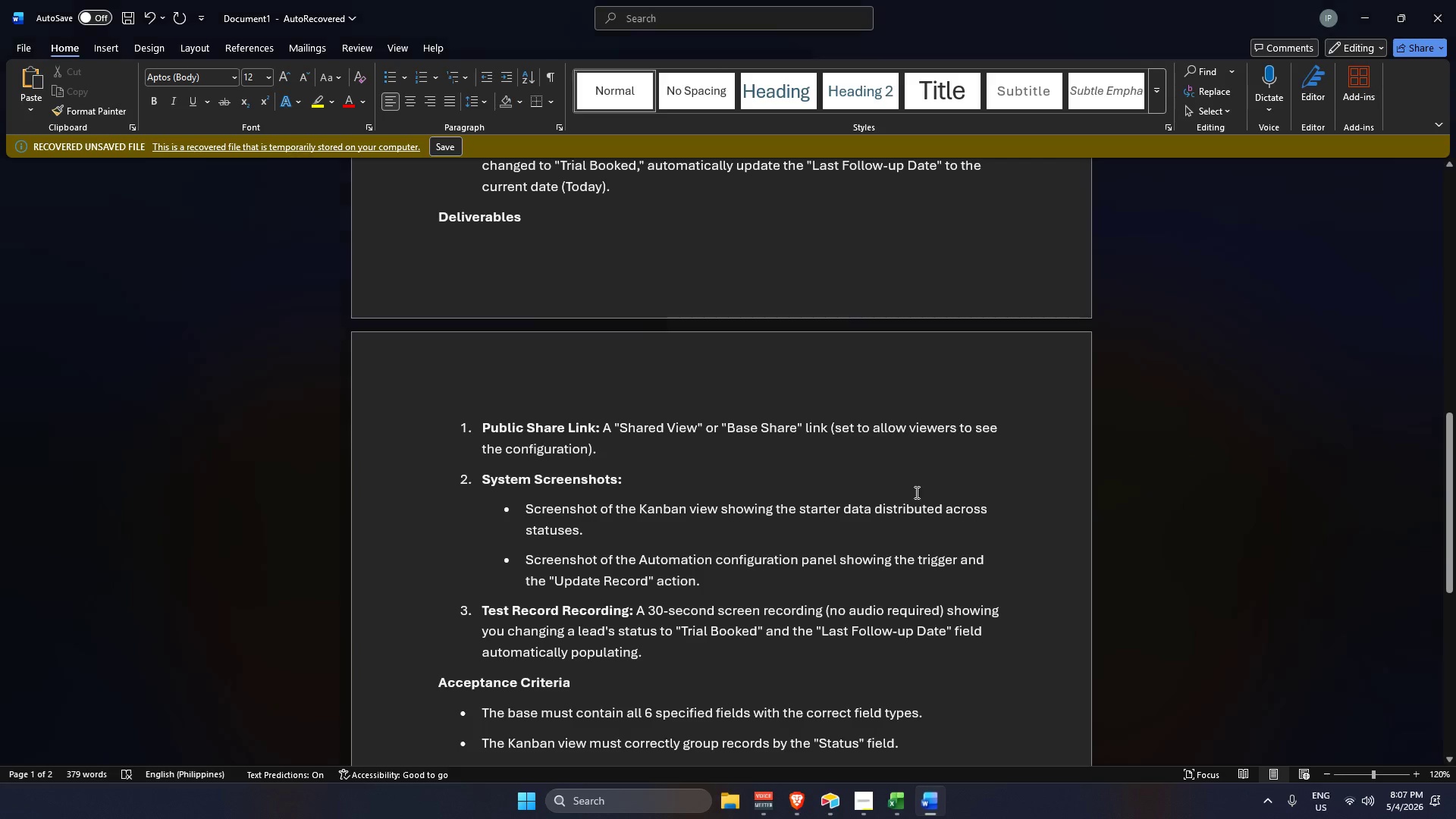 
scroll: coordinate [886, 509], scroll_direction: down, amount: 4.0
 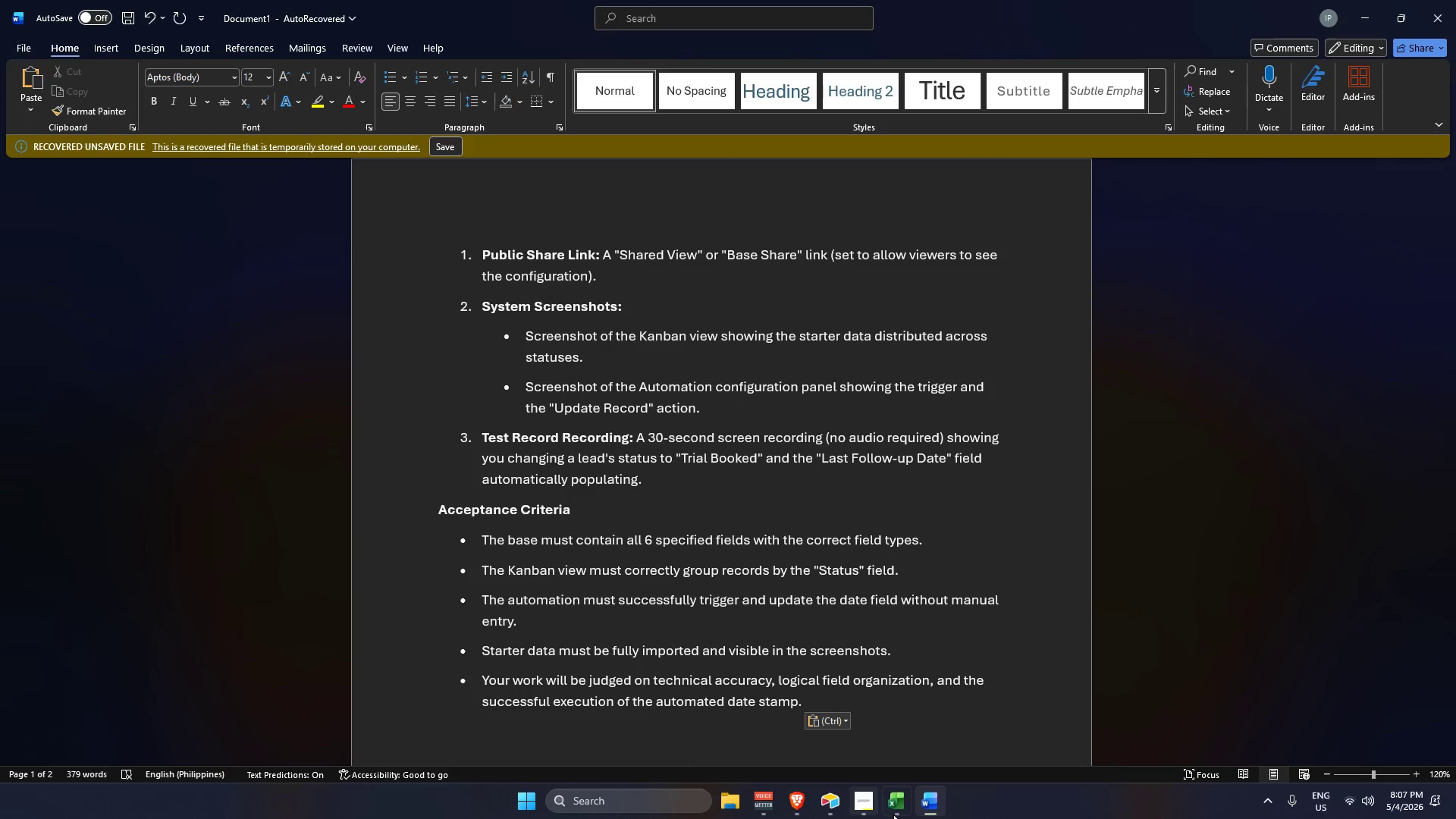 
left_click([894, 807])
 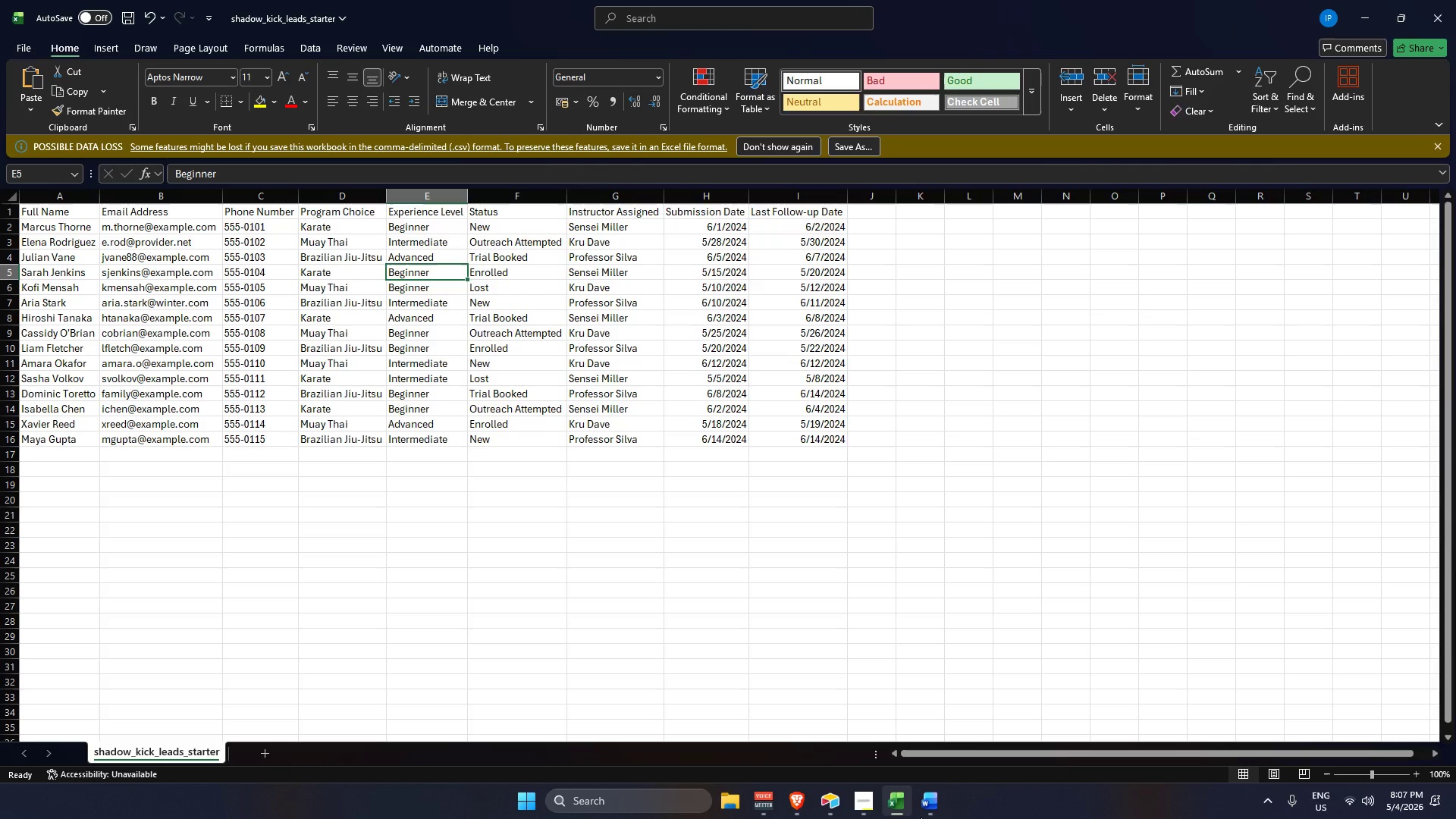 
left_click([925, 806])
 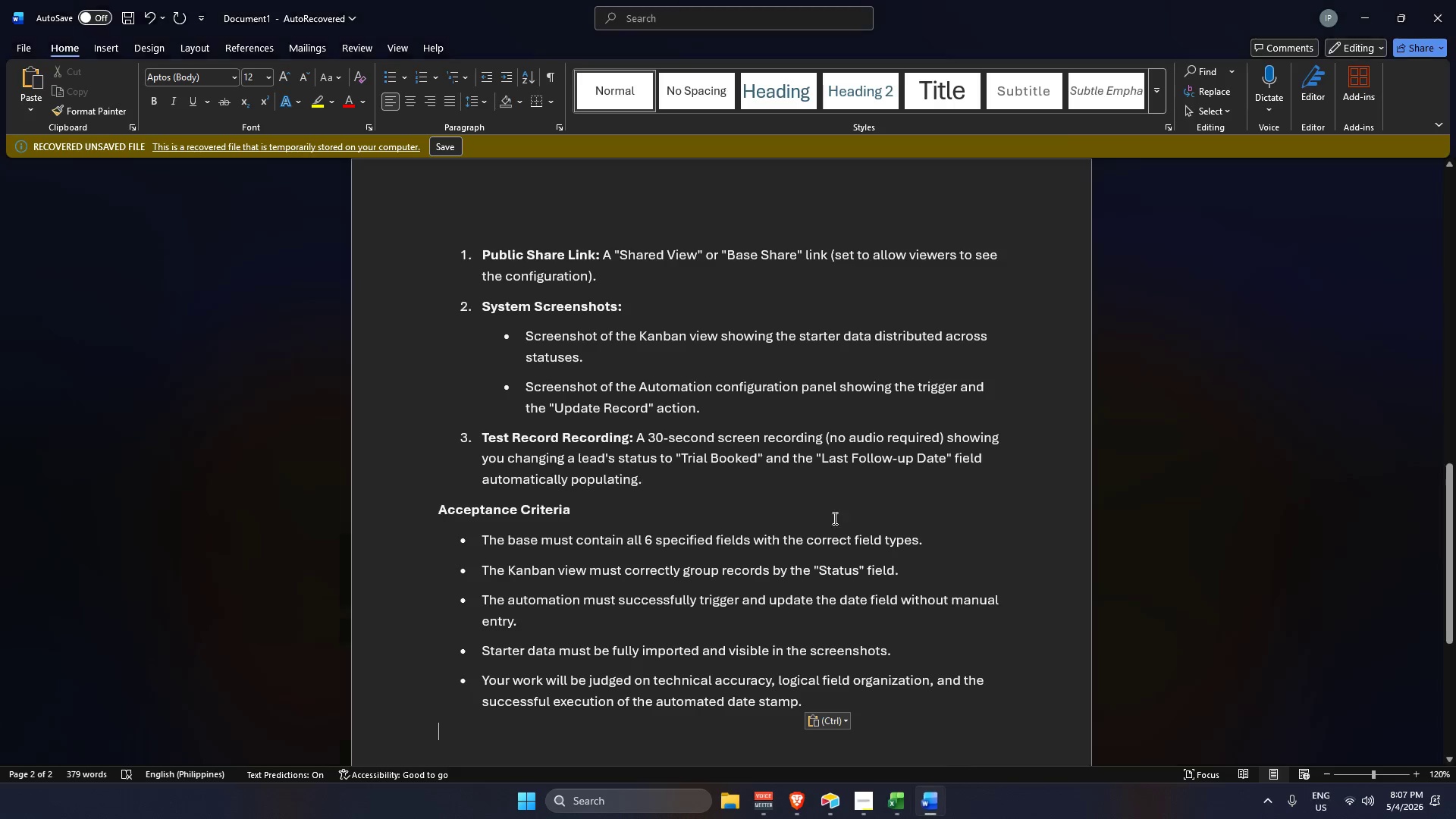 
scroll: coordinate [572, 390], scroll_direction: down, amount: 4.0
 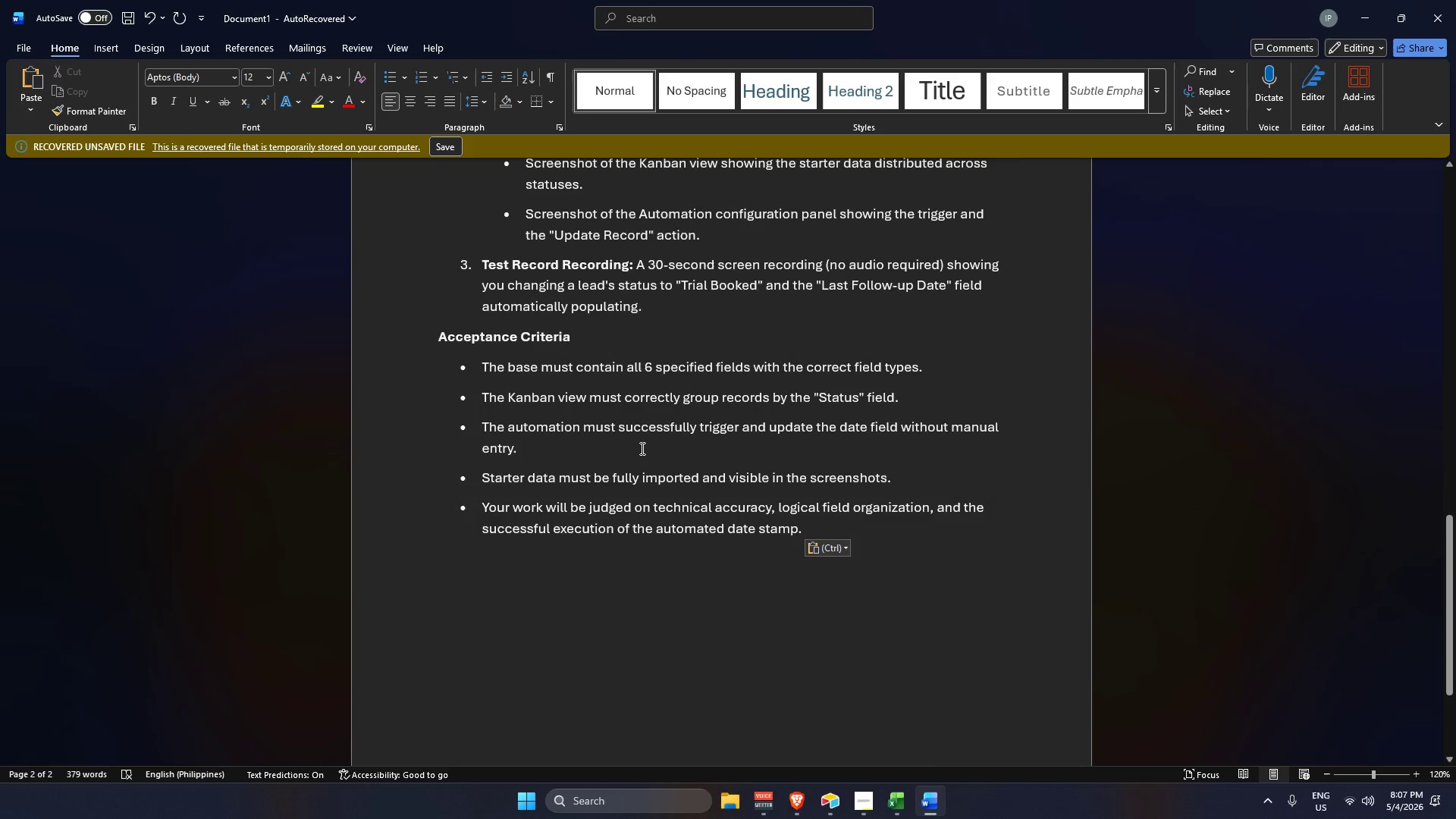 
scroll: coordinate [559, 347], scroll_direction: up, amount: 5.0
 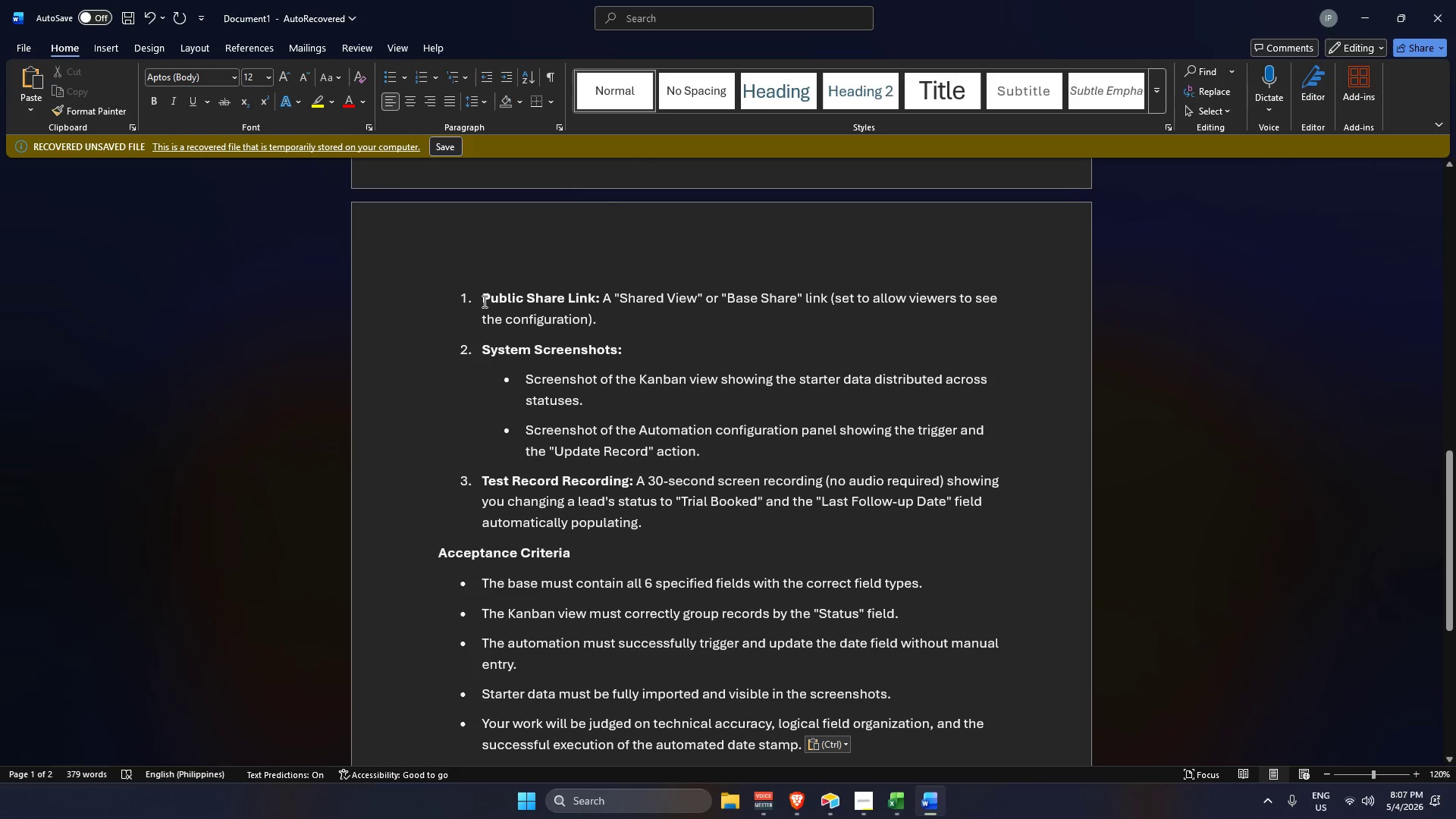 
left_click_drag(start_coordinate=[480, 290], to_coordinate=[601, 332])
 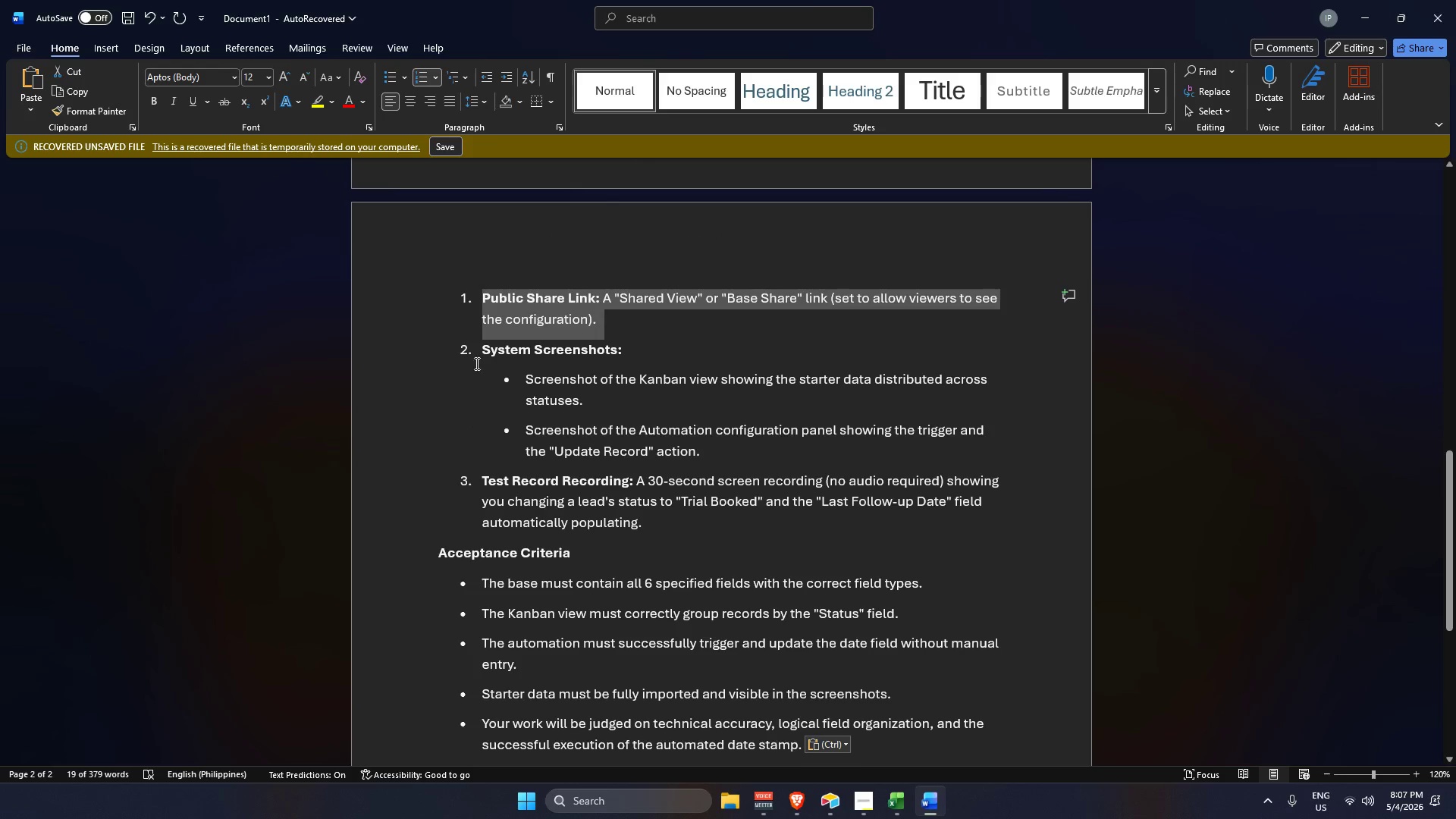 
left_click_drag(start_coordinate=[474, 356], to_coordinate=[771, 446])
 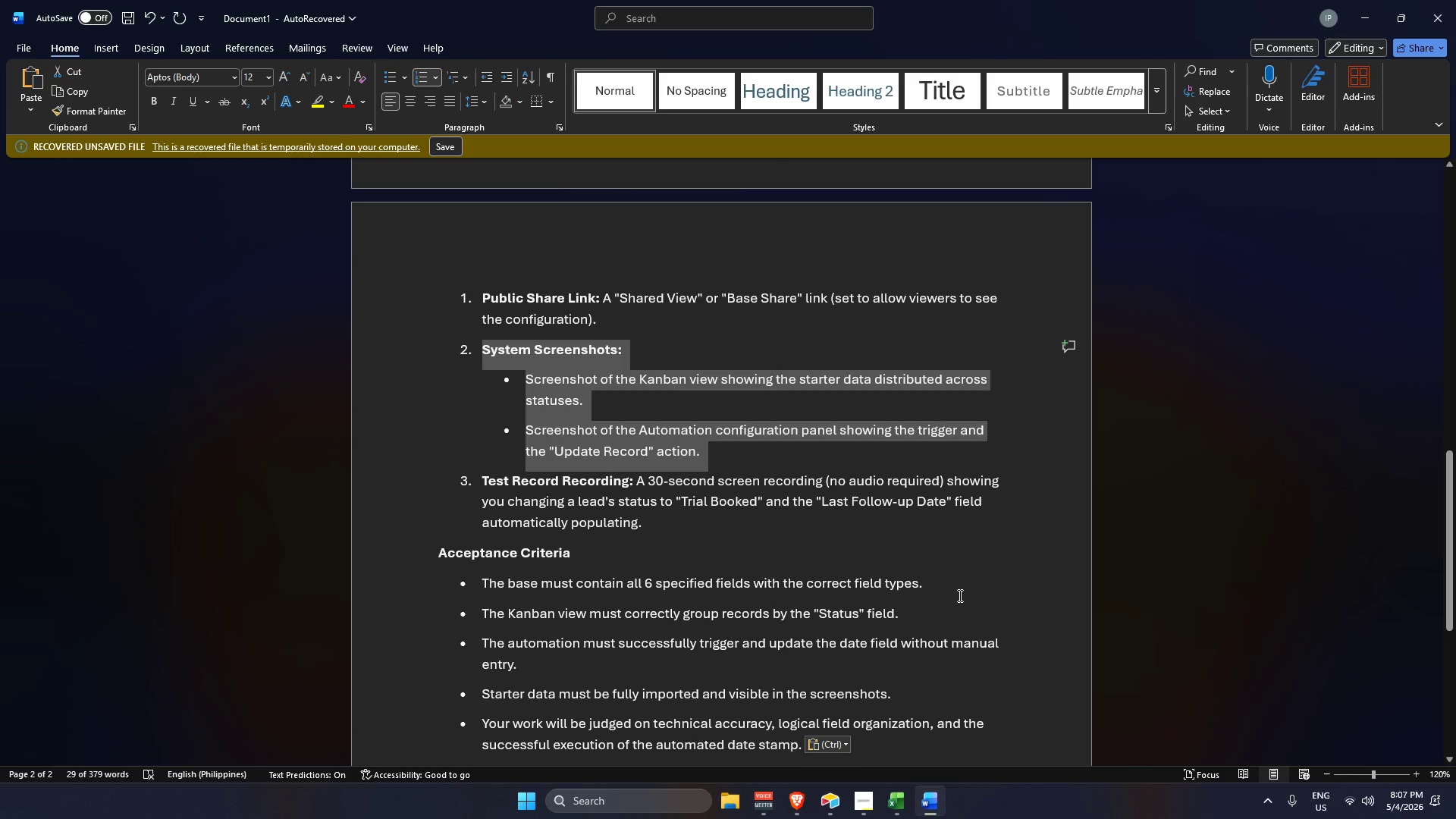 
wait(11.19)
 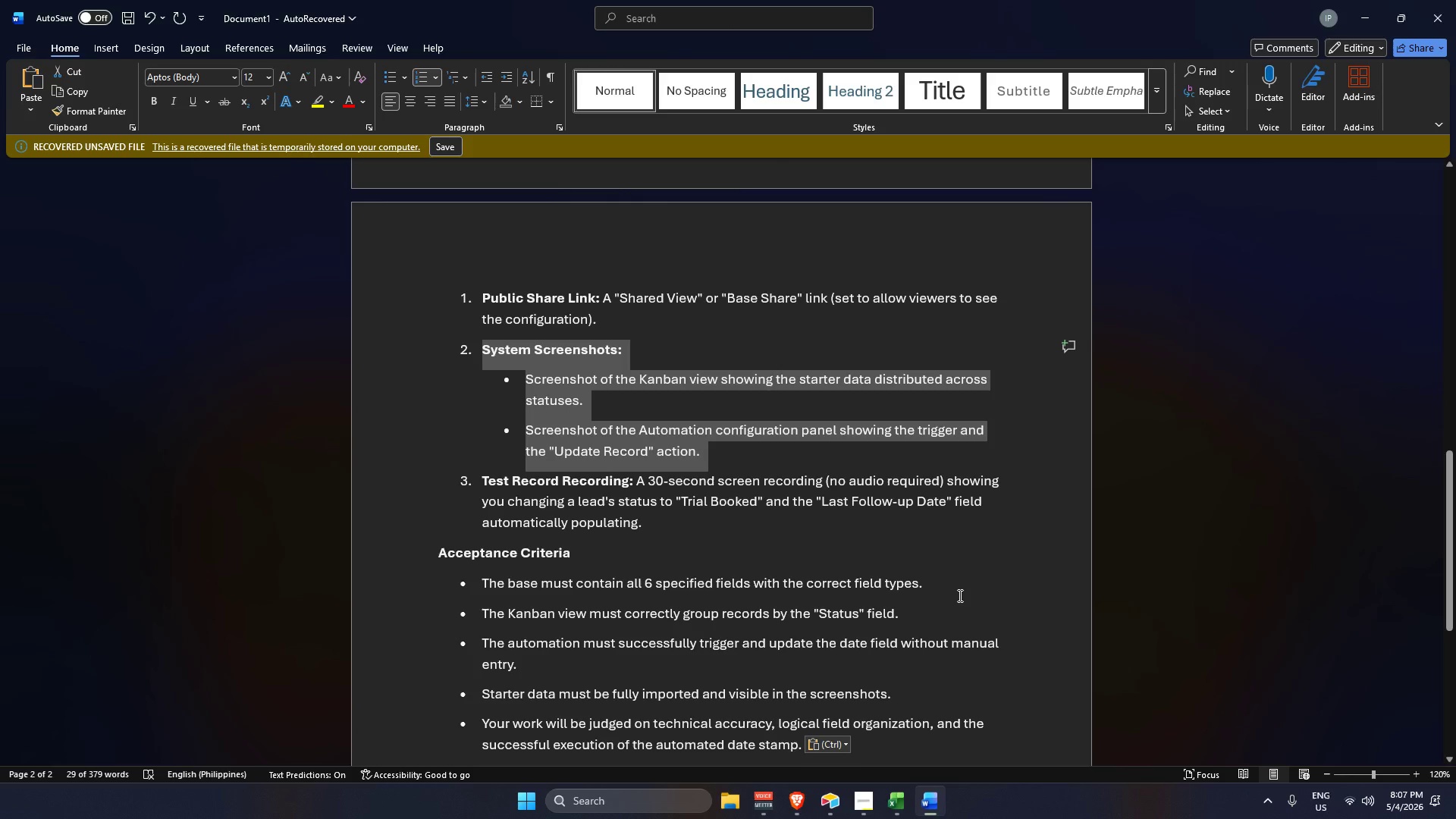 
key(Alt+Tab)
 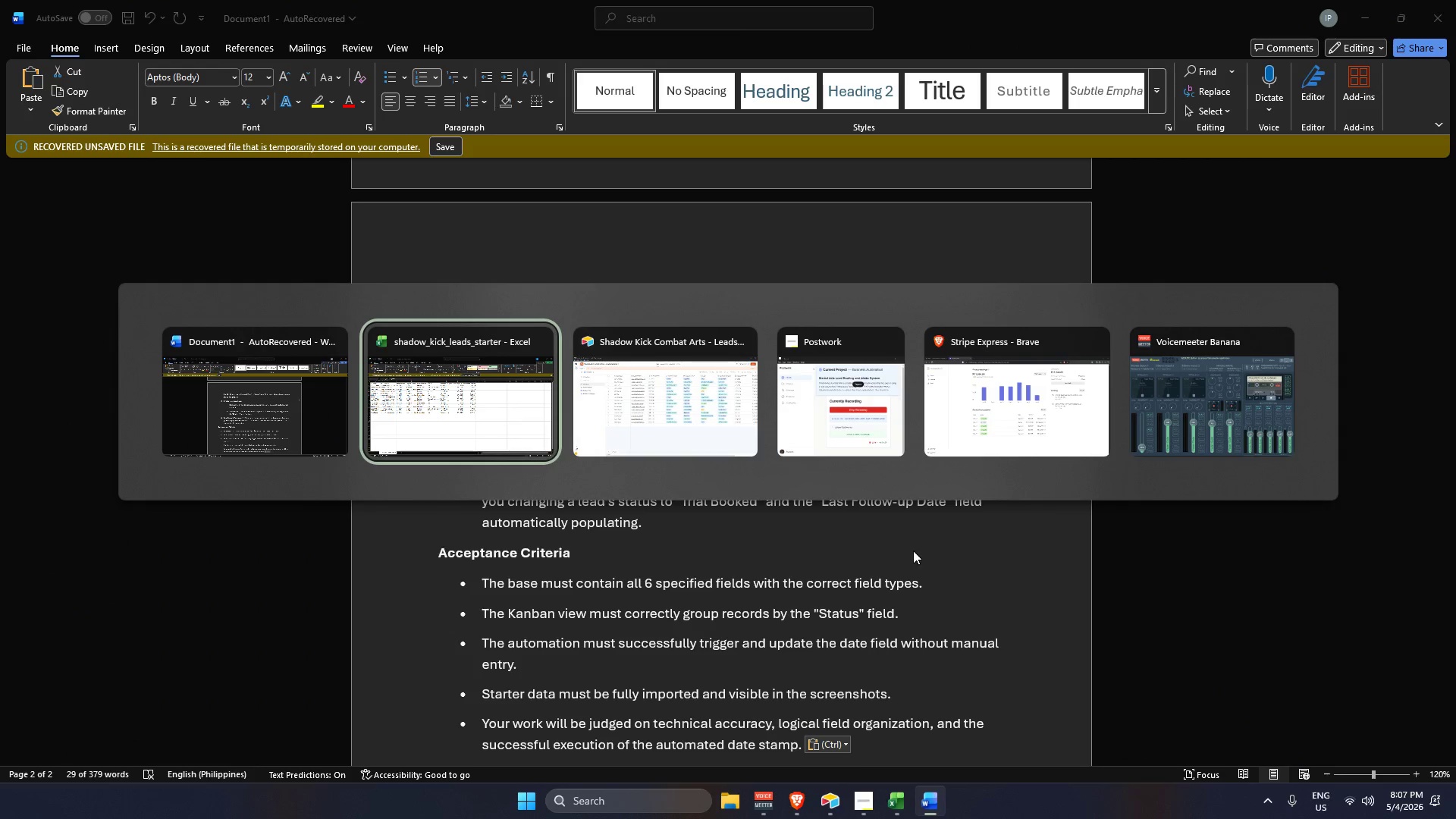 
key(Alt+Tab)
 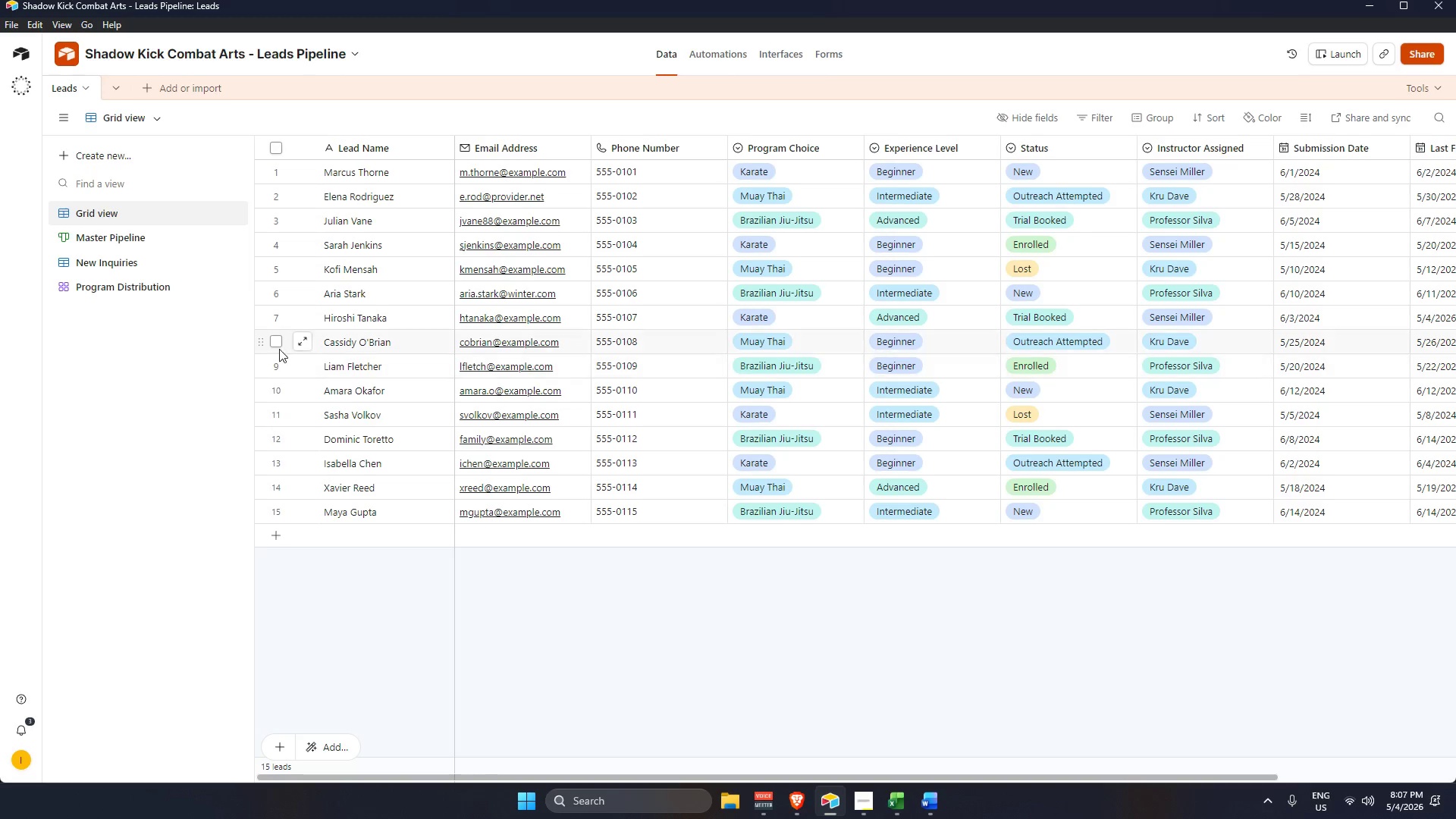 
key(Alt+AltLeft)
 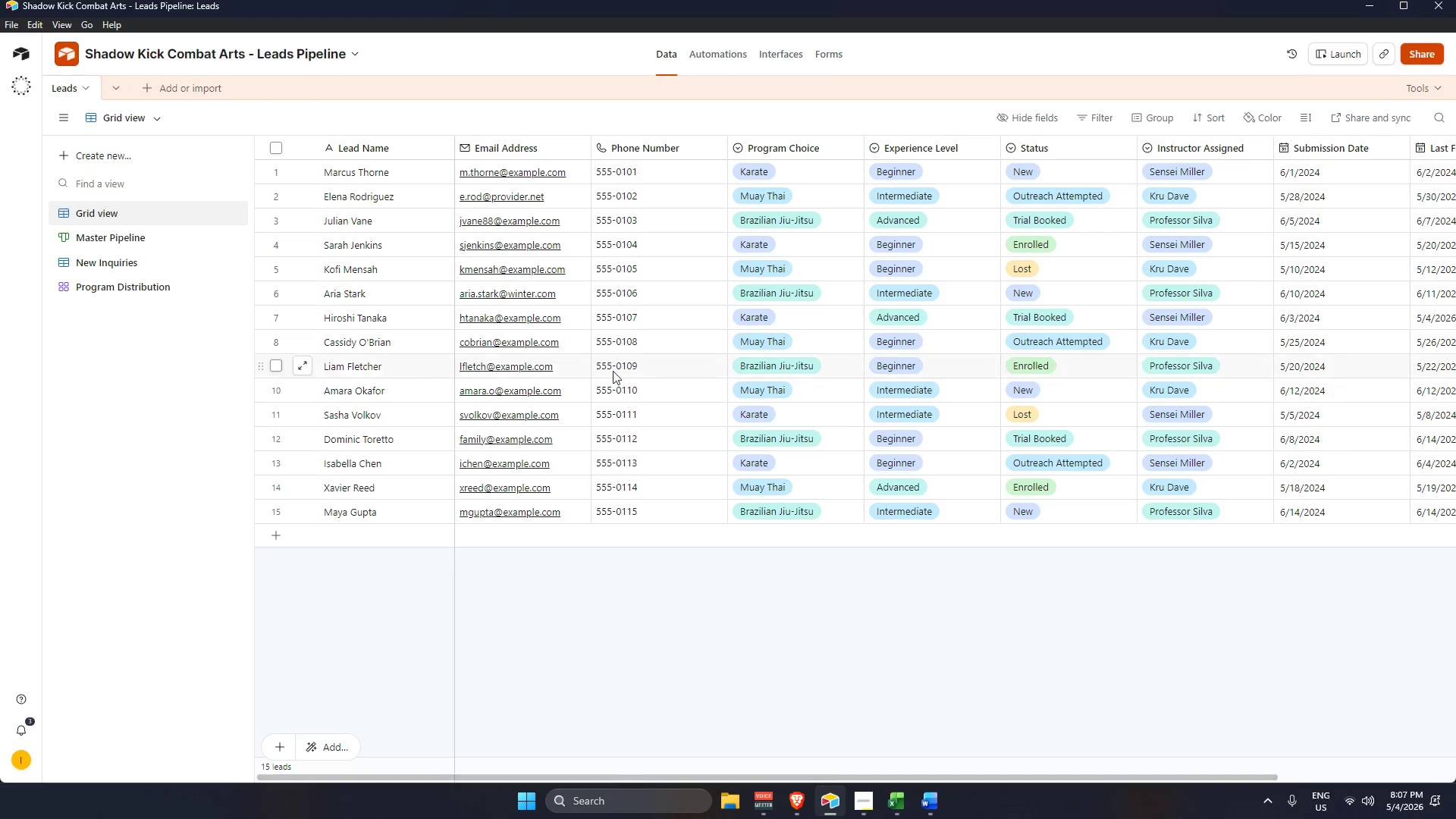 
key(Alt+Tab)
 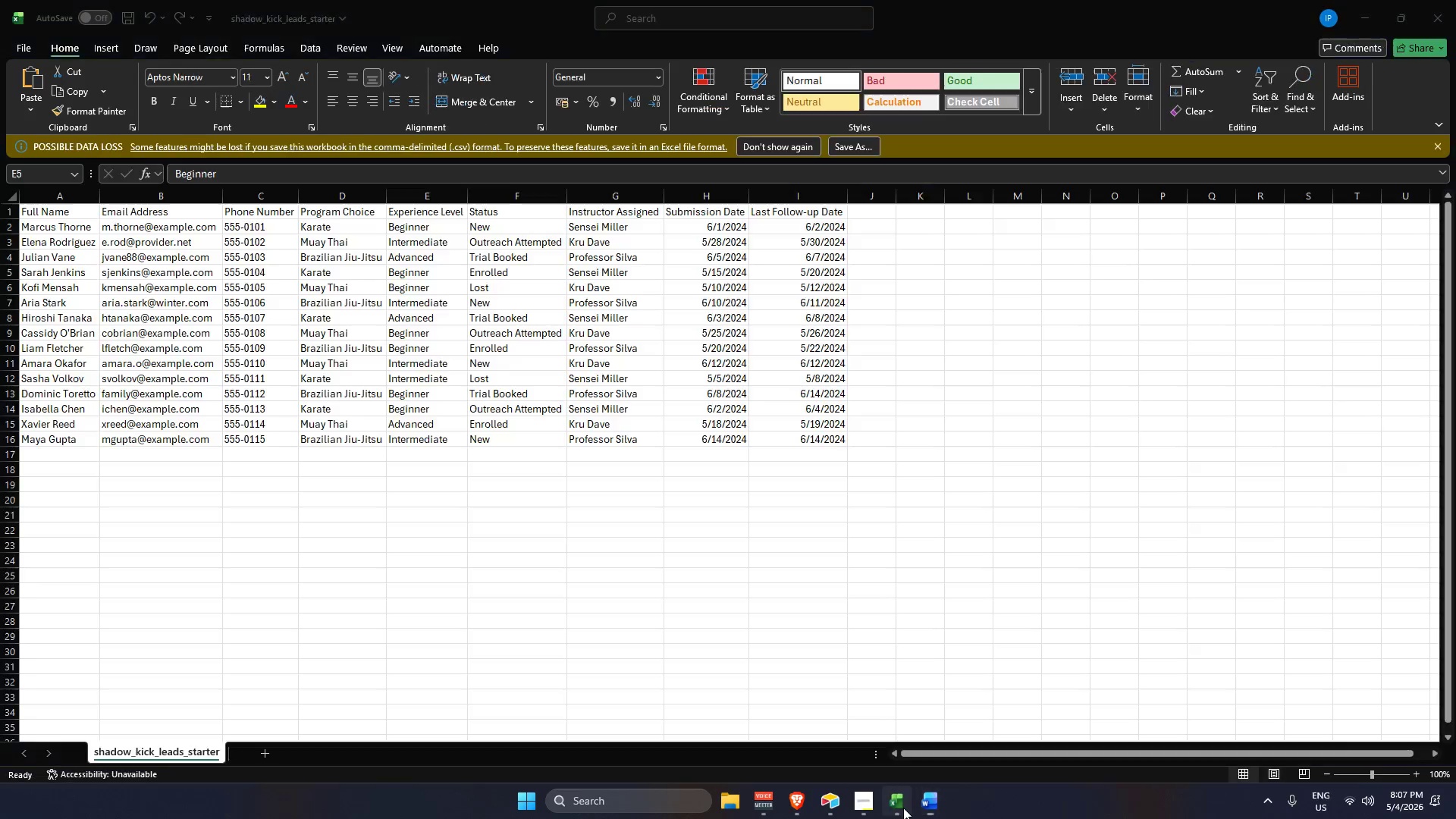 
double_click([1455, 0])
 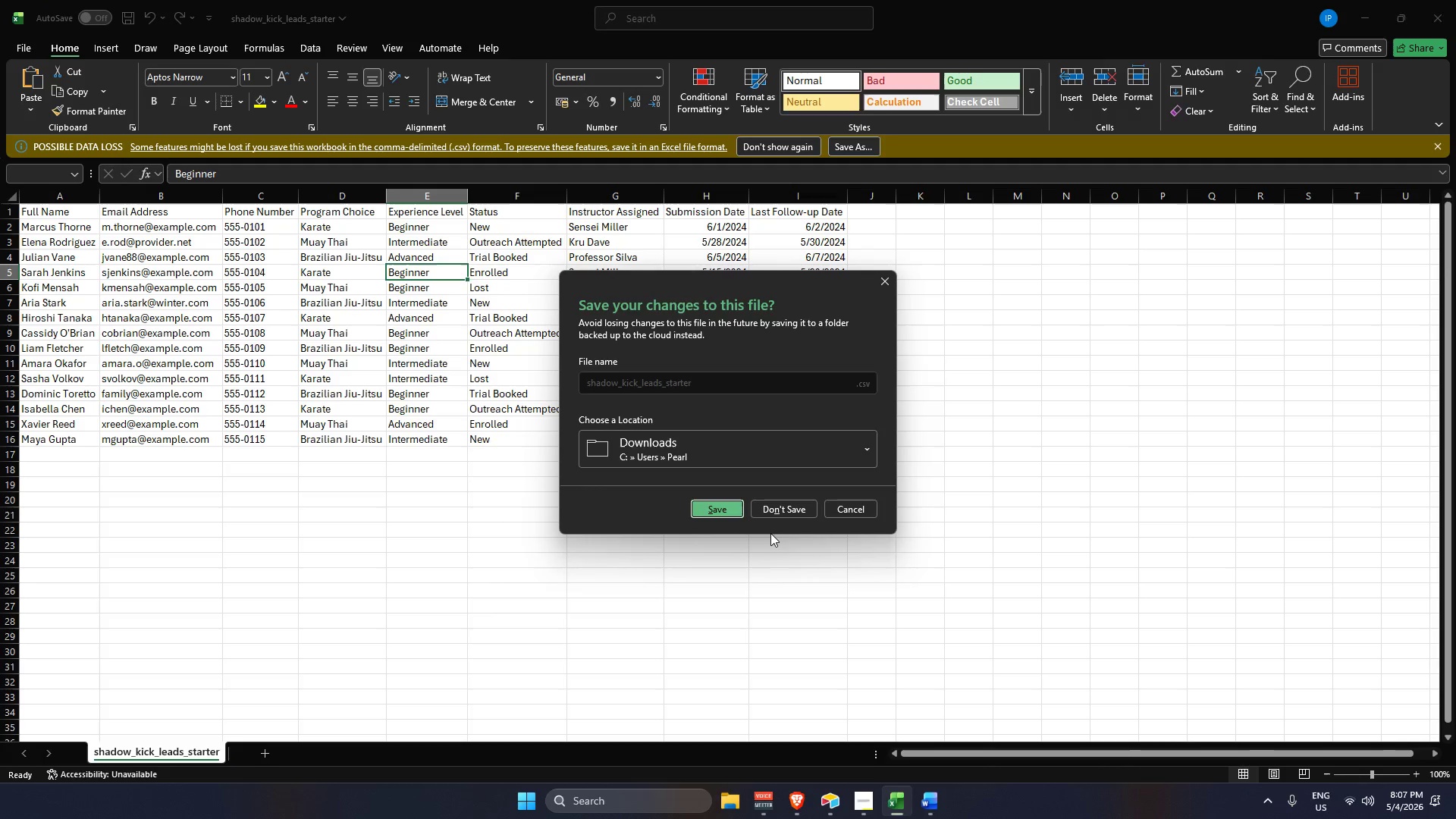 
left_click([786, 507])
 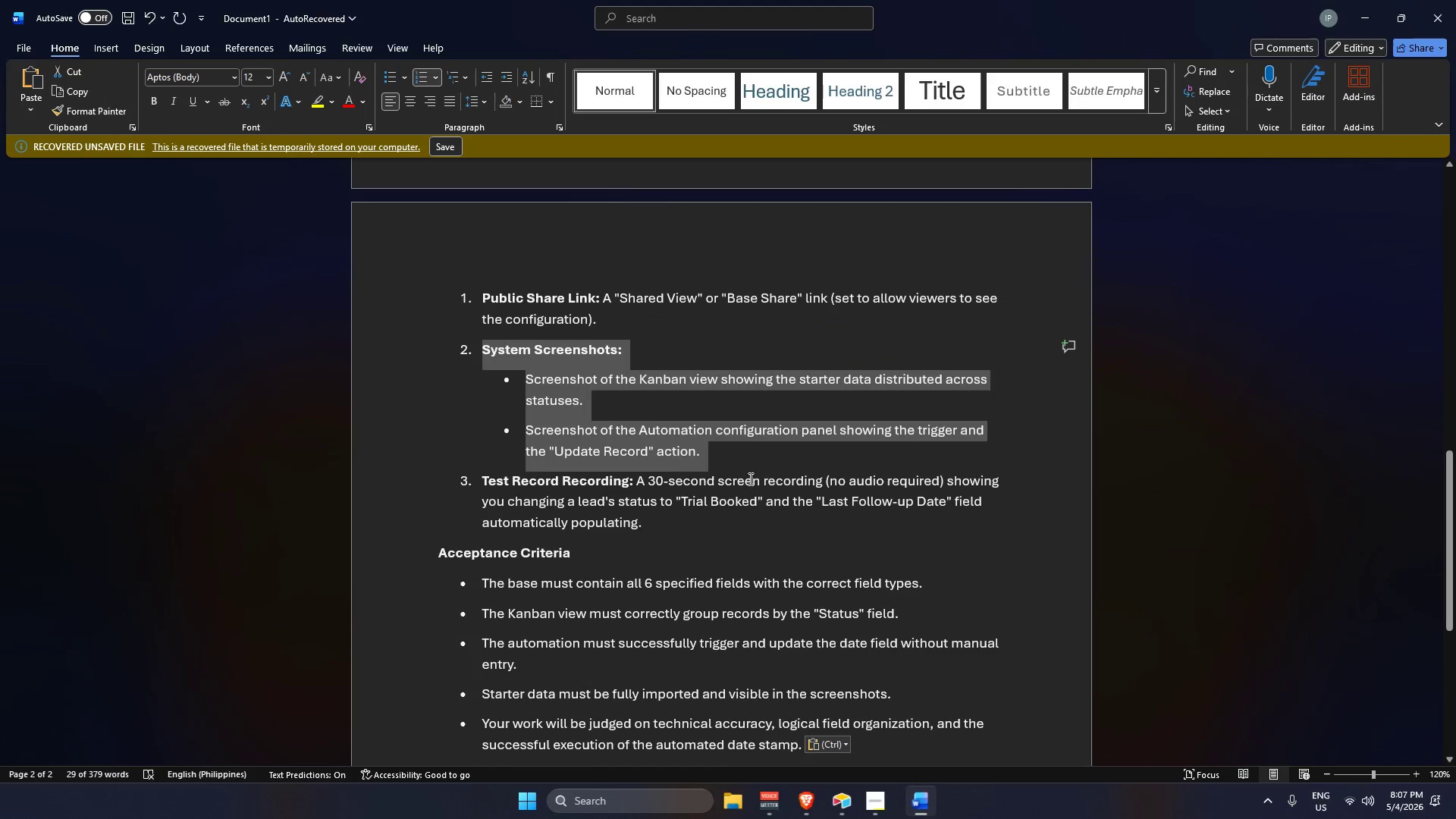 
key(Alt+Tab)
 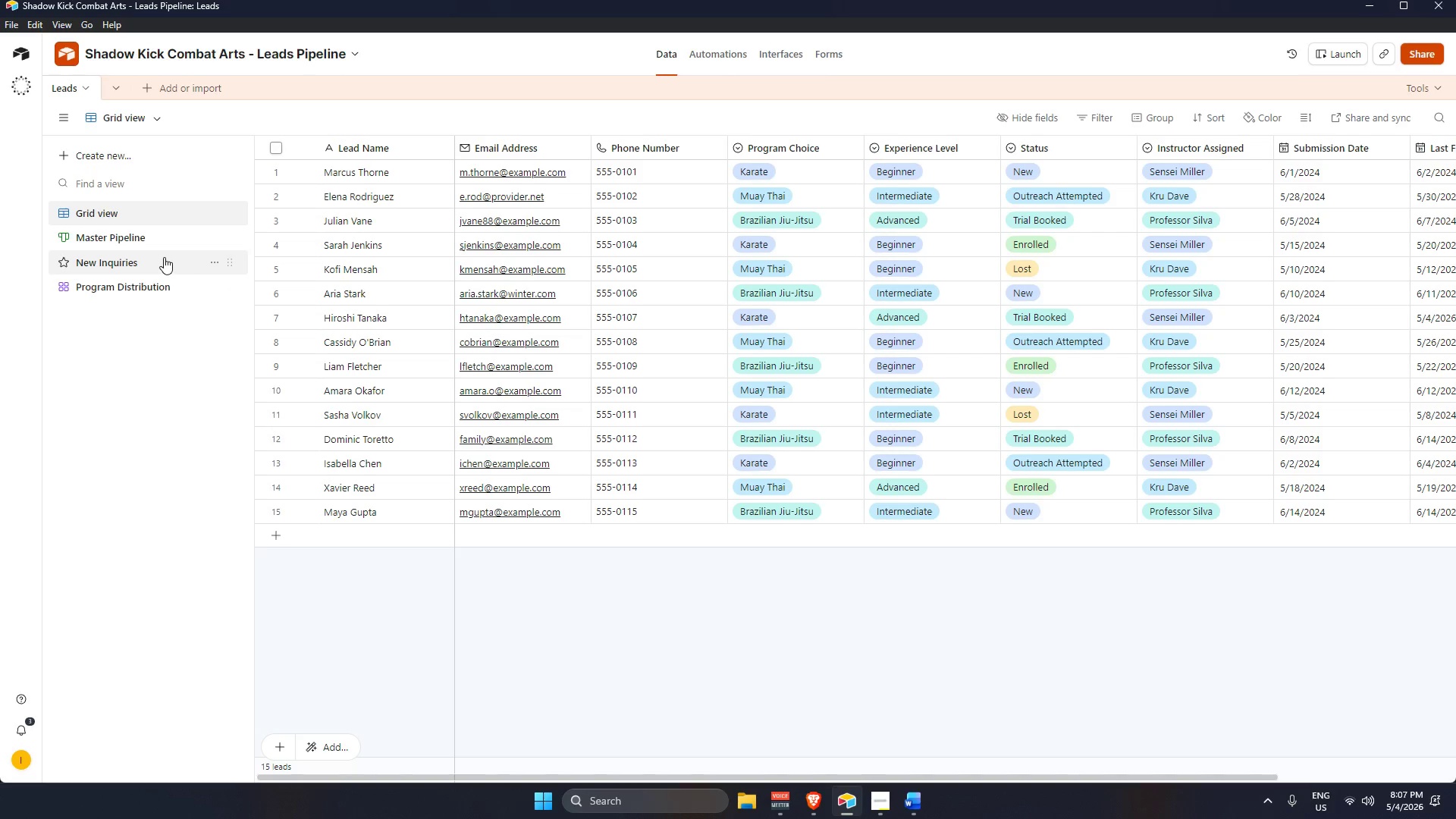 
left_click([151, 241])
 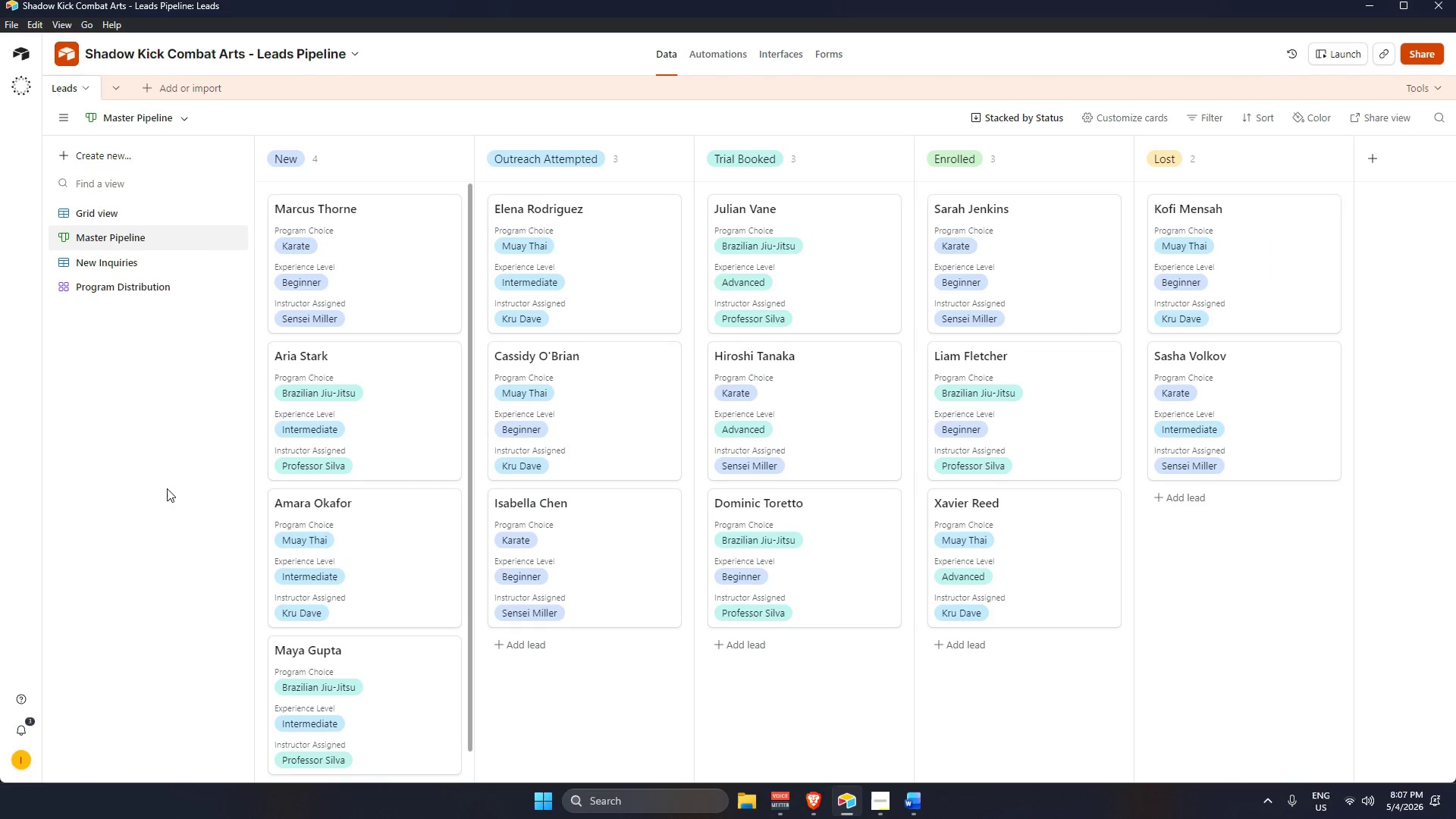 
left_click([168, 488])
 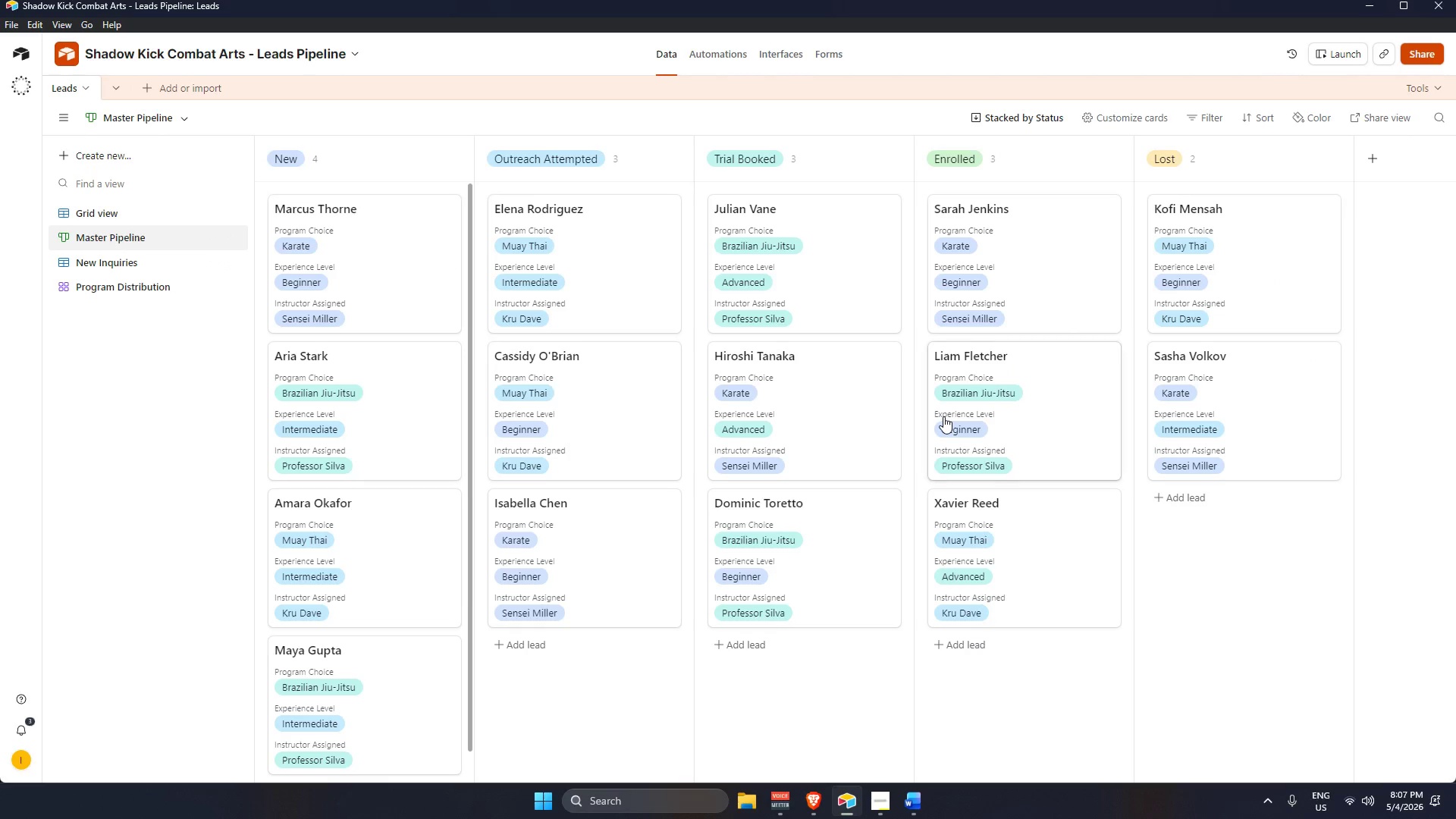 
scroll: coordinate [951, 455], scroll_direction: up, amount: 3.0
 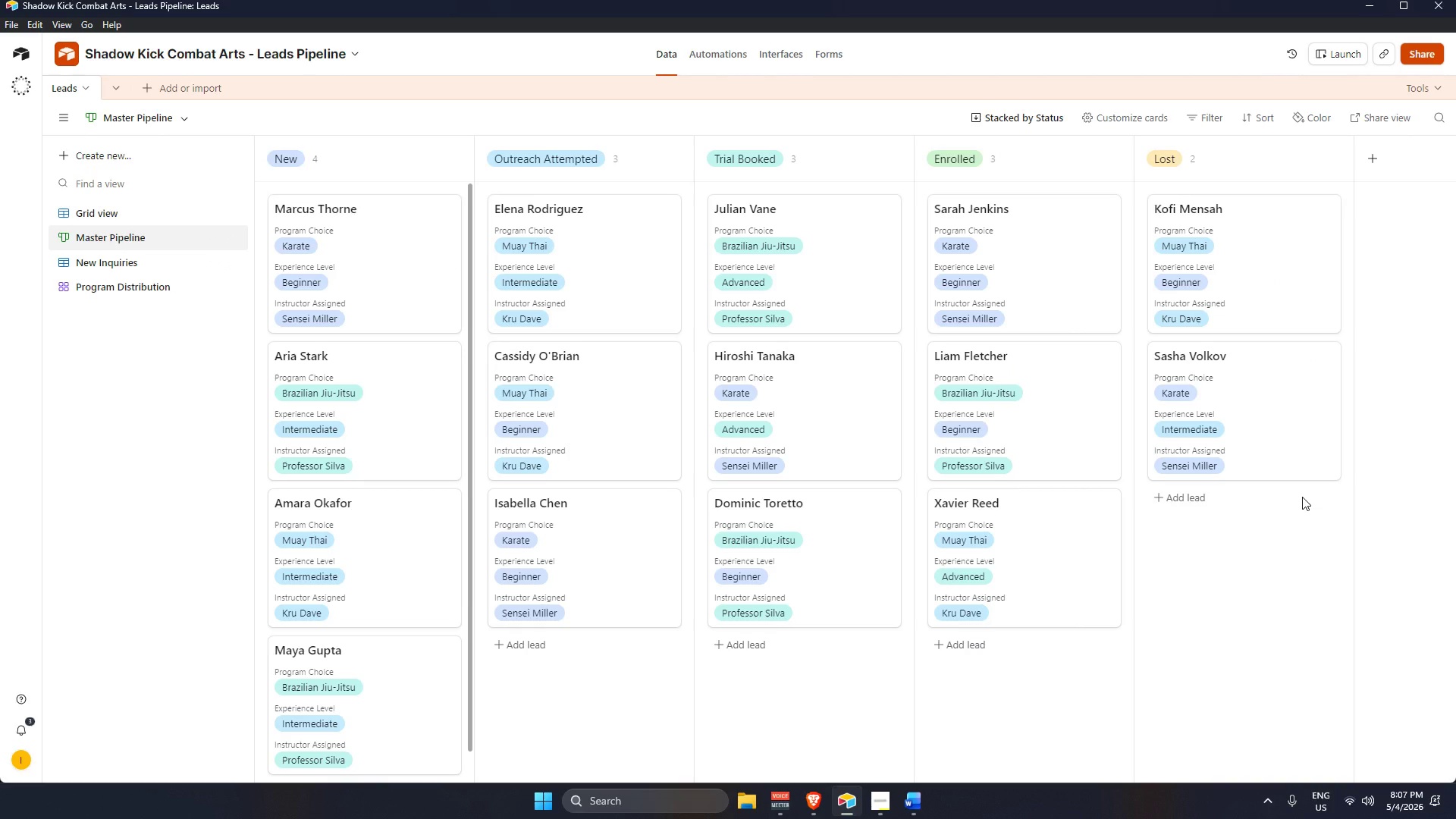 
key(Alt+Tab)
 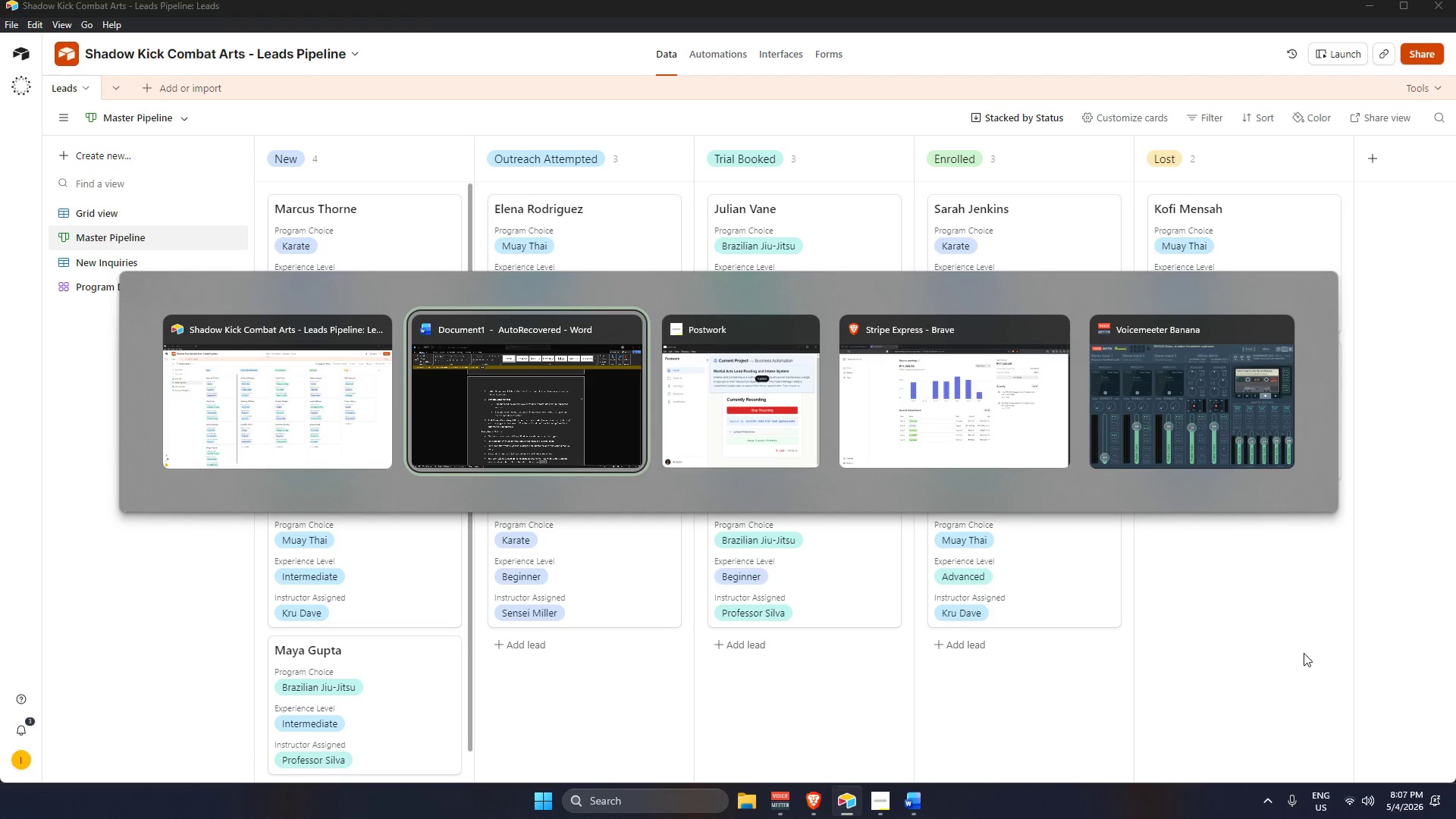 
left_click([587, 419])
 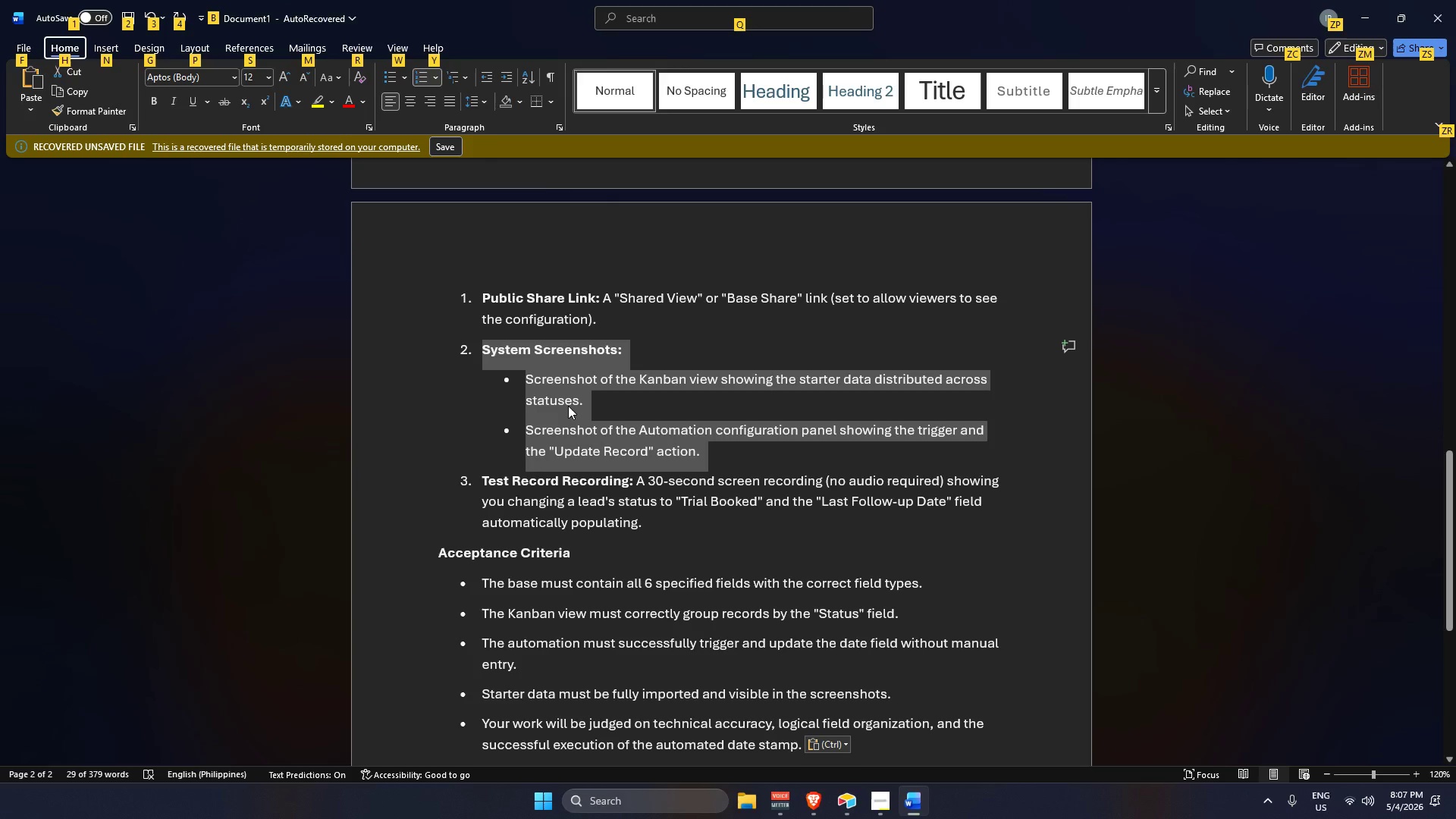 
key(Alt+AltLeft)
 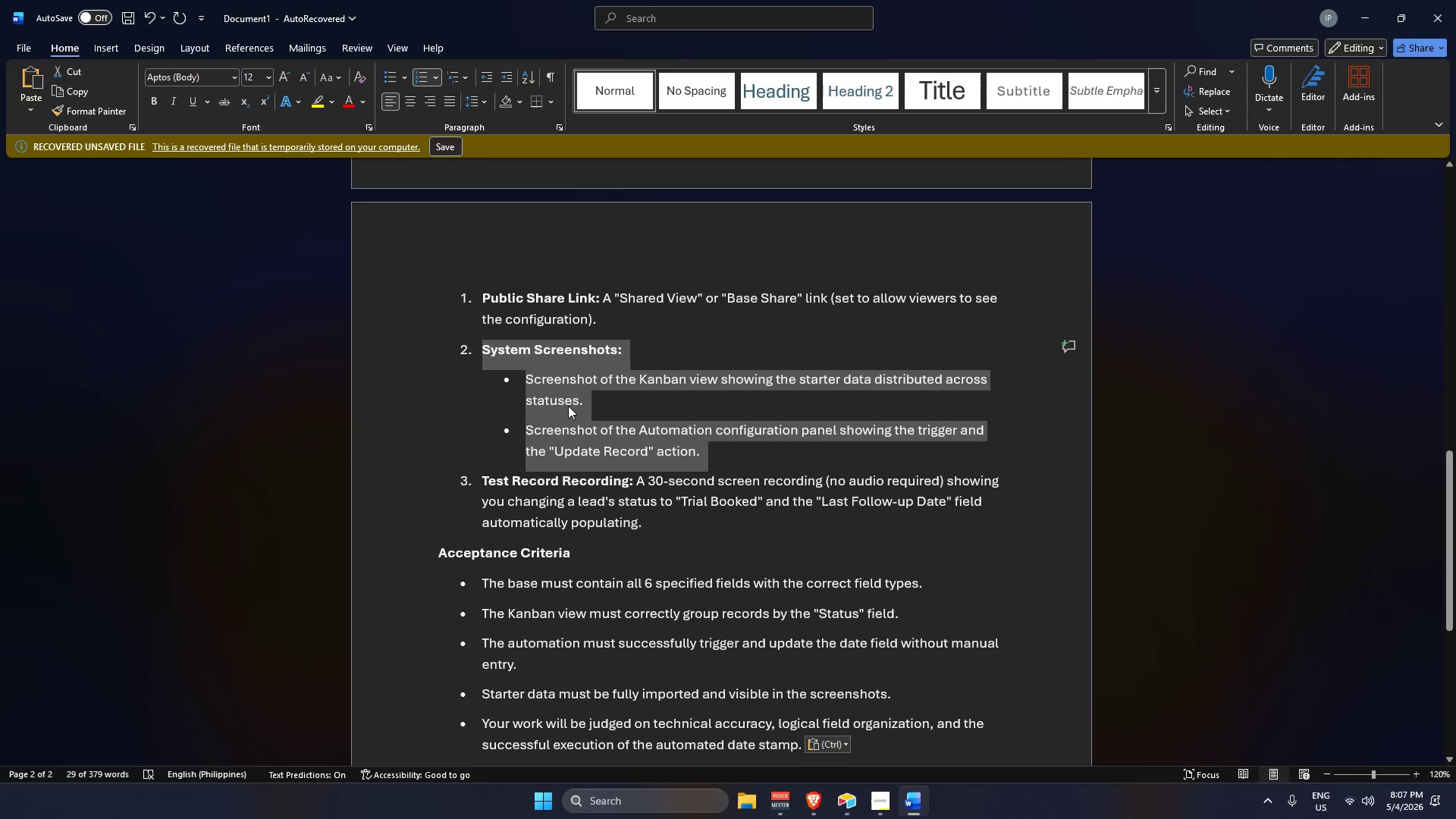 
key(Alt+Tab)
 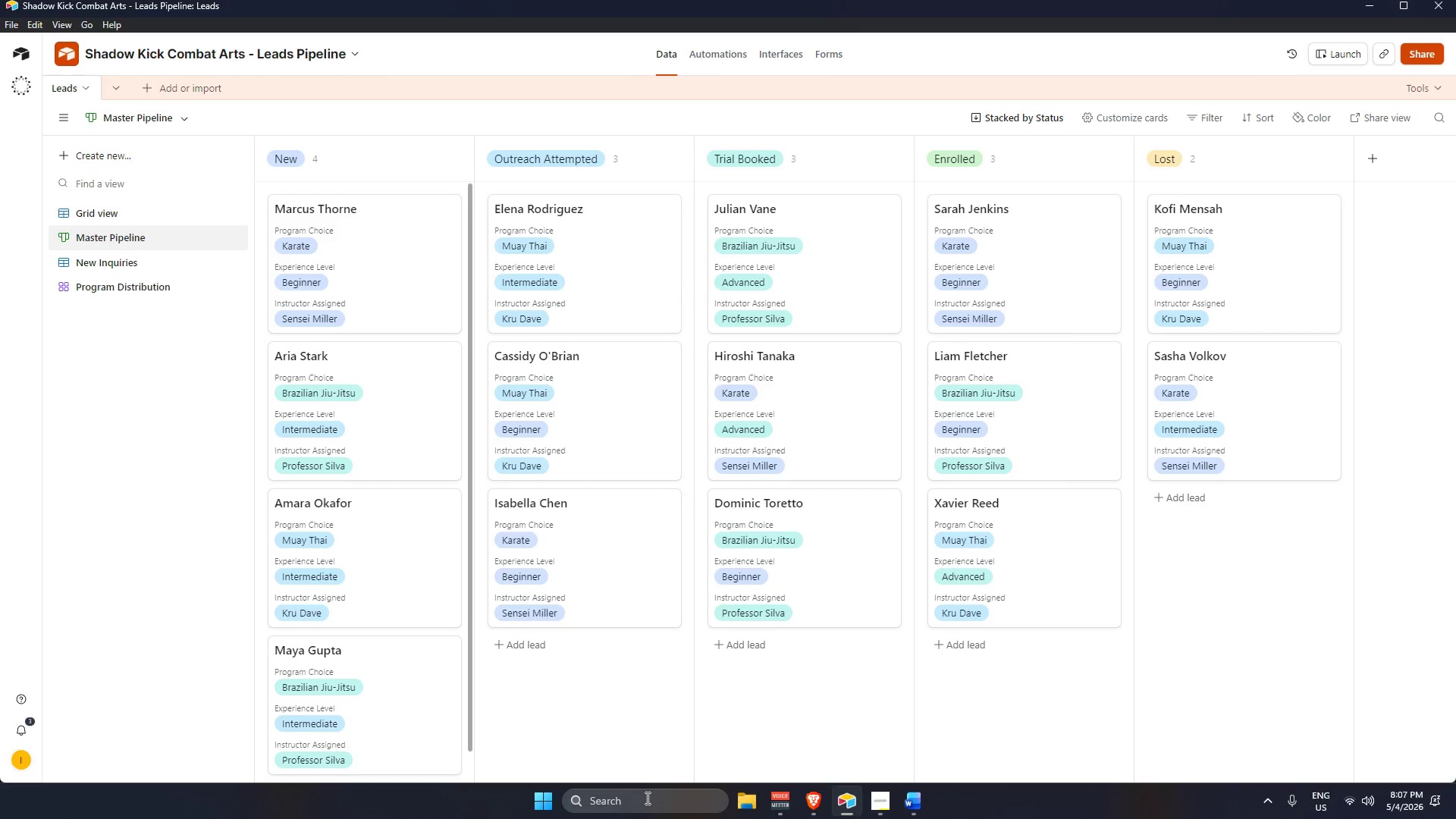 
key(PrintScreen)
 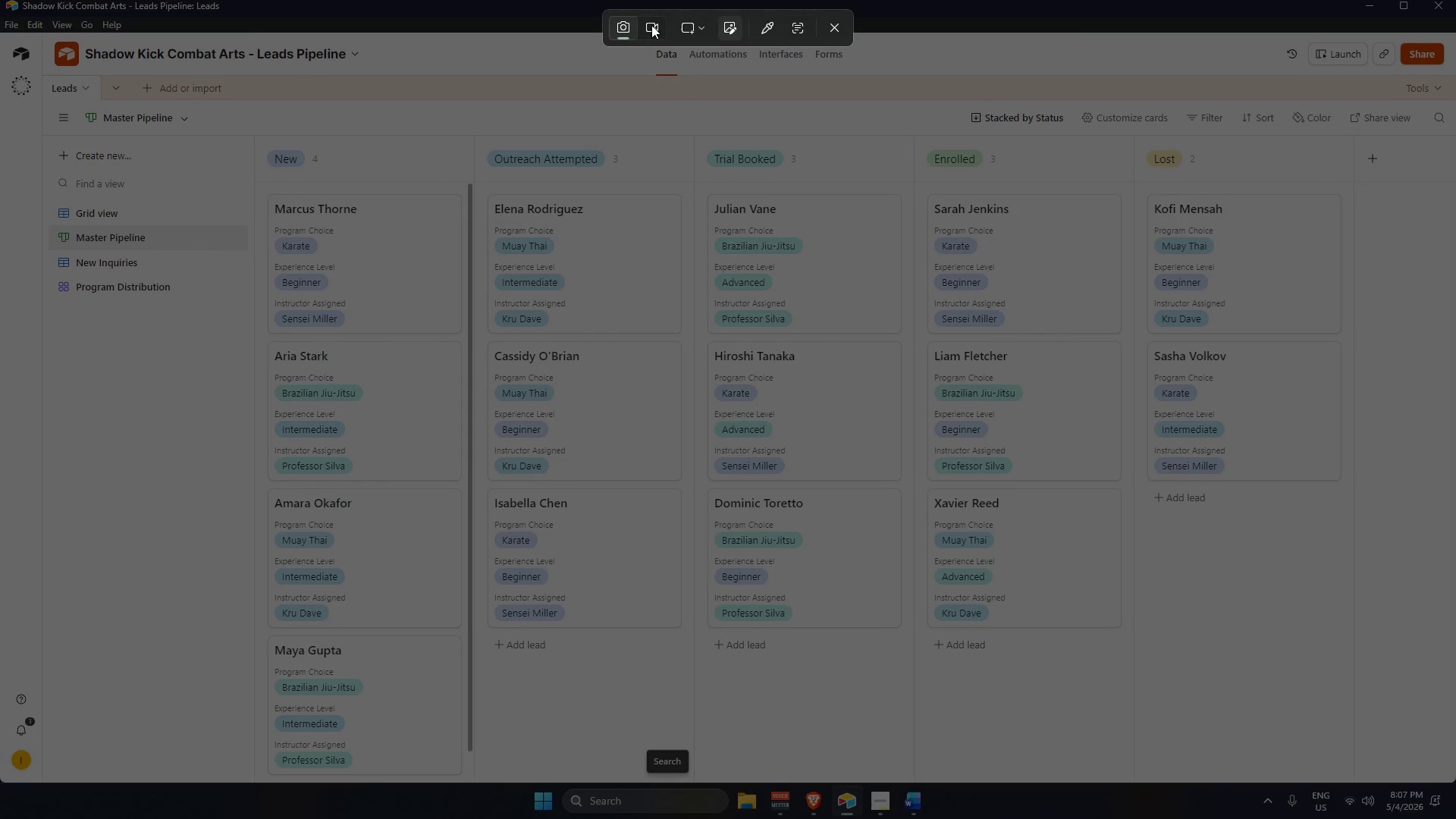 
left_click_drag(start_coordinate=[0, 0], to_coordinate=[1455, 783])
 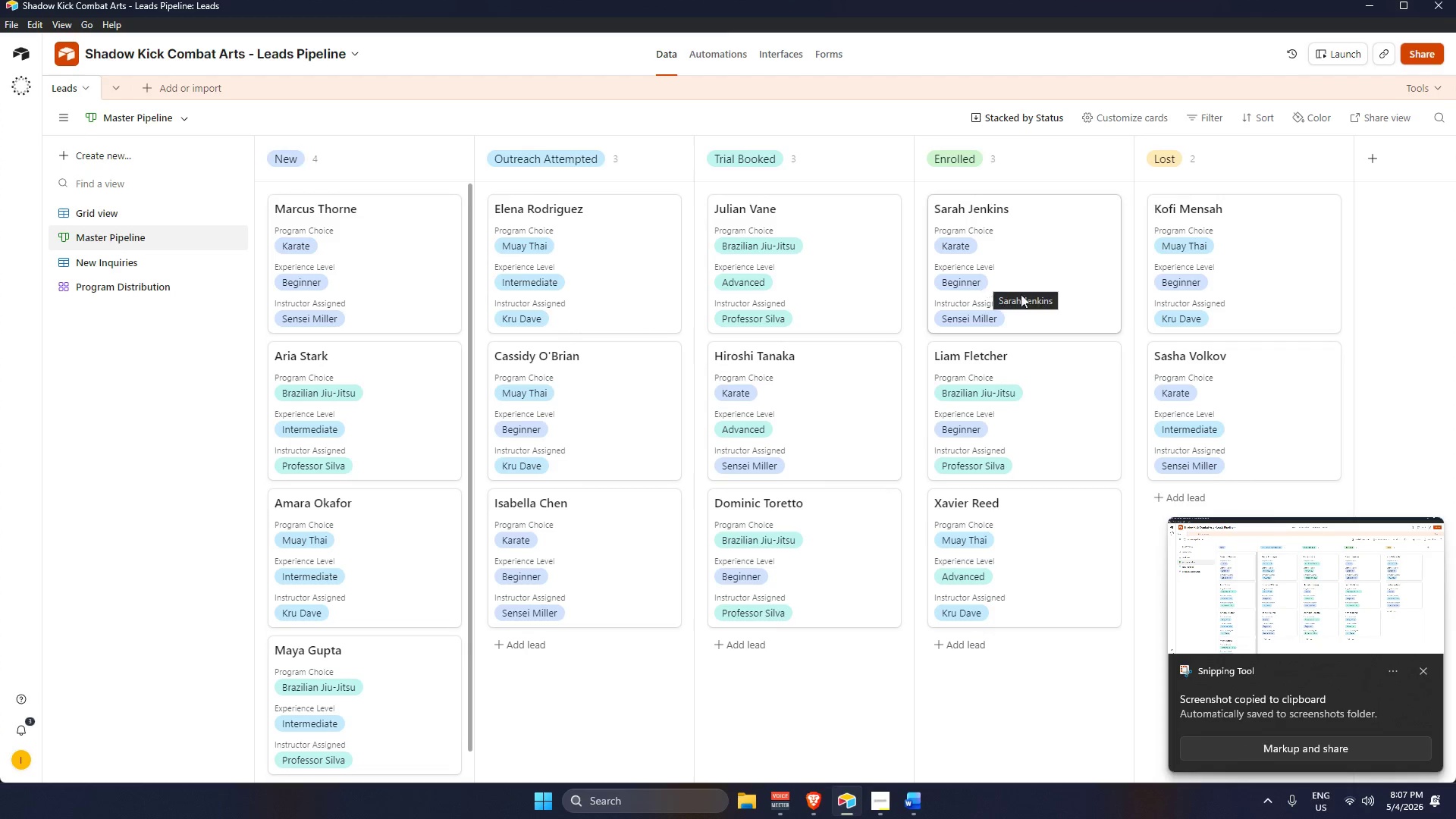 
left_click([1306, 604])
 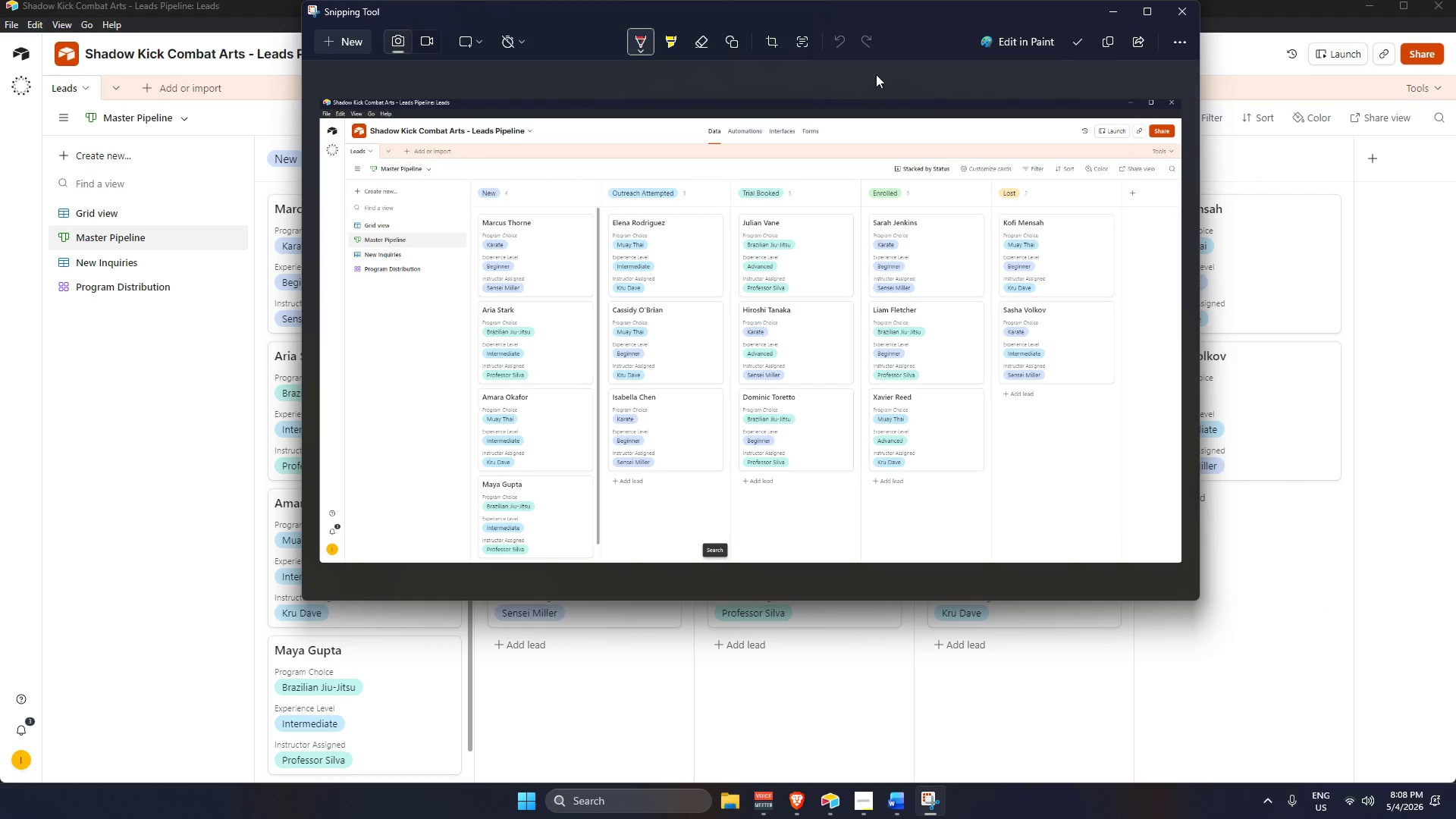 
left_click([1082, 47])
 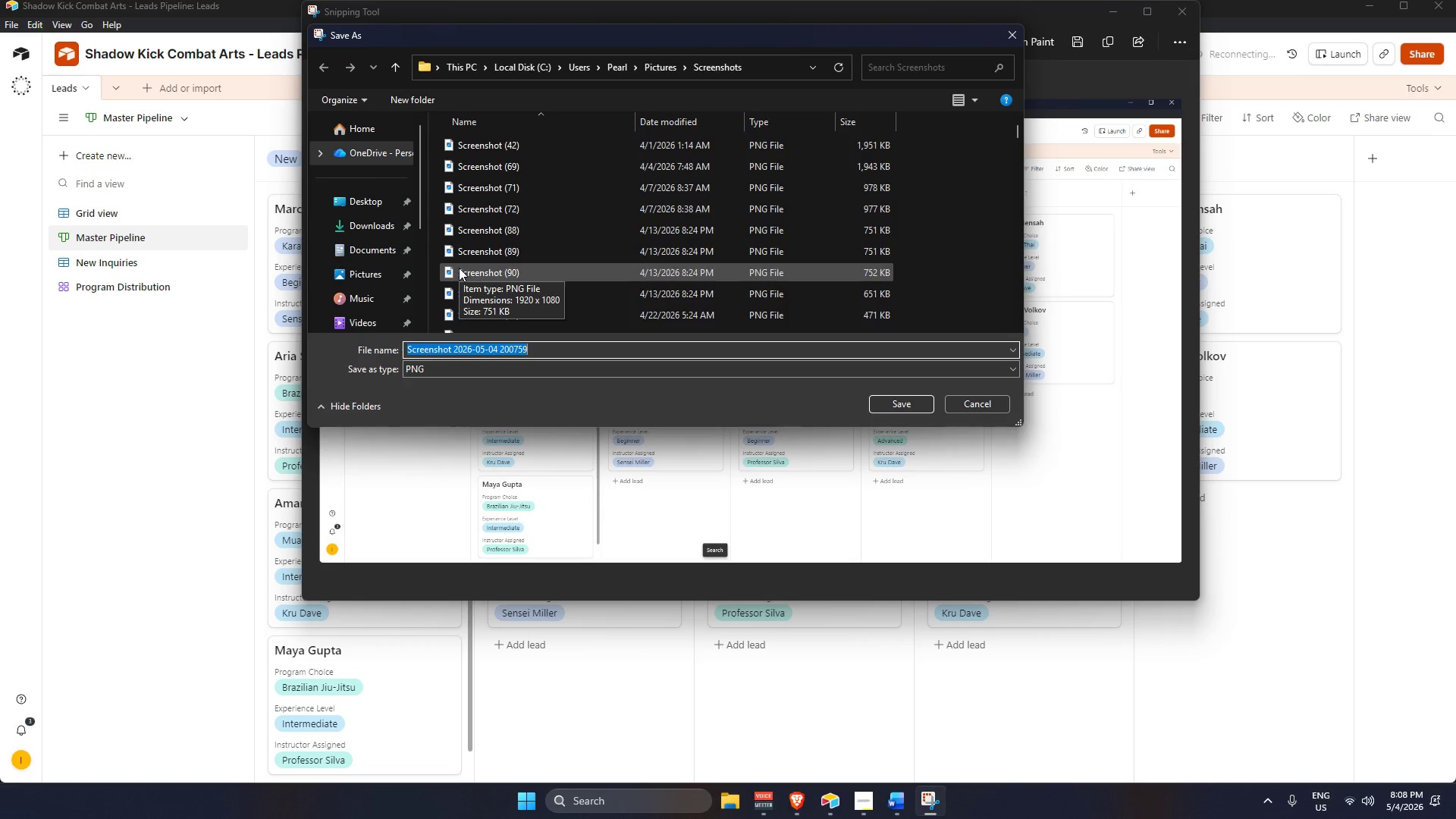 
scroll: coordinate [681, 265], scroll_direction: down, amount: 6.0
 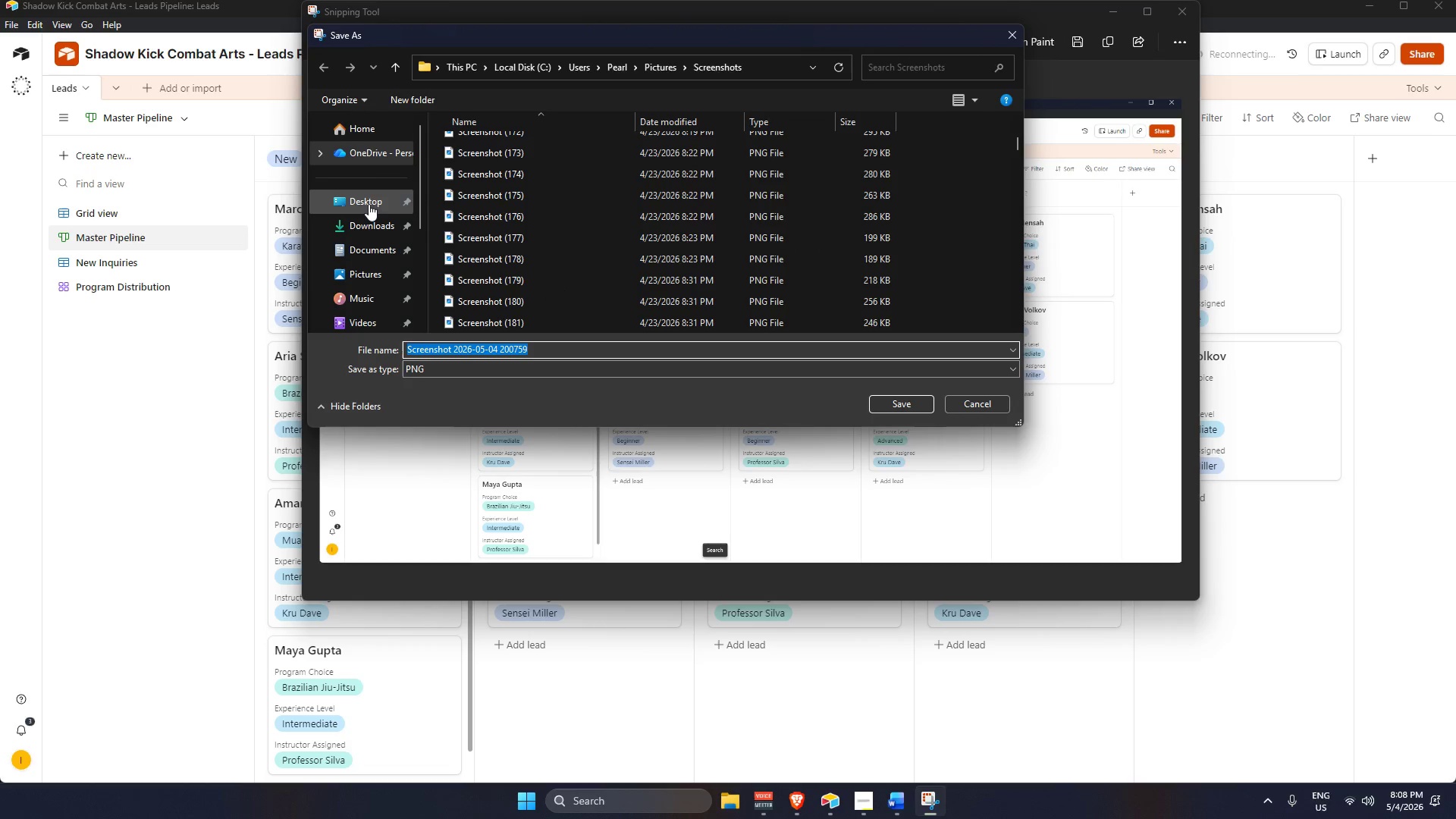 
left_click([369, 200])
 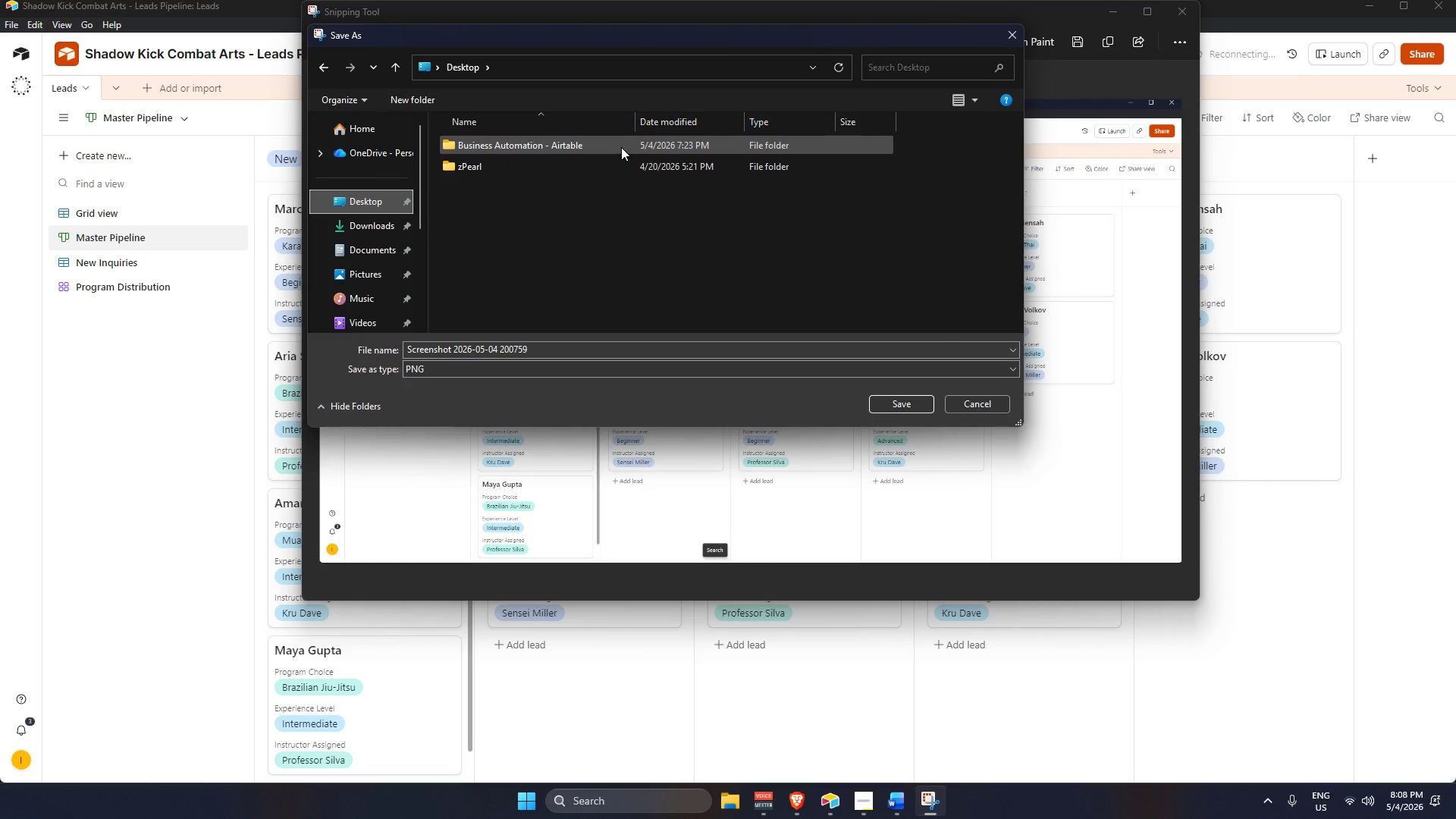 
double_click([621, 146])
 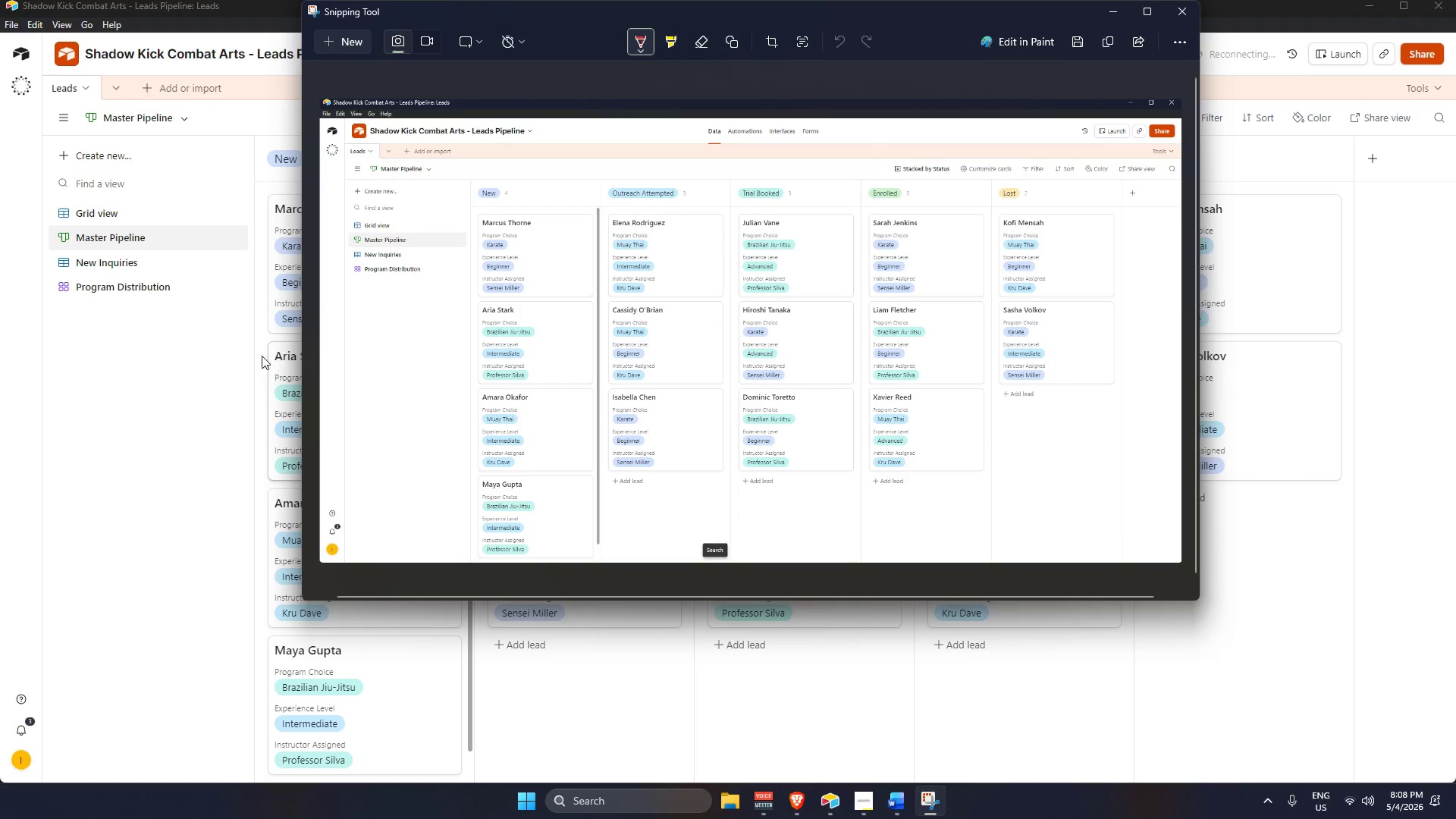 
key(Alt+AltLeft)
 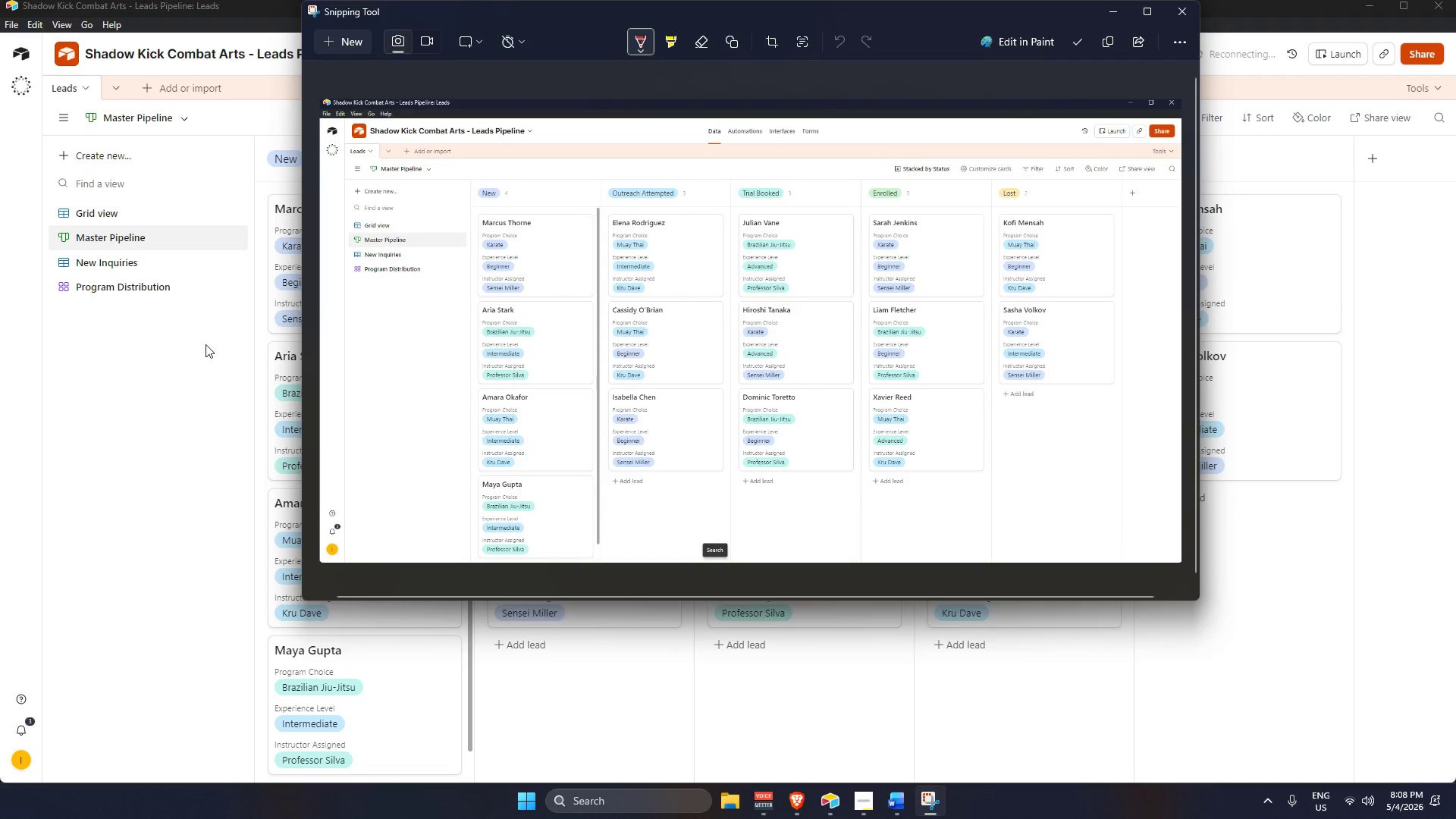 
key(Alt+Tab)
 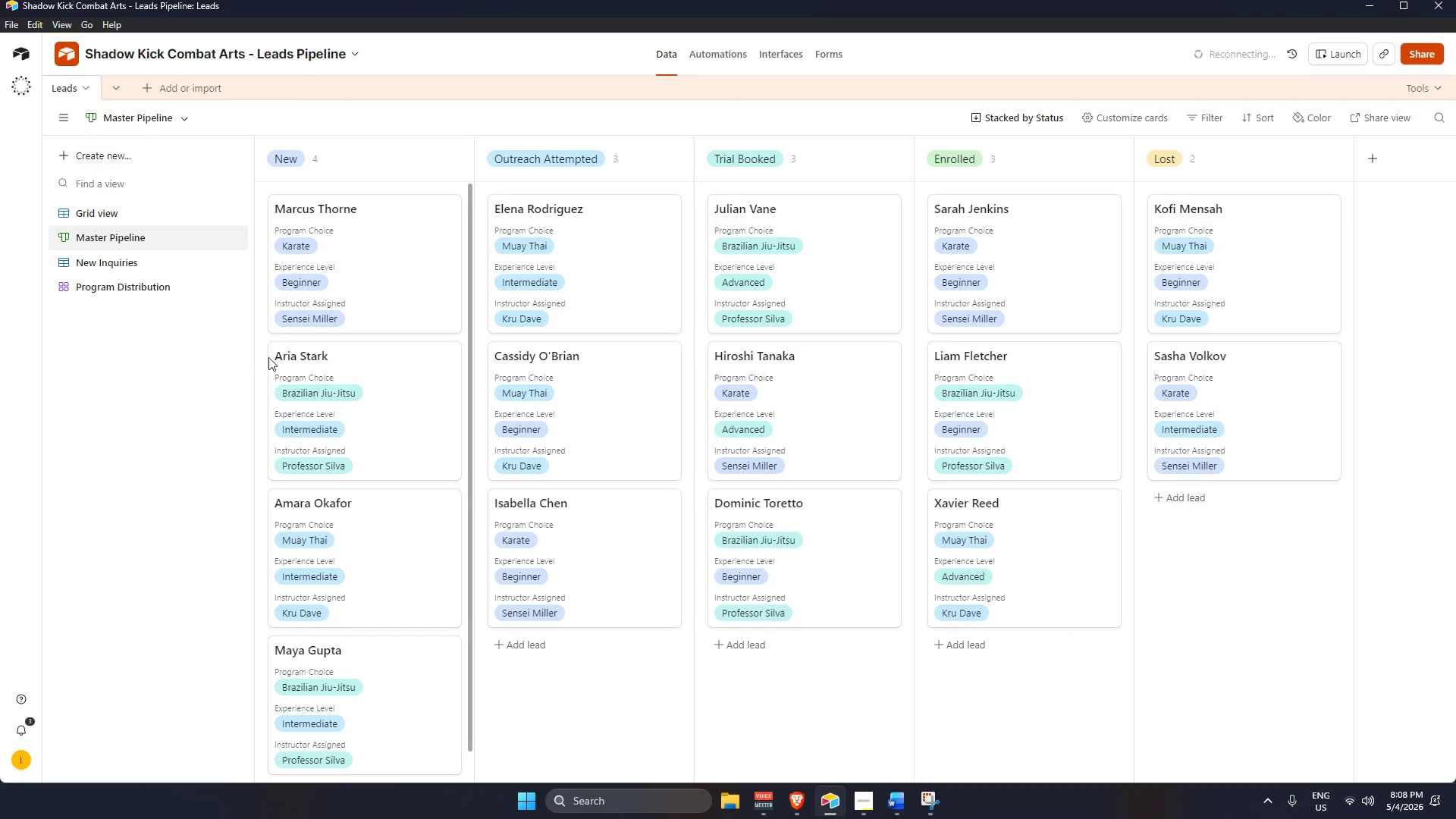 
key(Alt+Tab)
 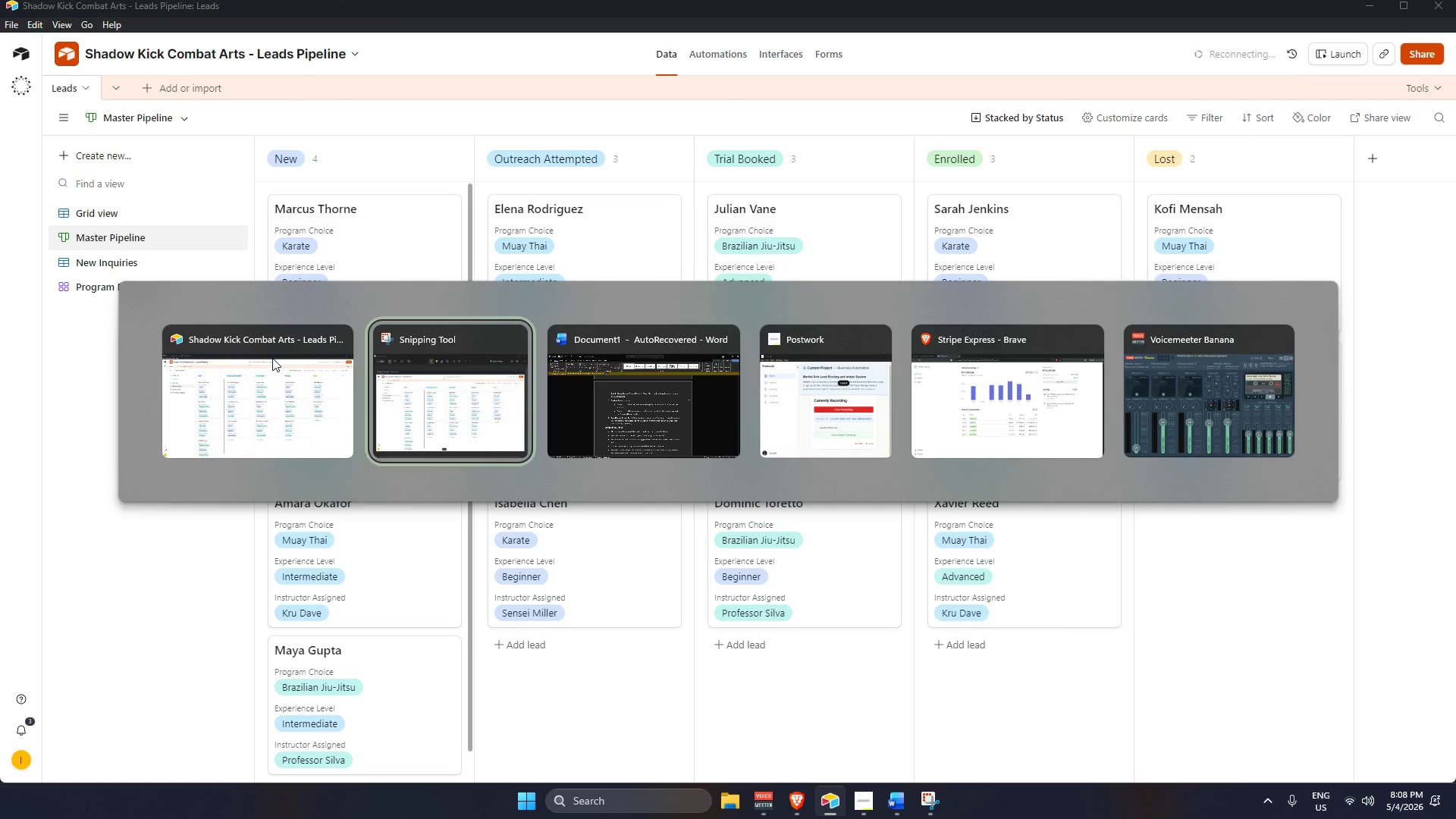 
key(Alt+Tab)
 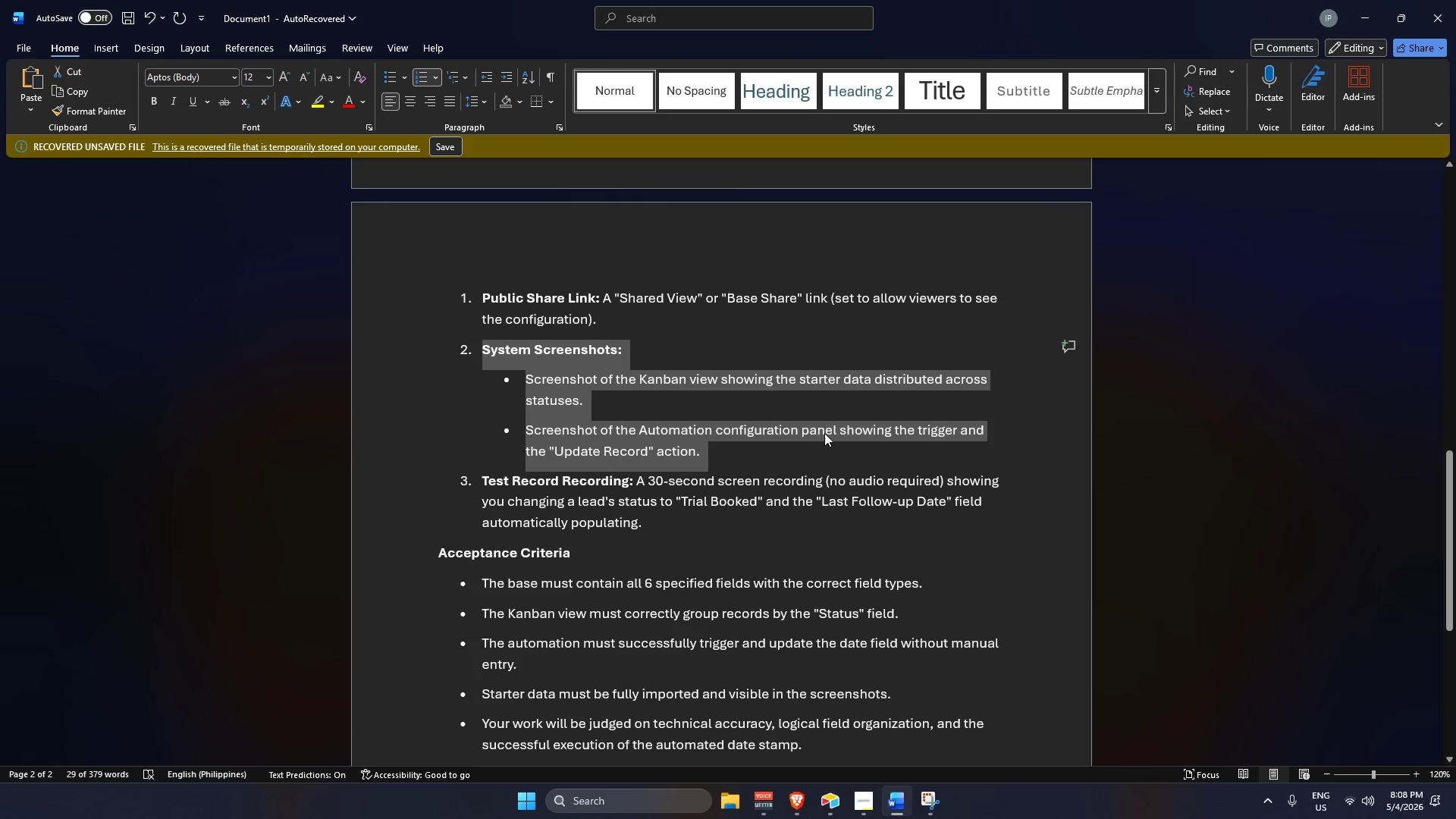 
key(Alt+AltLeft)
 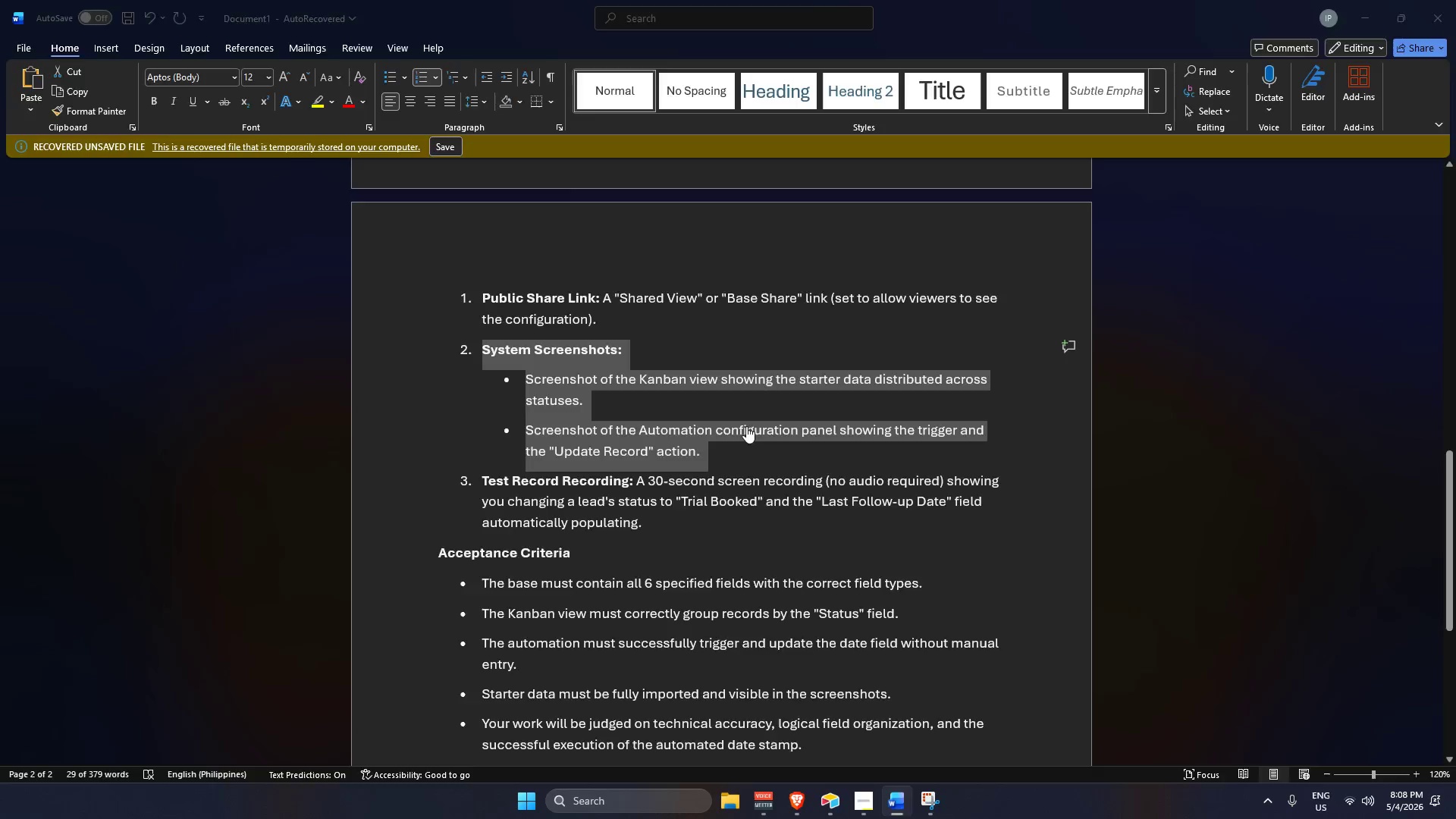 
key(Alt+Tab)
 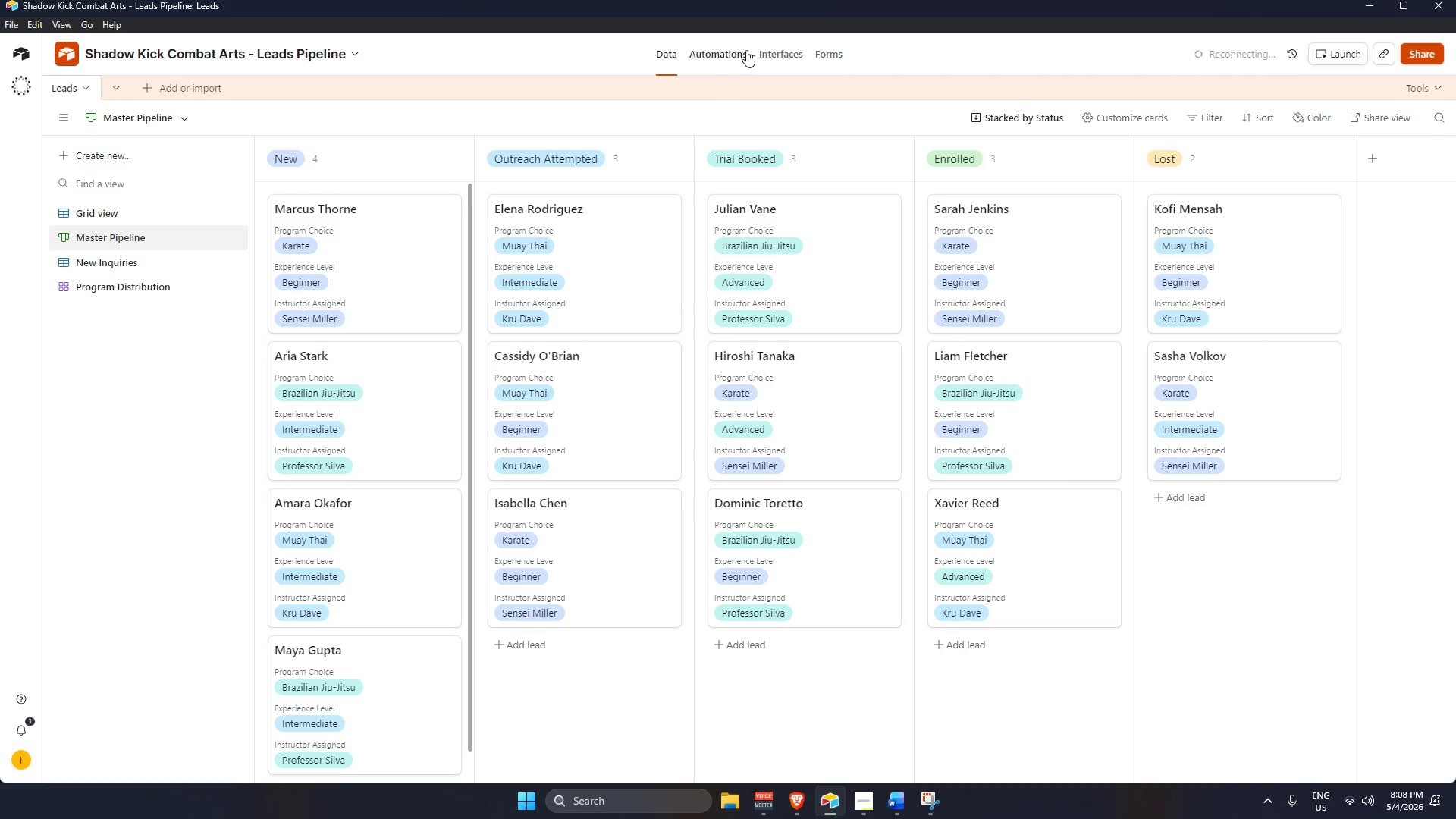 
left_click([740, 46])
 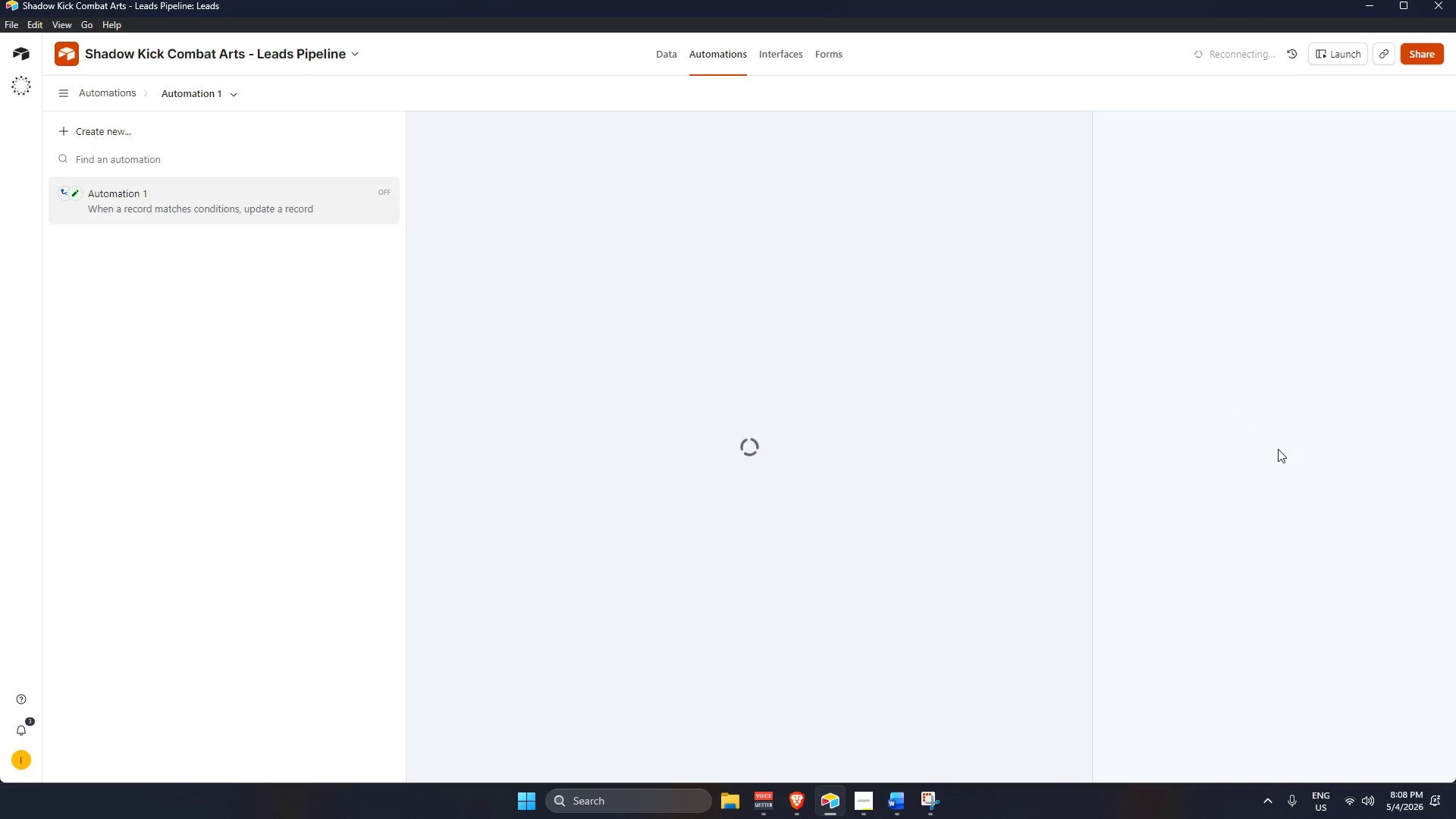 
scroll: coordinate [1307, 466], scroll_direction: down, amount: 3.0
 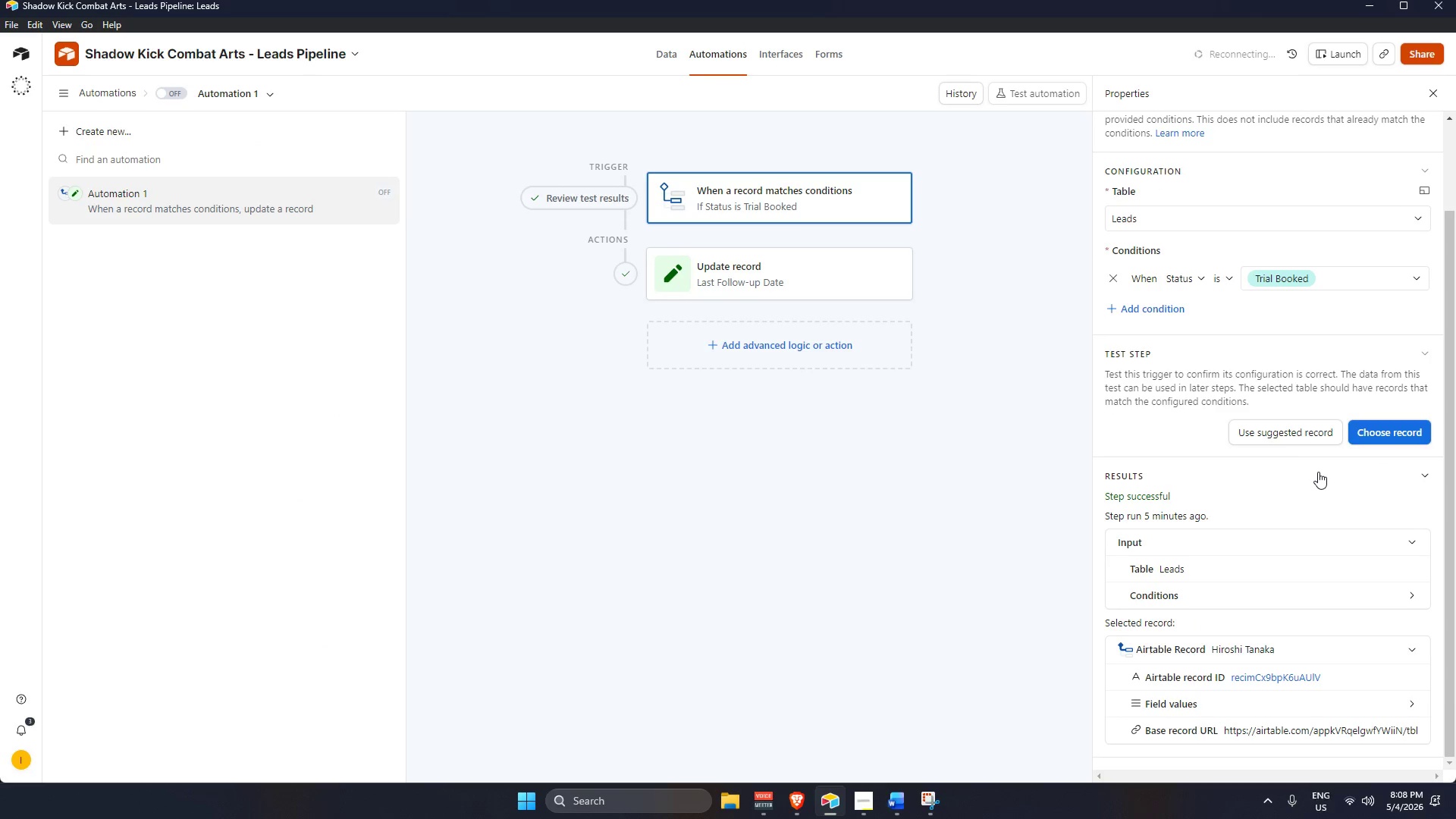 
scroll: coordinate [1232, 497], scroll_direction: up, amount: 7.0
 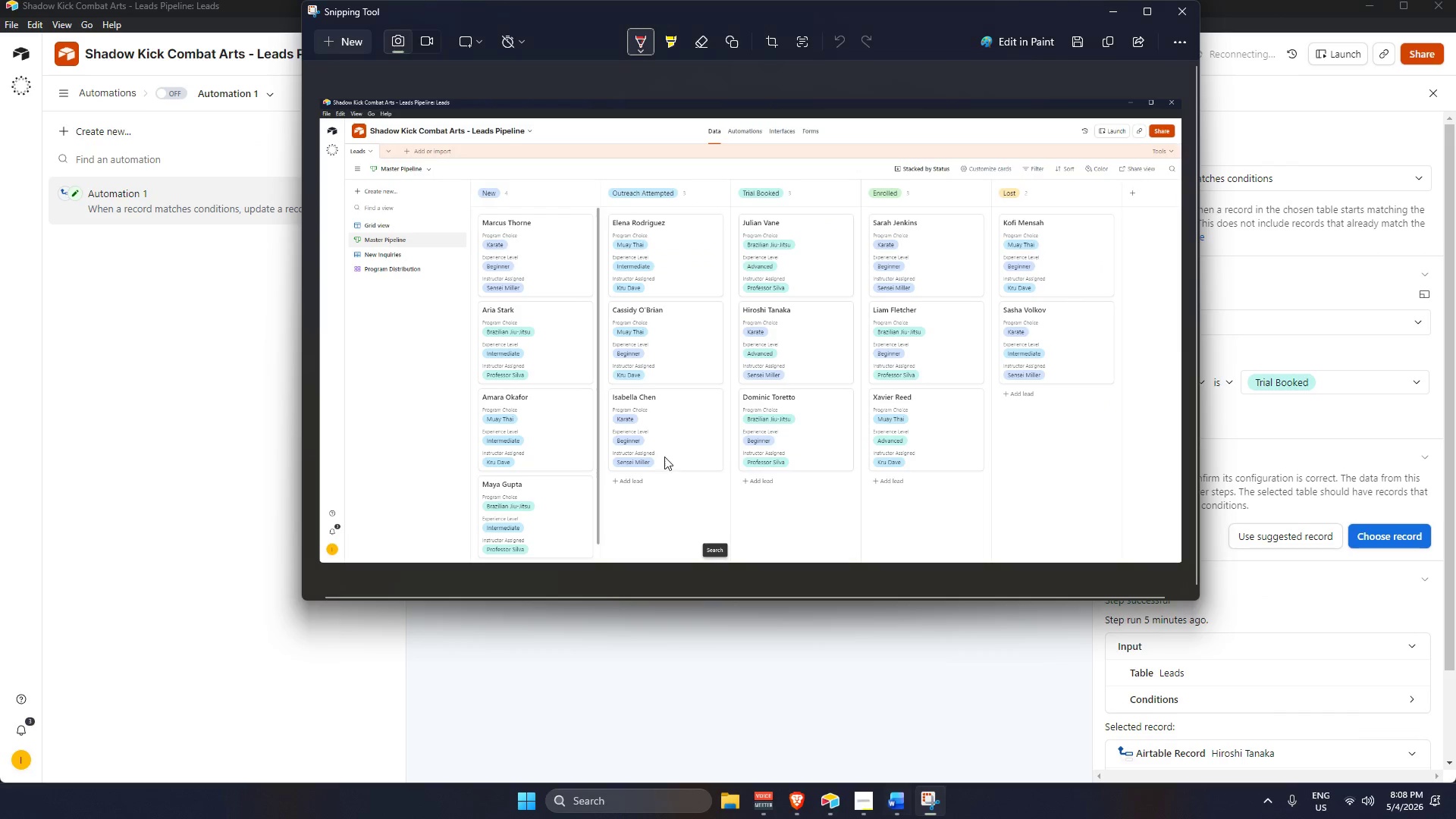 
left_click([356, 38])
 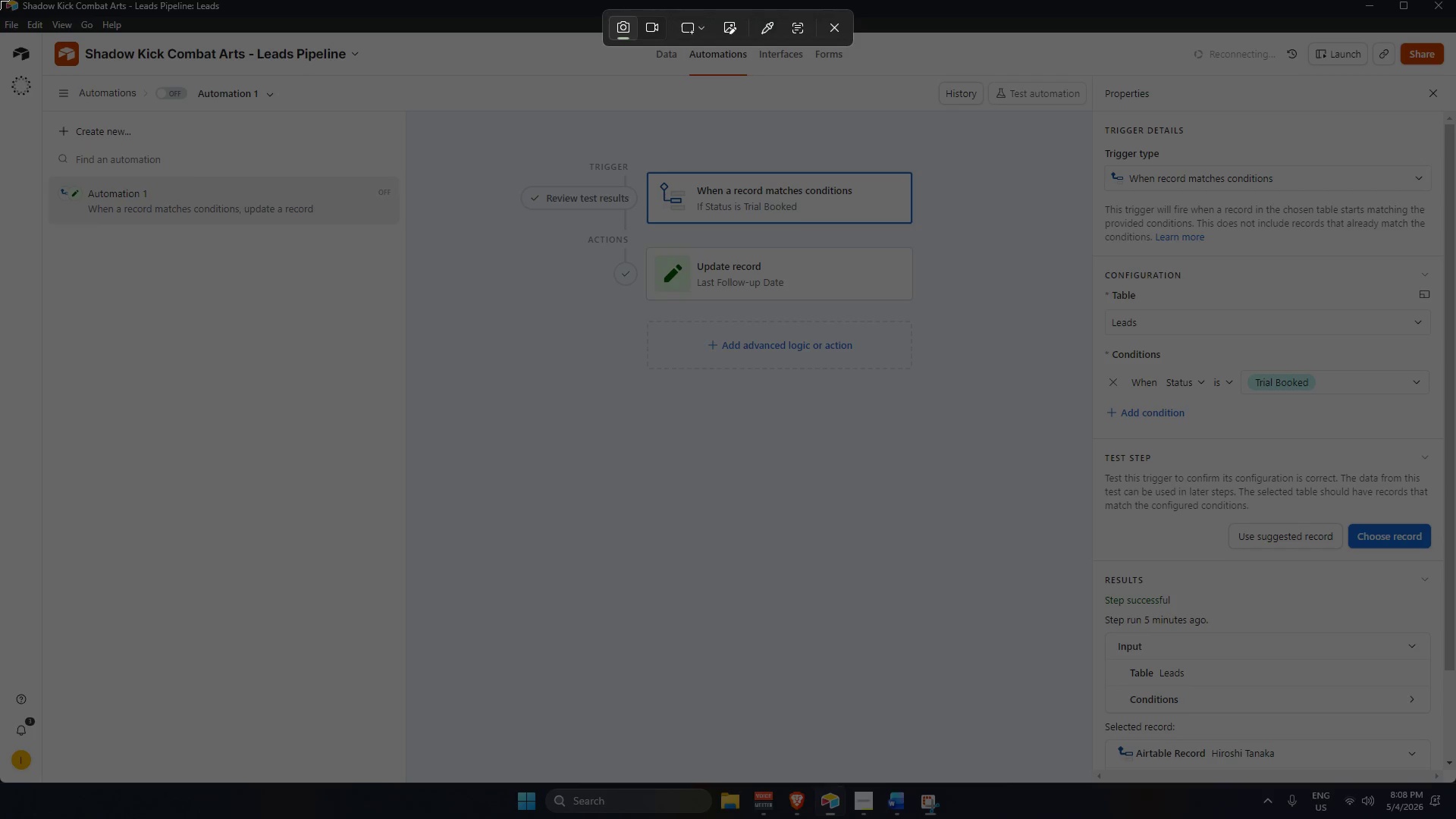 
left_click_drag(start_coordinate=[0, 0], to_coordinate=[1455, 783])
 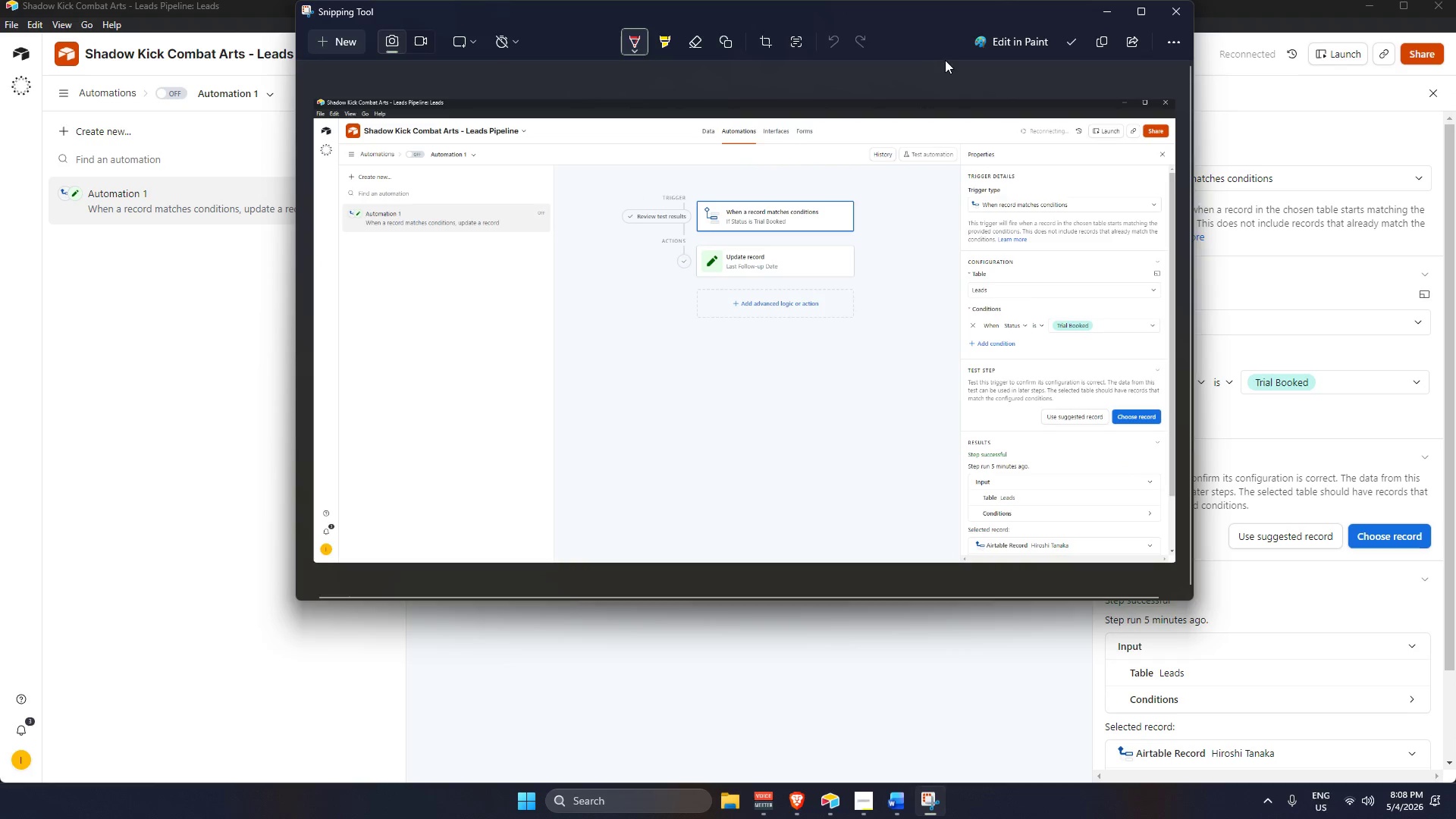 
left_click([1077, 43])
 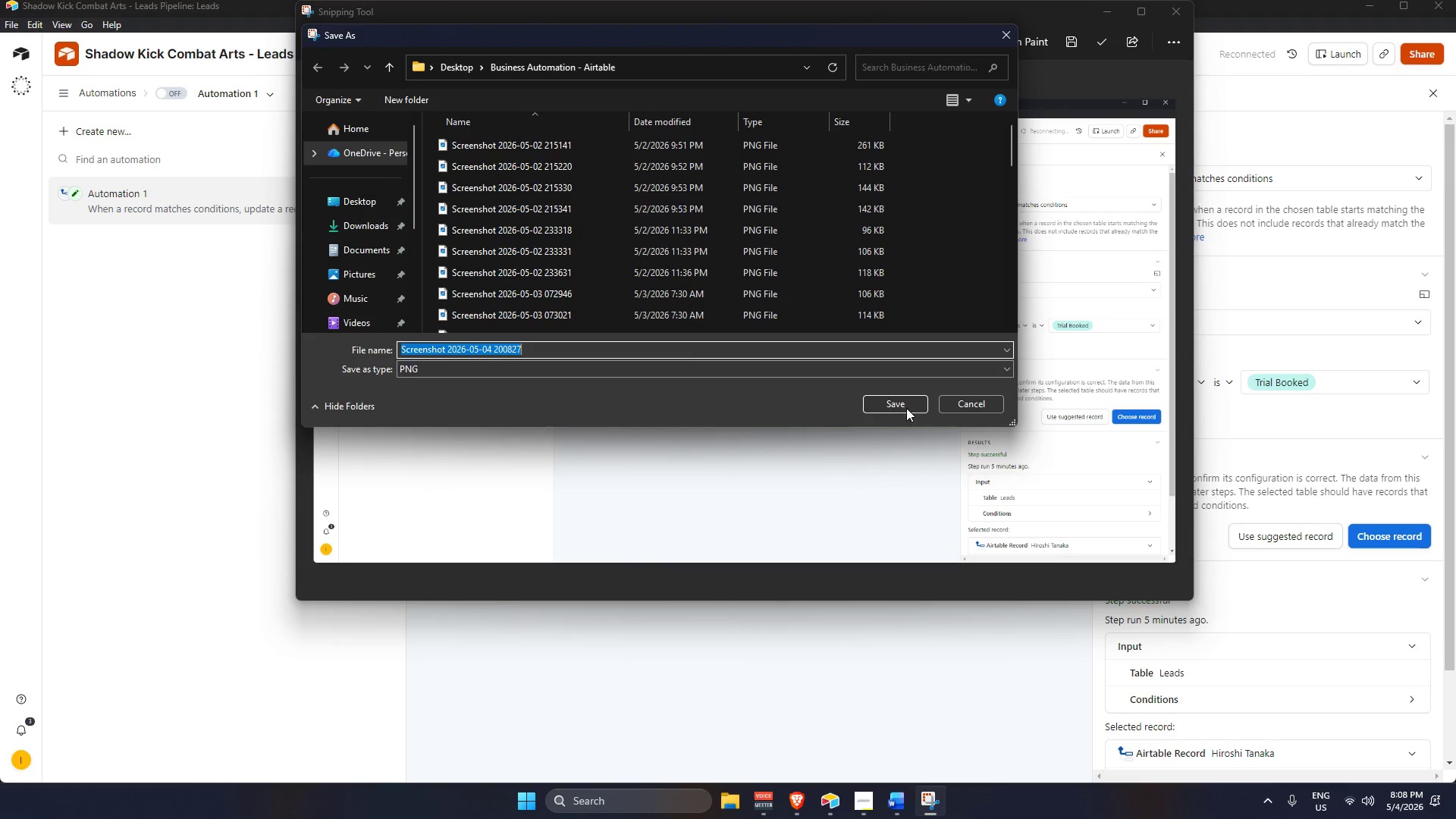 
left_click([911, 403])
 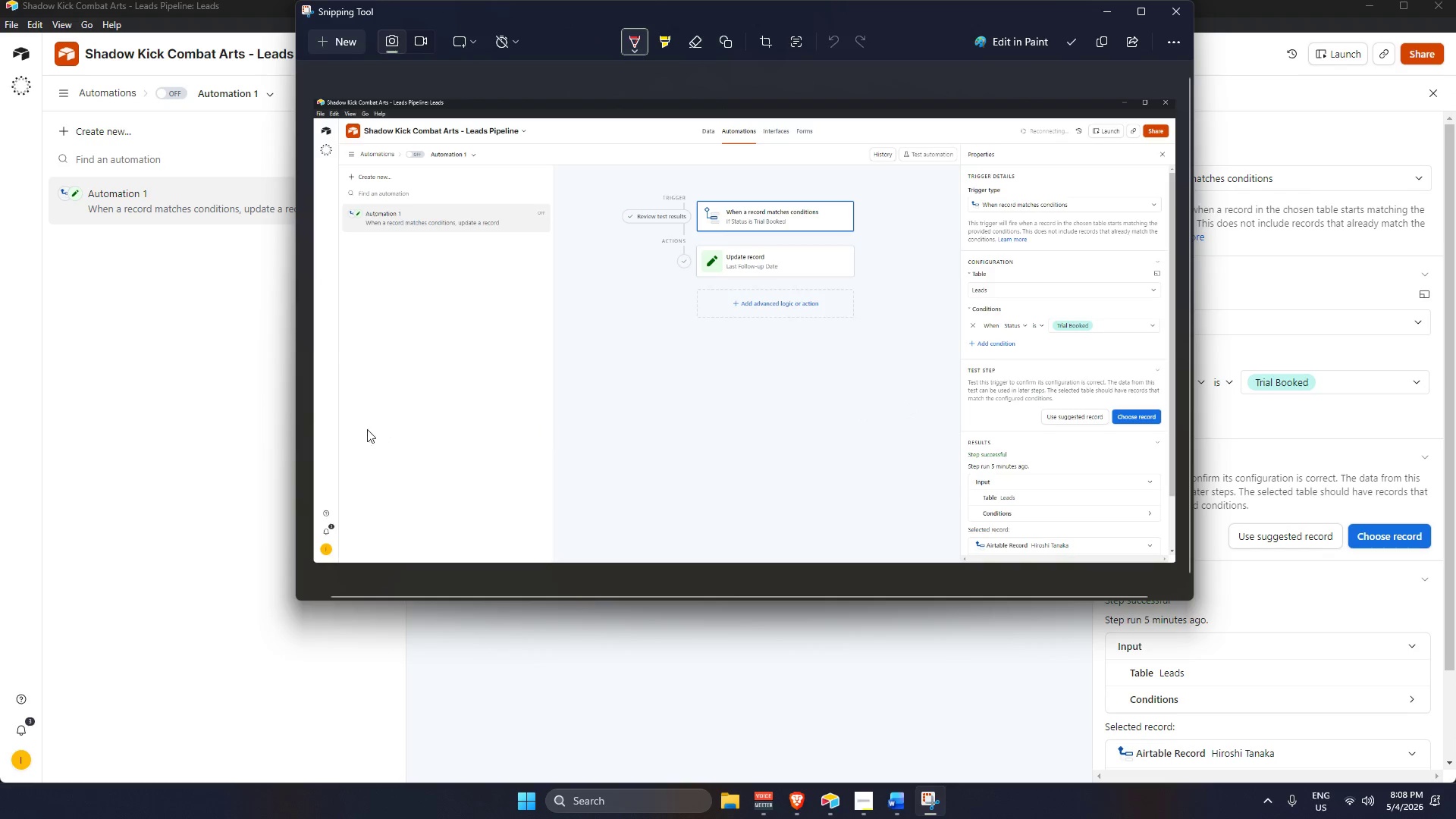 
left_click([199, 361])
 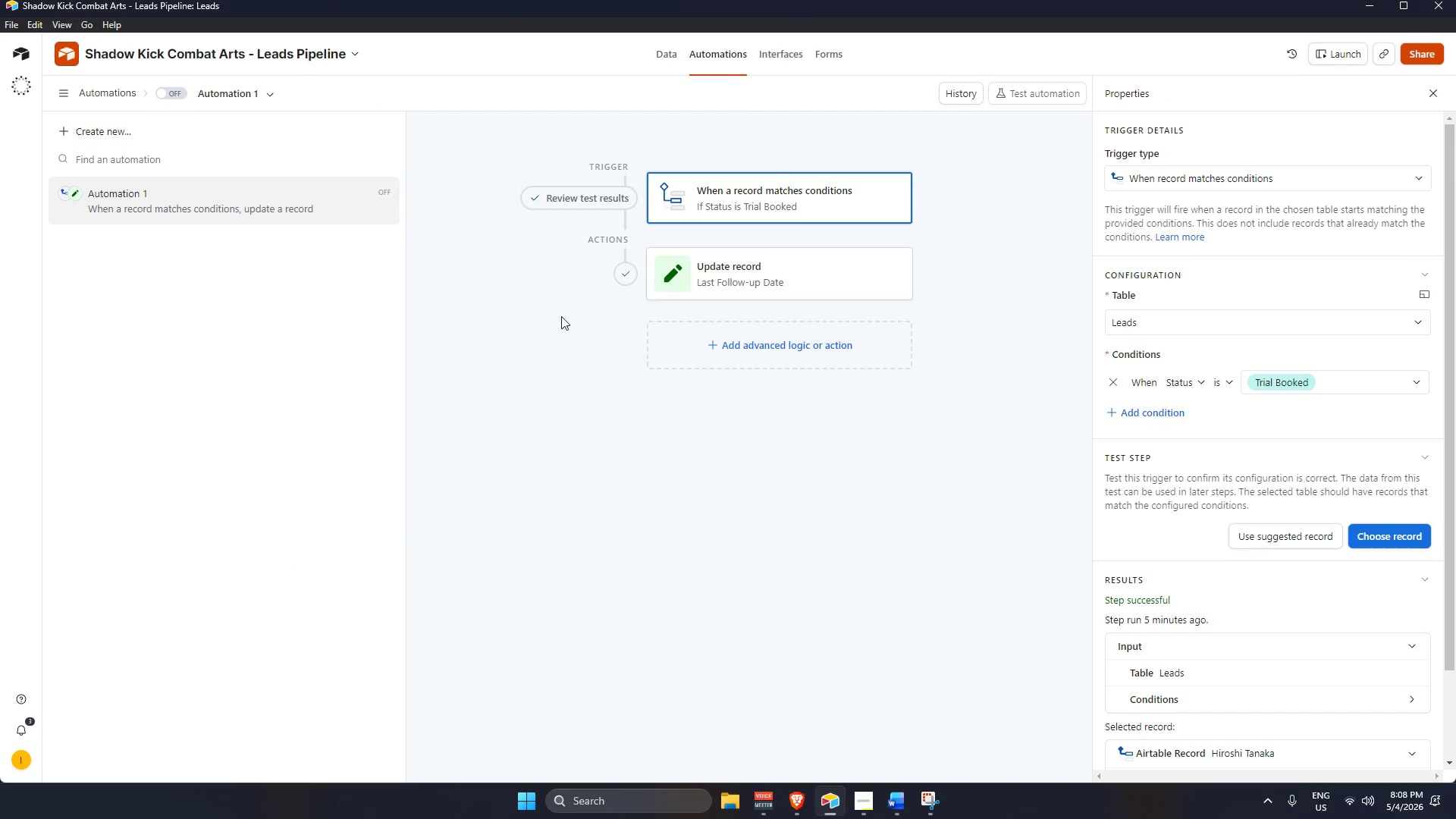 
key(Alt+Tab)
 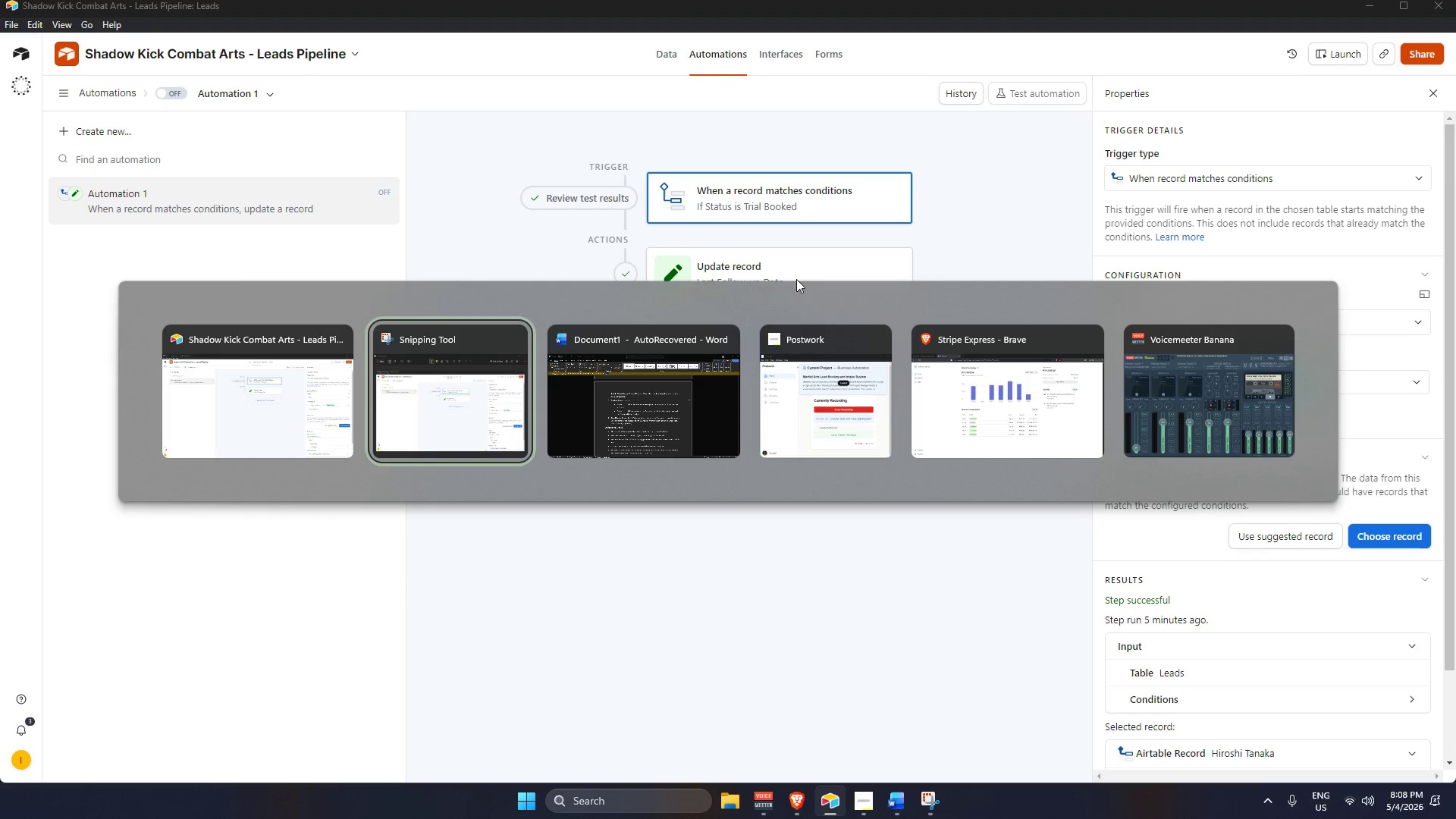 
key(Alt+Tab)
 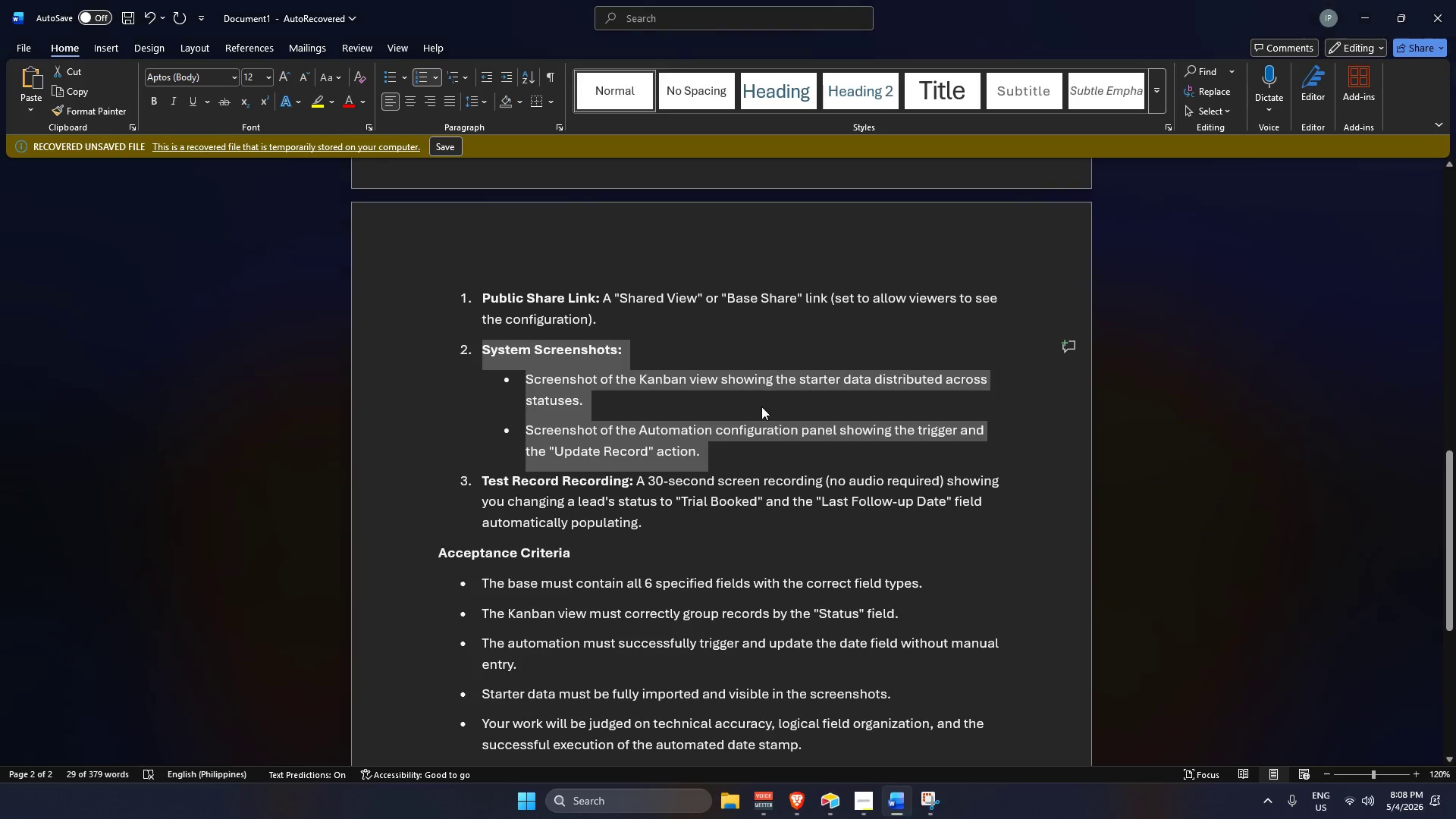 
scroll: coordinate [753, 461], scroll_direction: down, amount: 2.0
 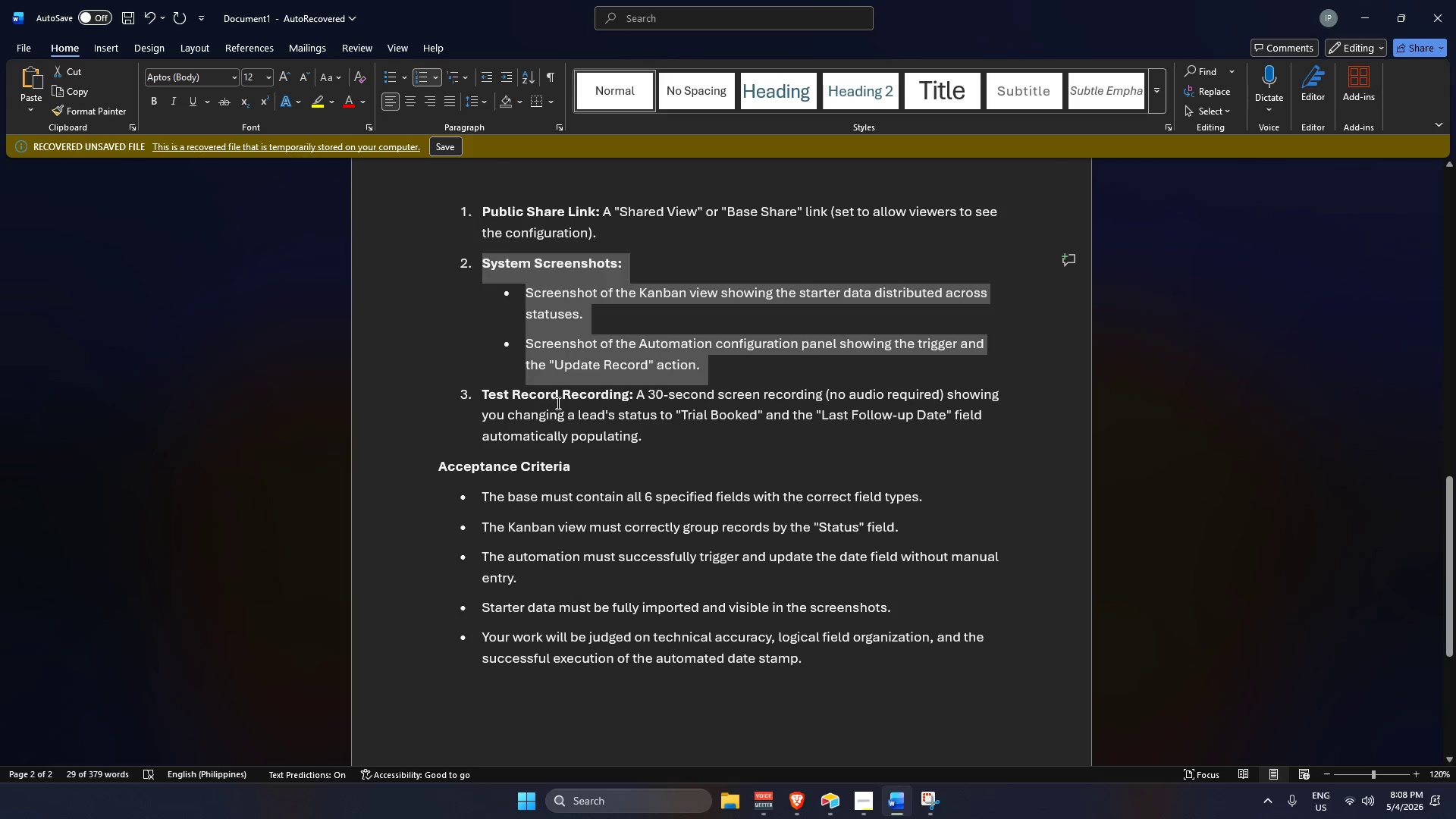 
left_click([557, 402])
 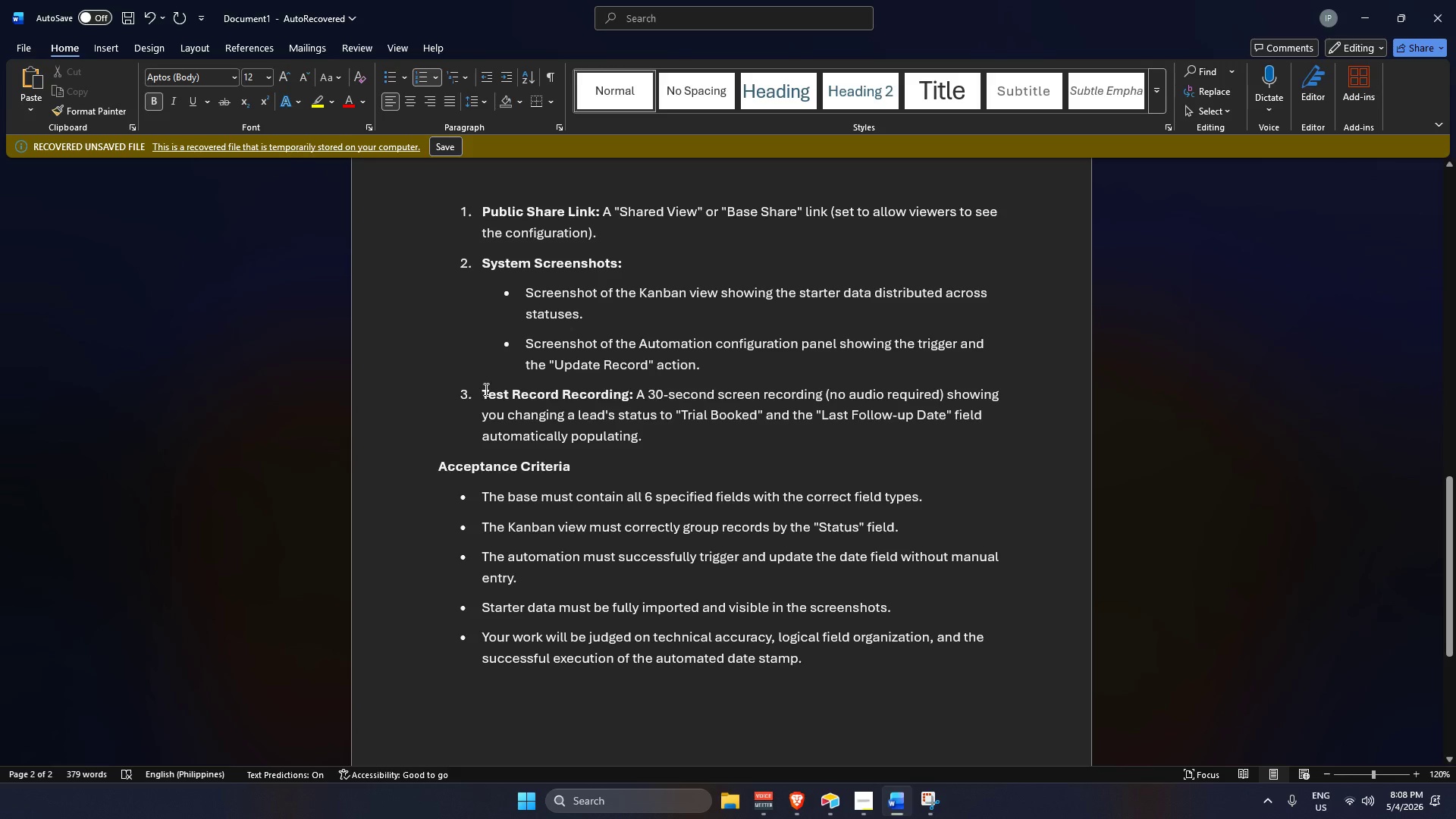 
left_click([482, 395])
 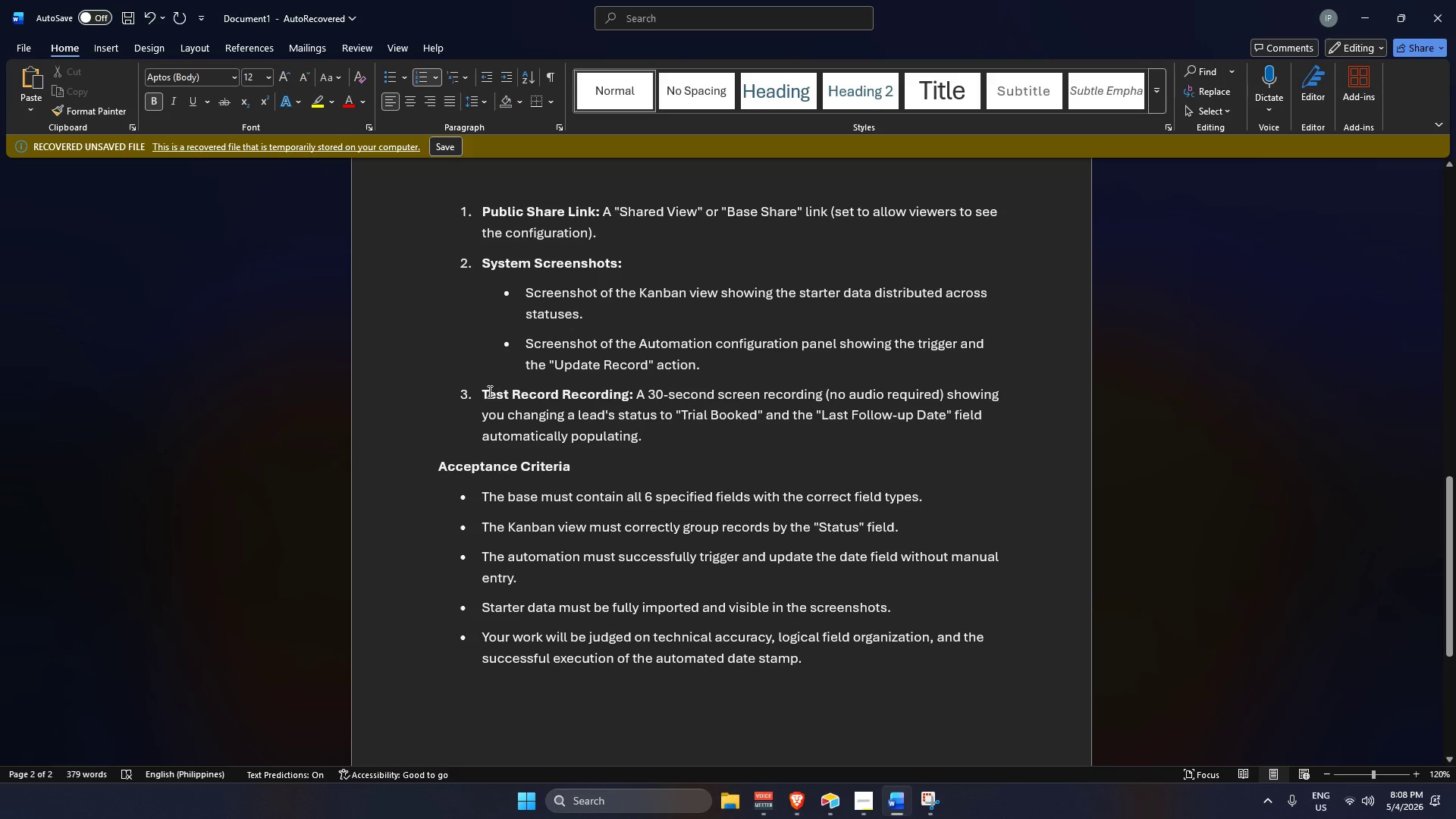 
left_click_drag(start_coordinate=[482, 391], to_coordinate=[670, 437])
 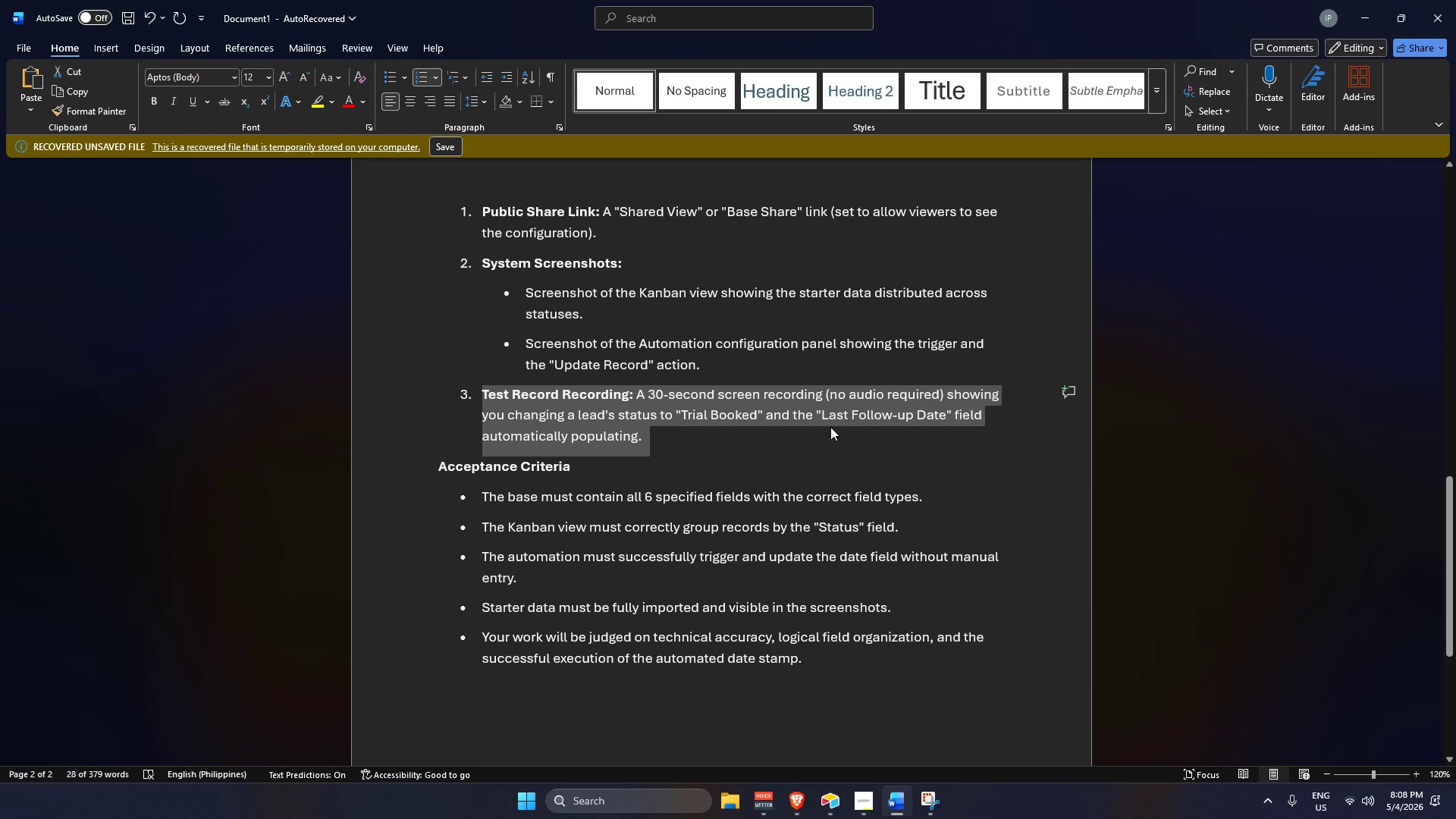 
wait(11.59)
 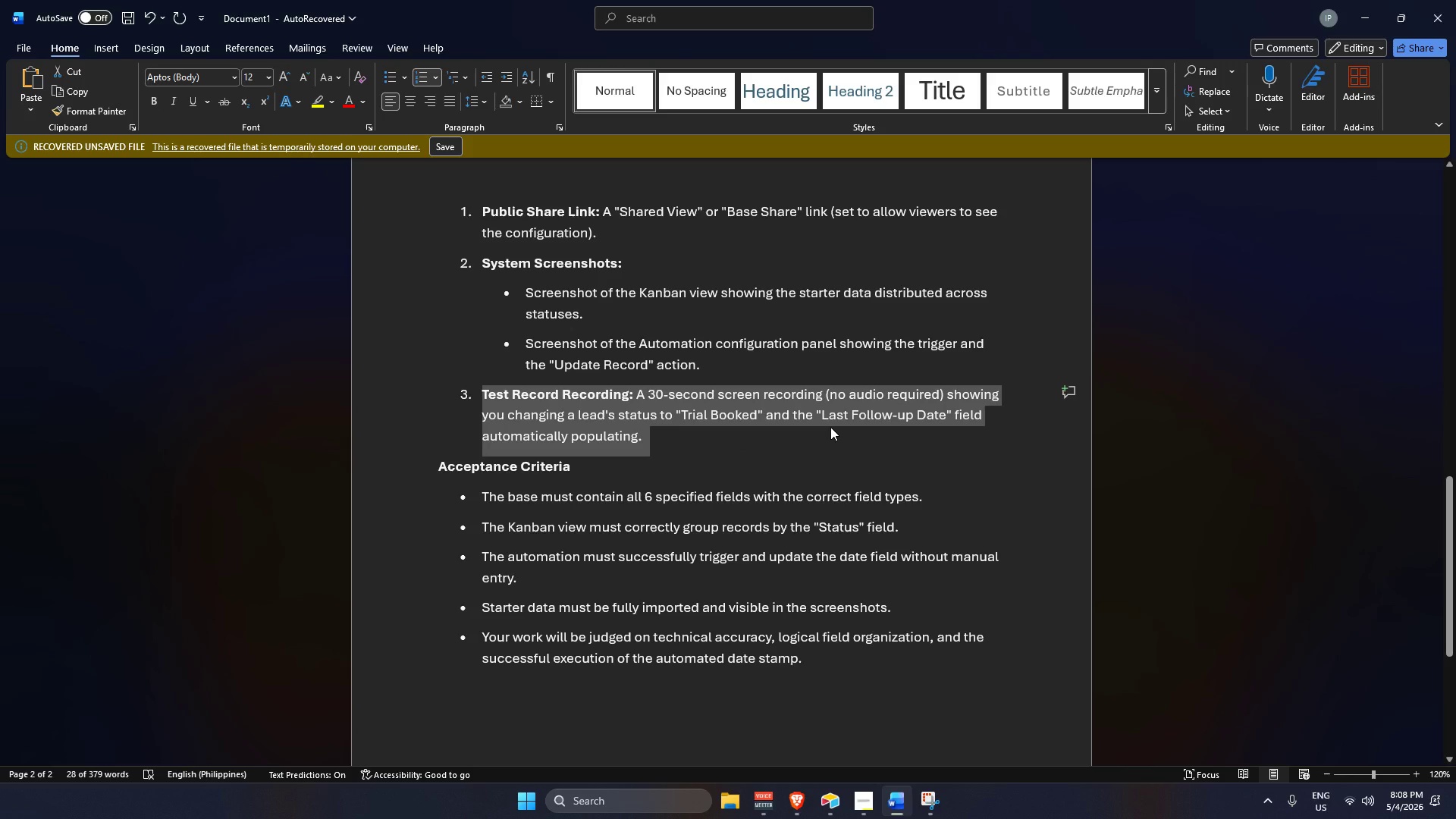 
key(Alt+AltLeft)
 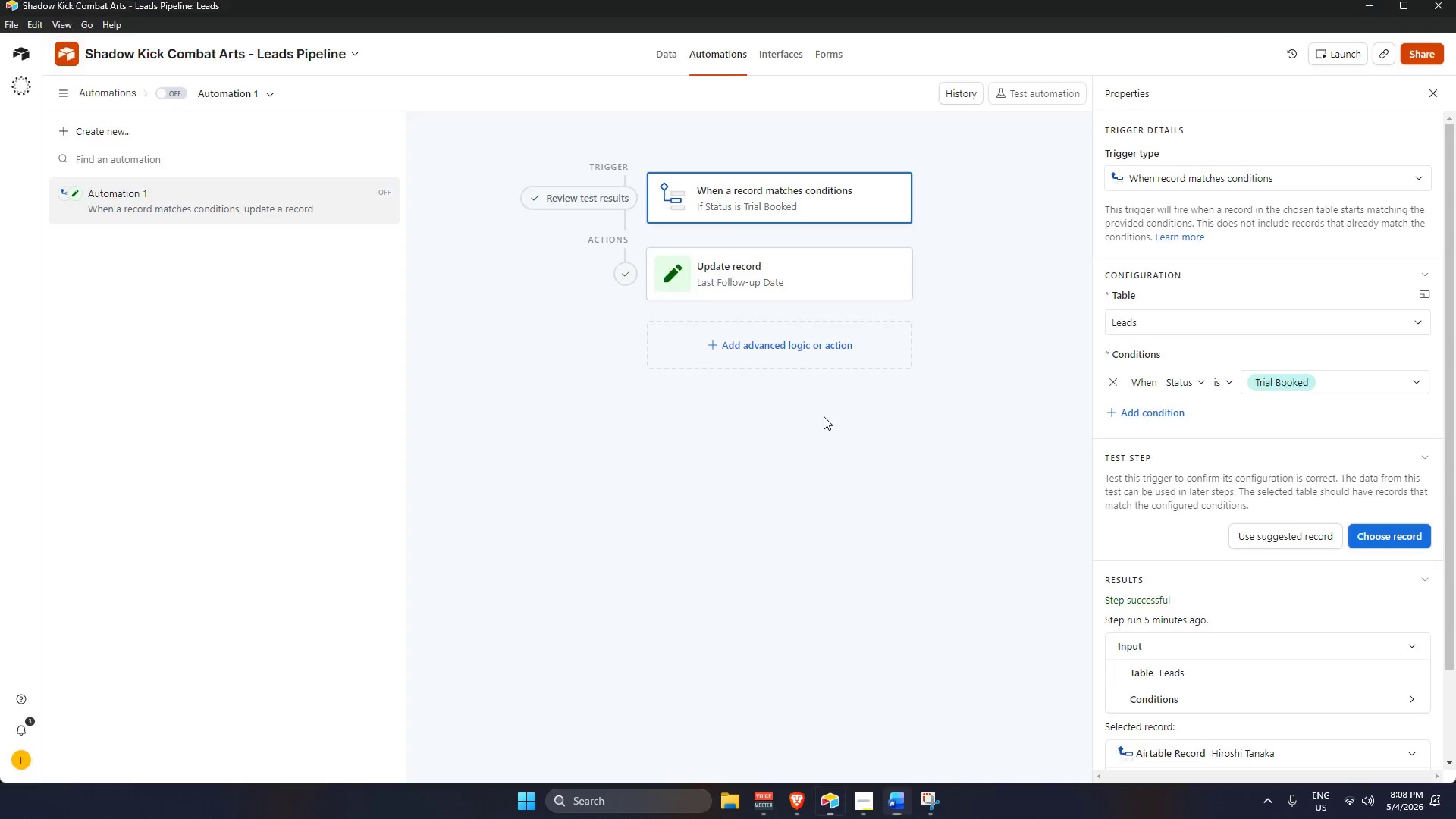 
key(Alt+Tab)
 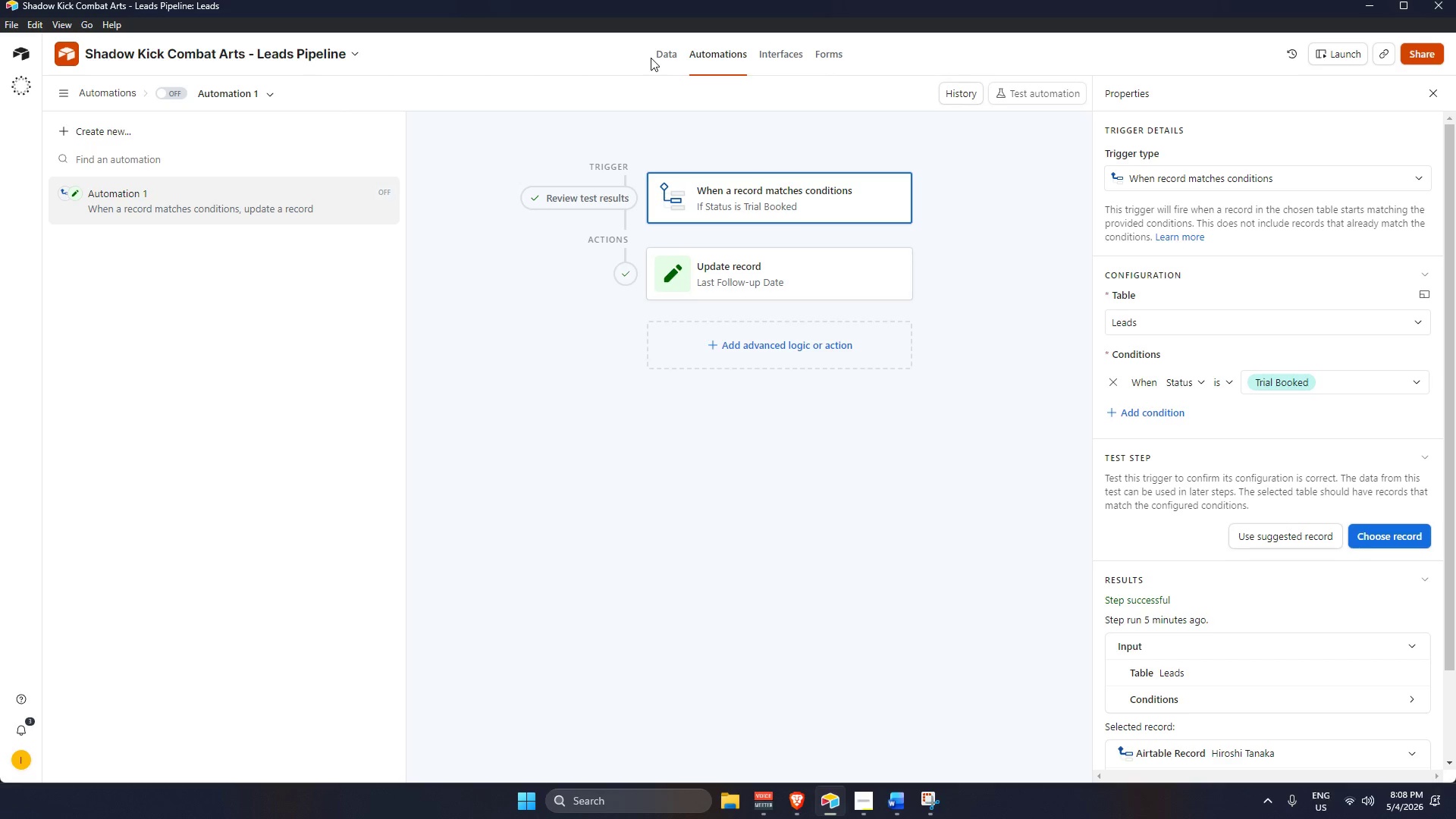 
left_click([661, 58])
 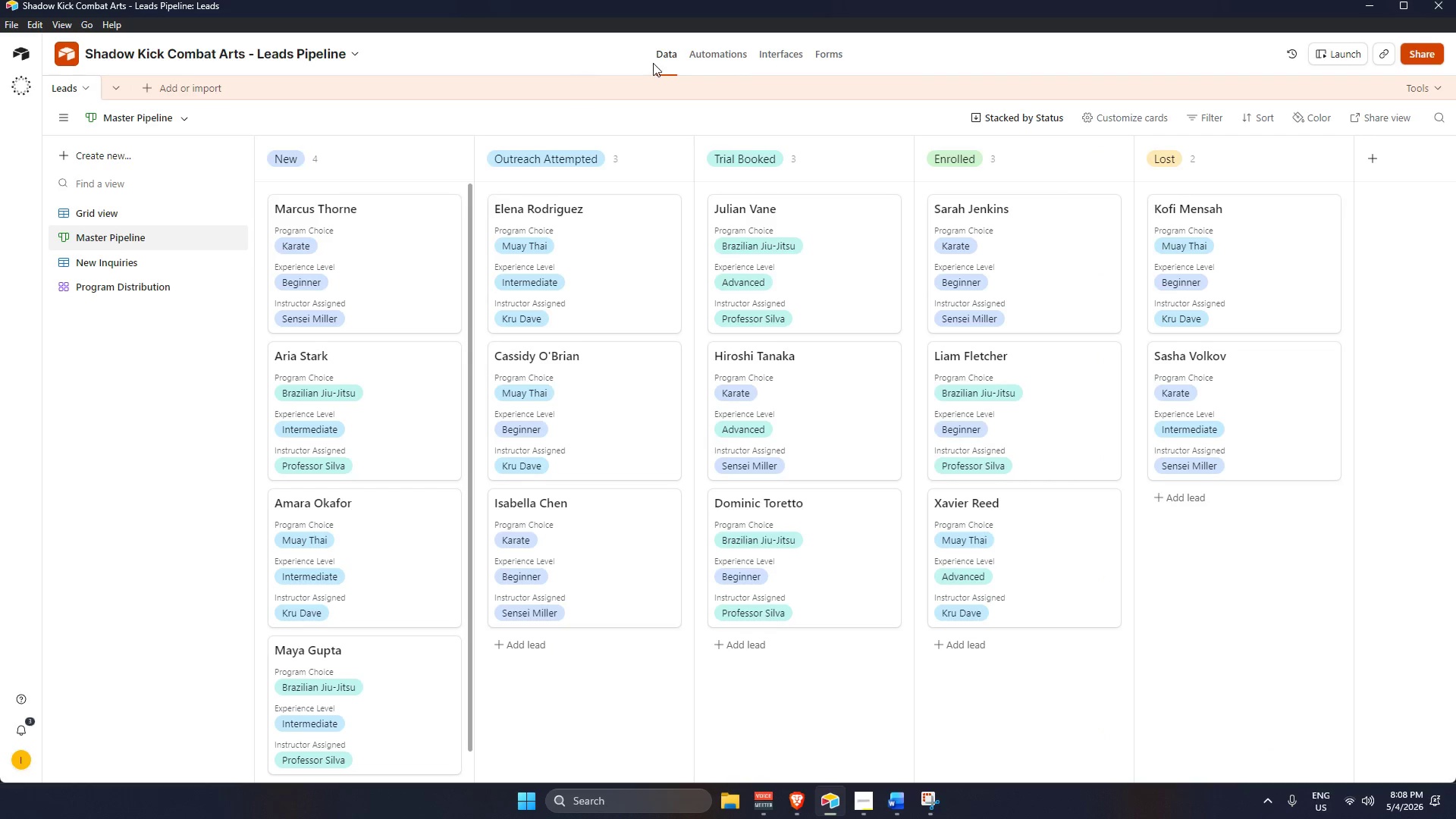 
left_click([704, 62])
 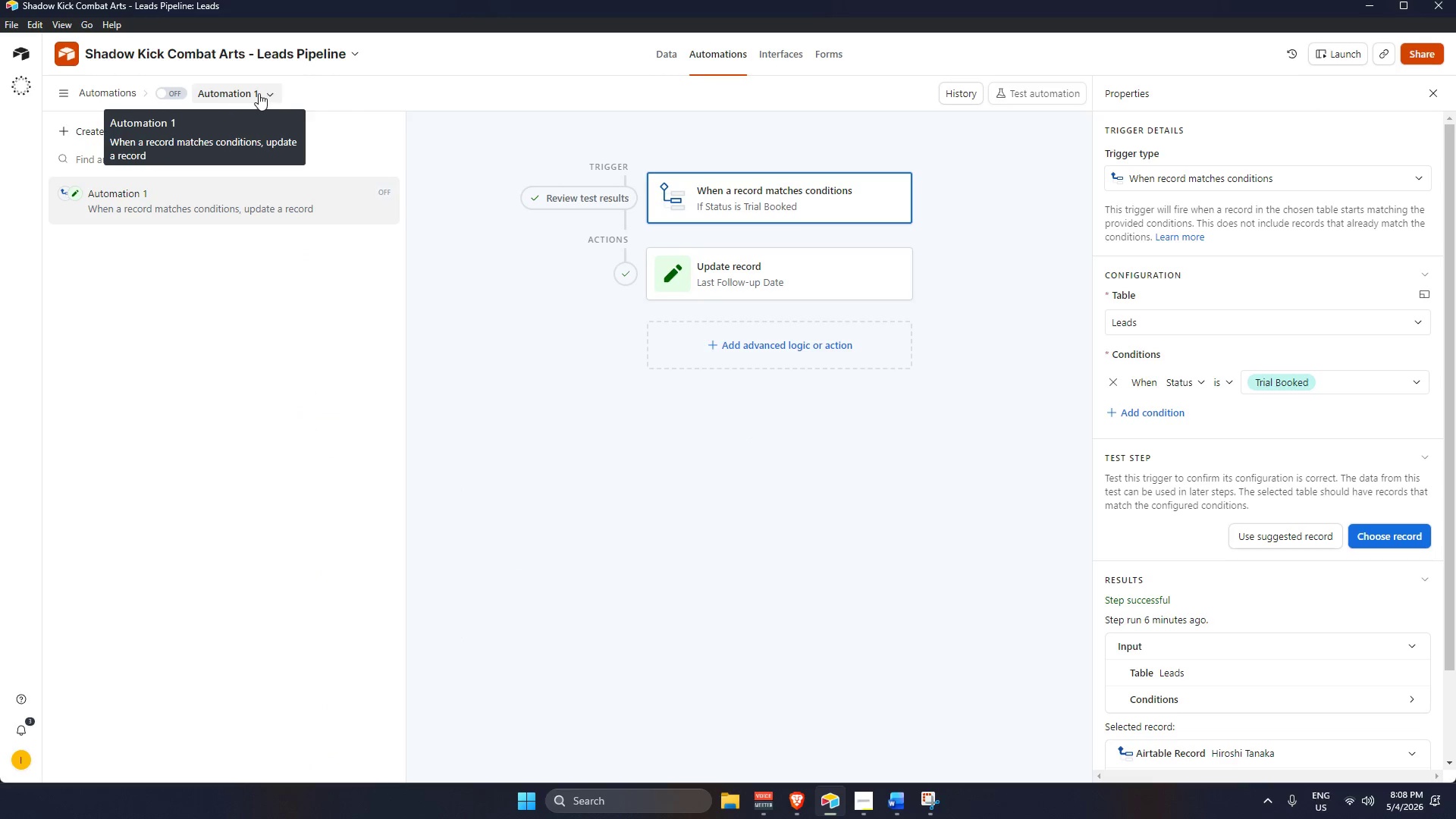 
left_click([154, 99])
 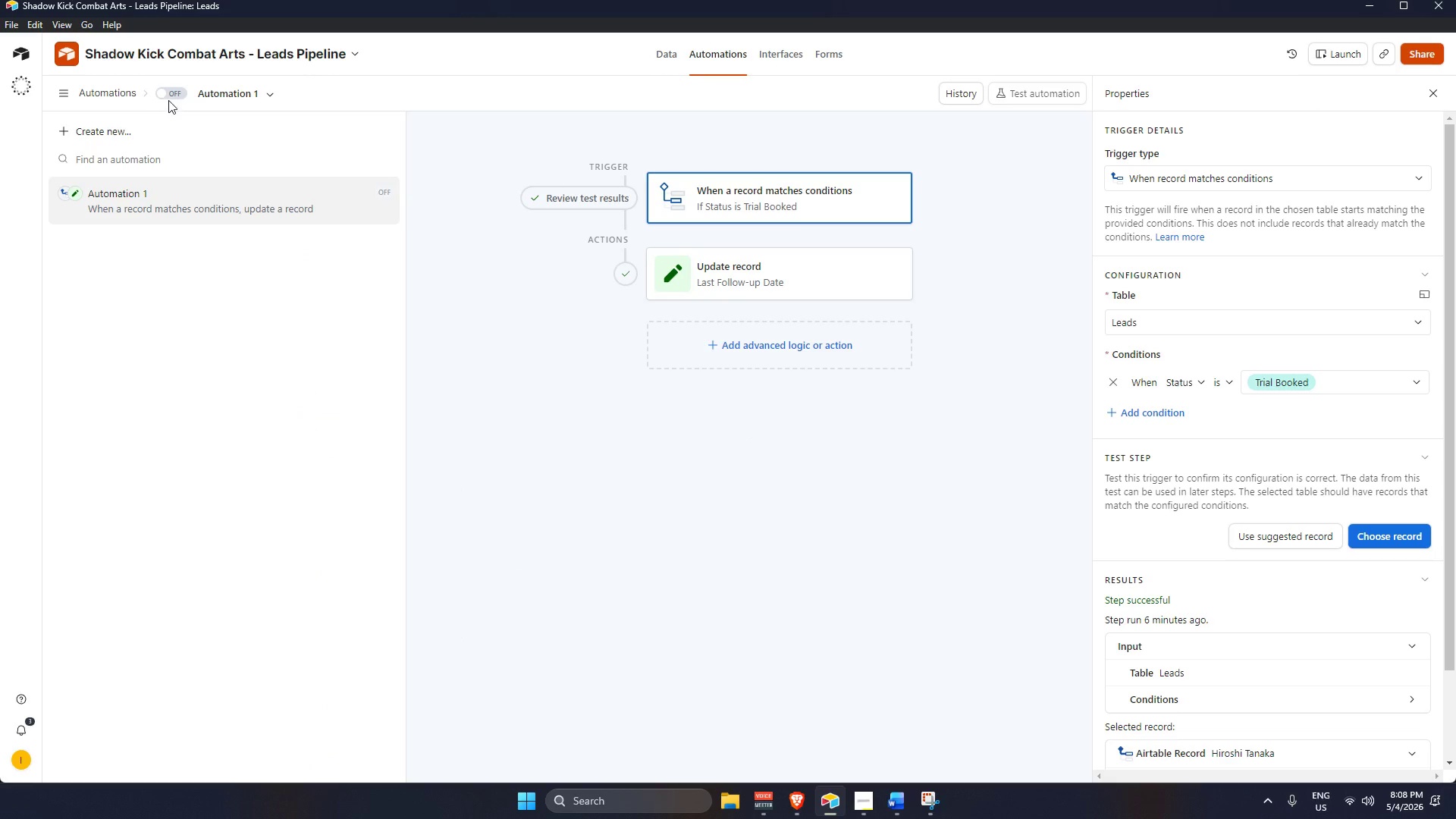 
left_click([171, 99])
 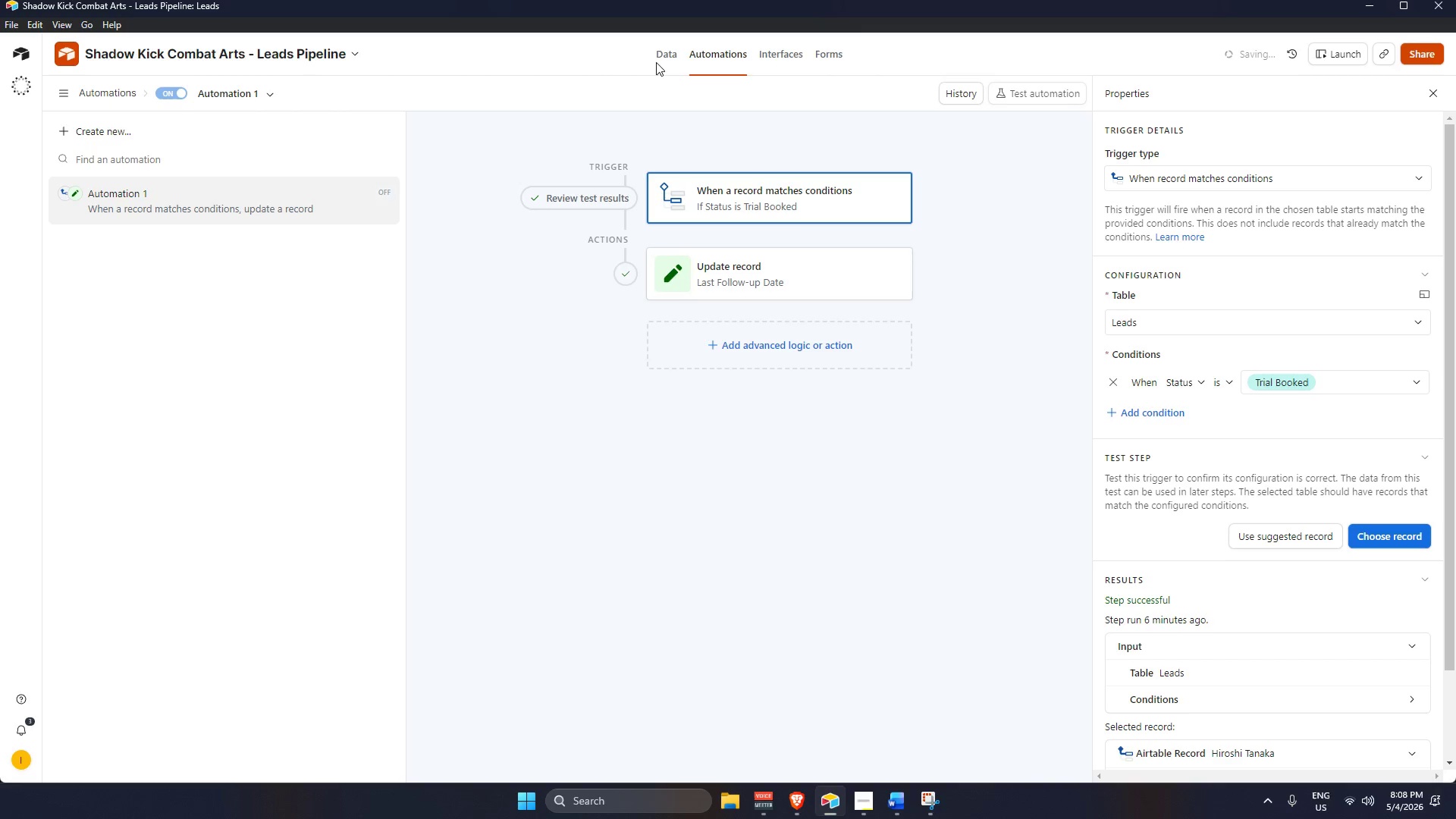 
left_click([663, 58])
 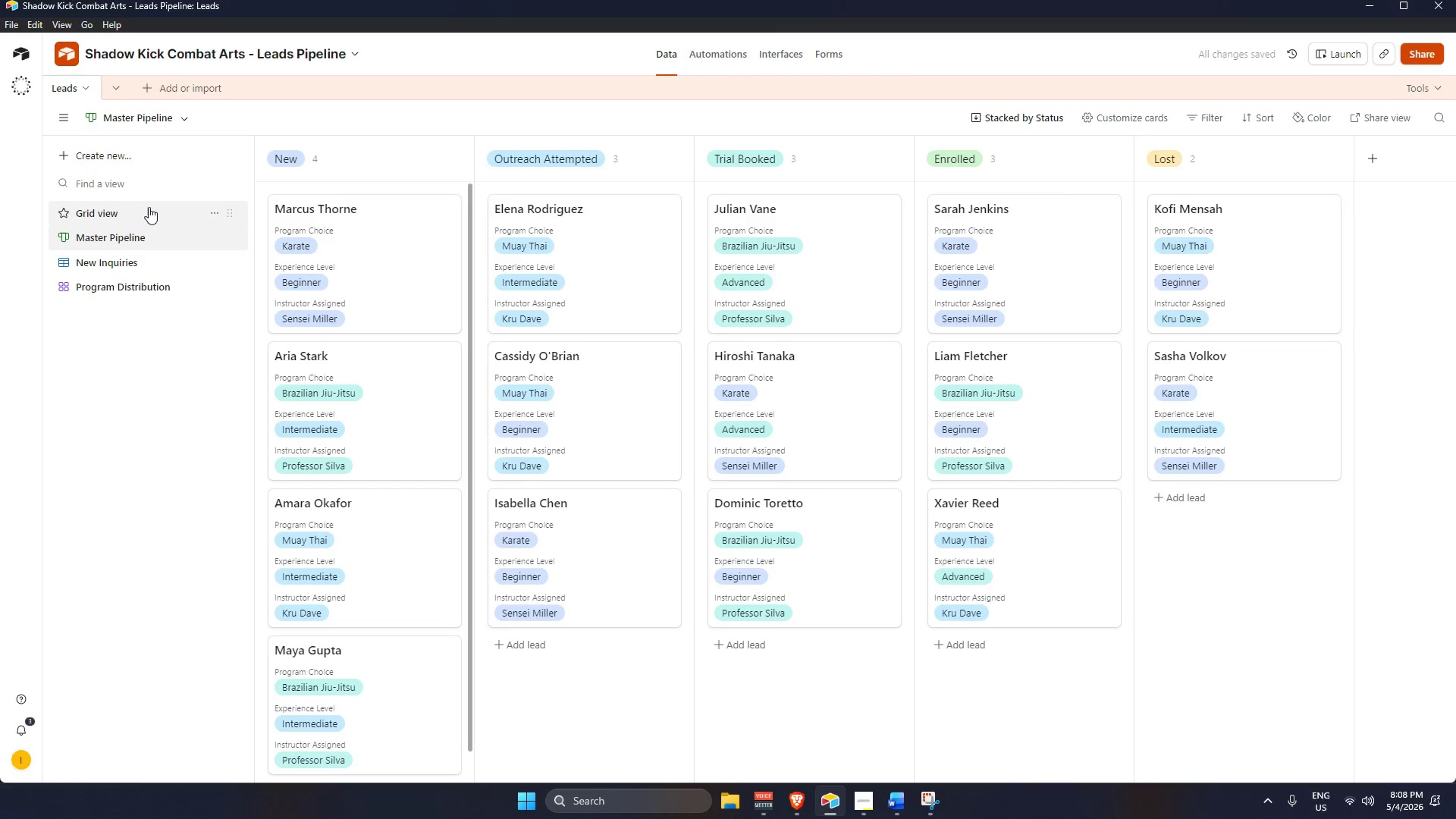 
left_click([144, 214])
 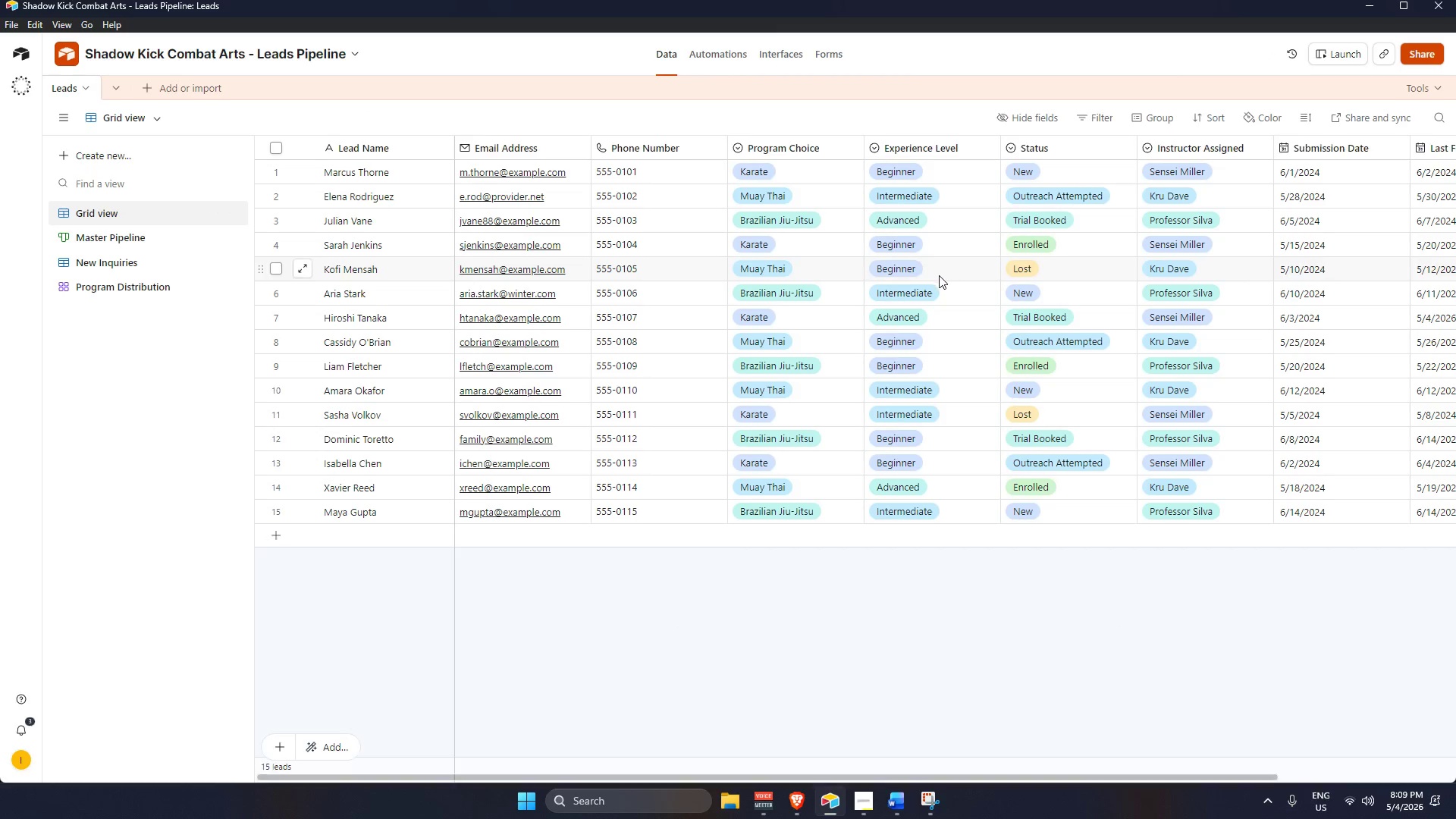 
scroll: coordinate [937, 276], scroll_direction: up, amount: 2.0
 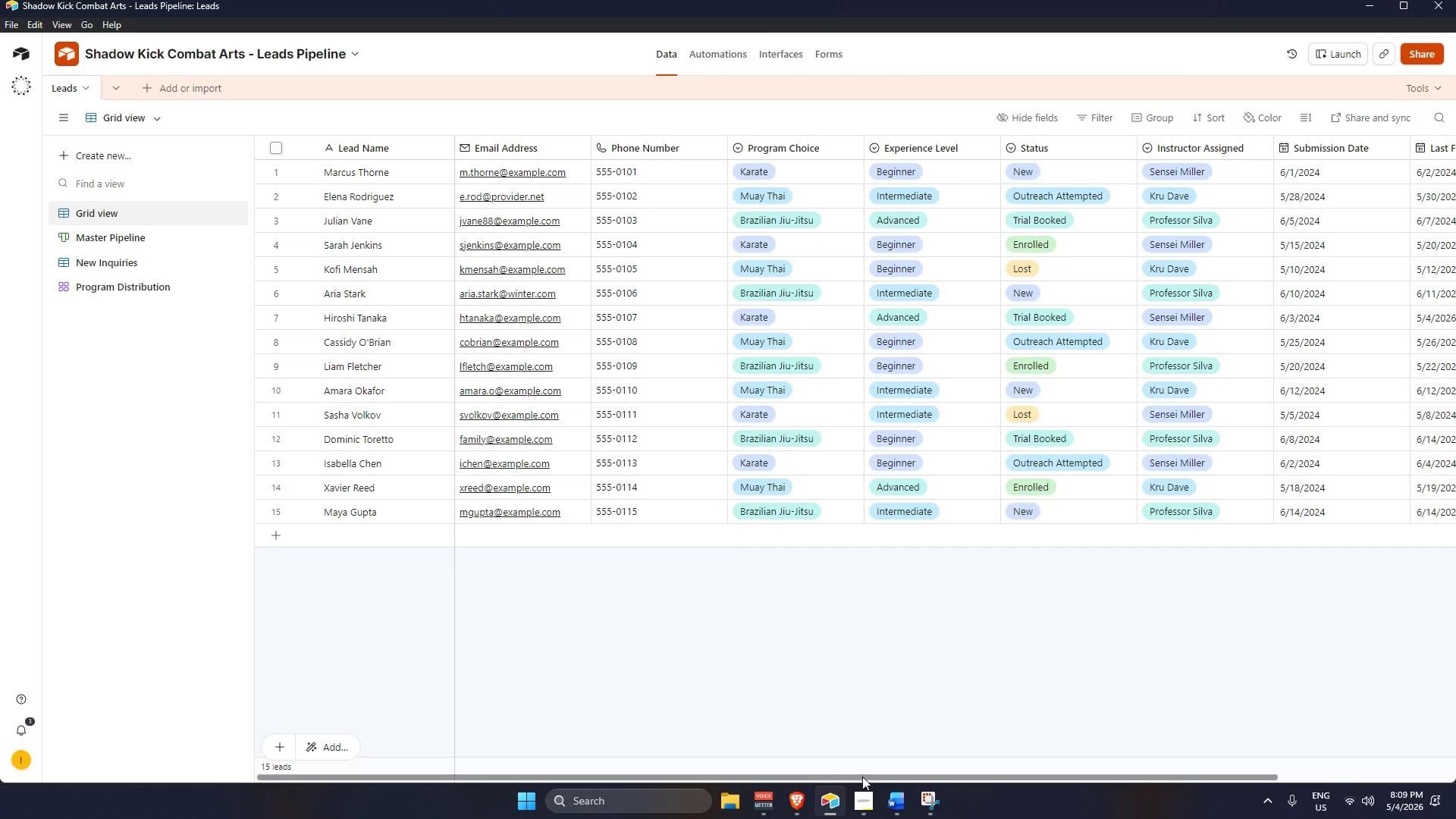 
left_click_drag(start_coordinate=[862, 777], to_coordinate=[1097, 748])
 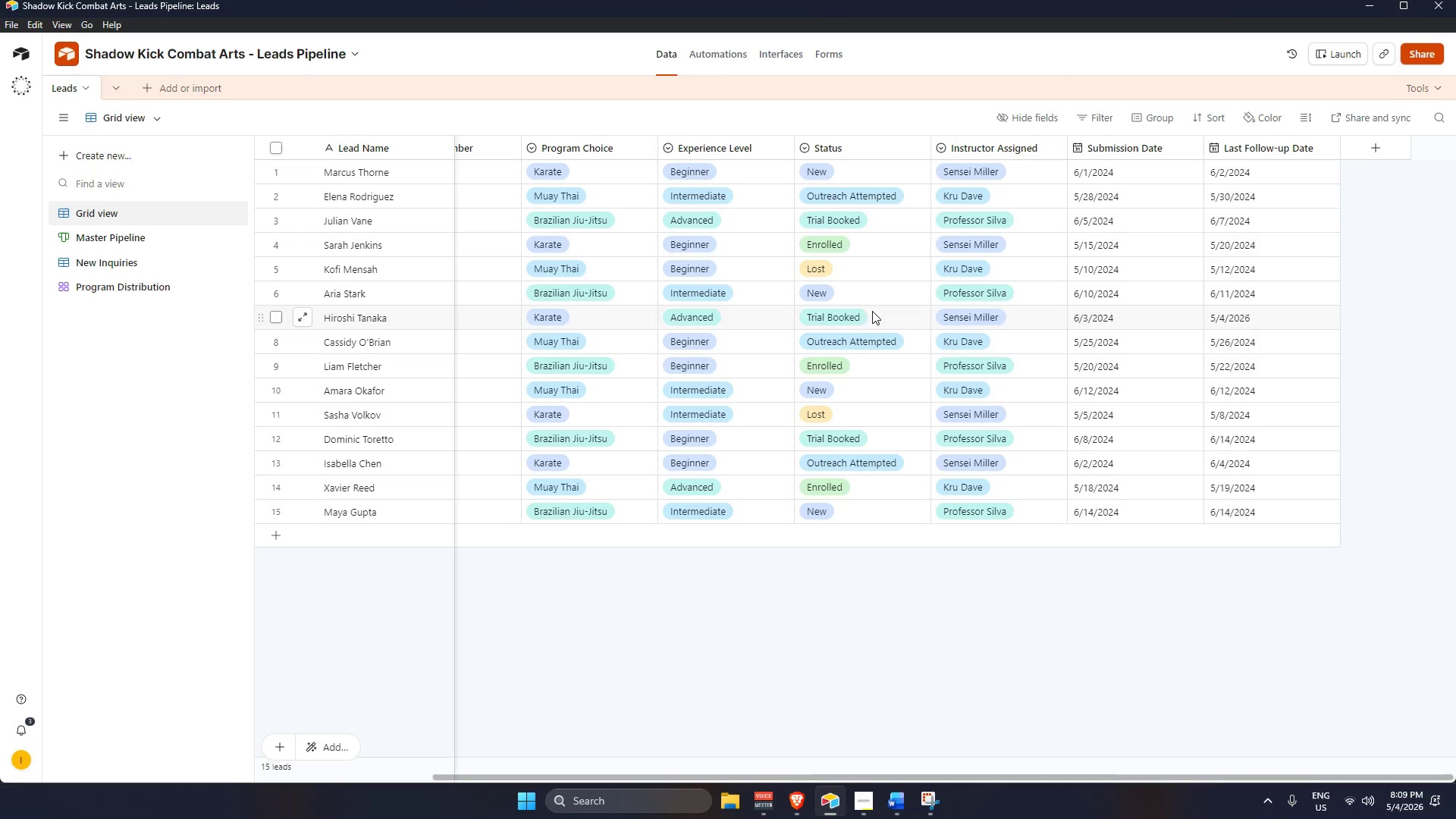 
left_click([882, 317])
 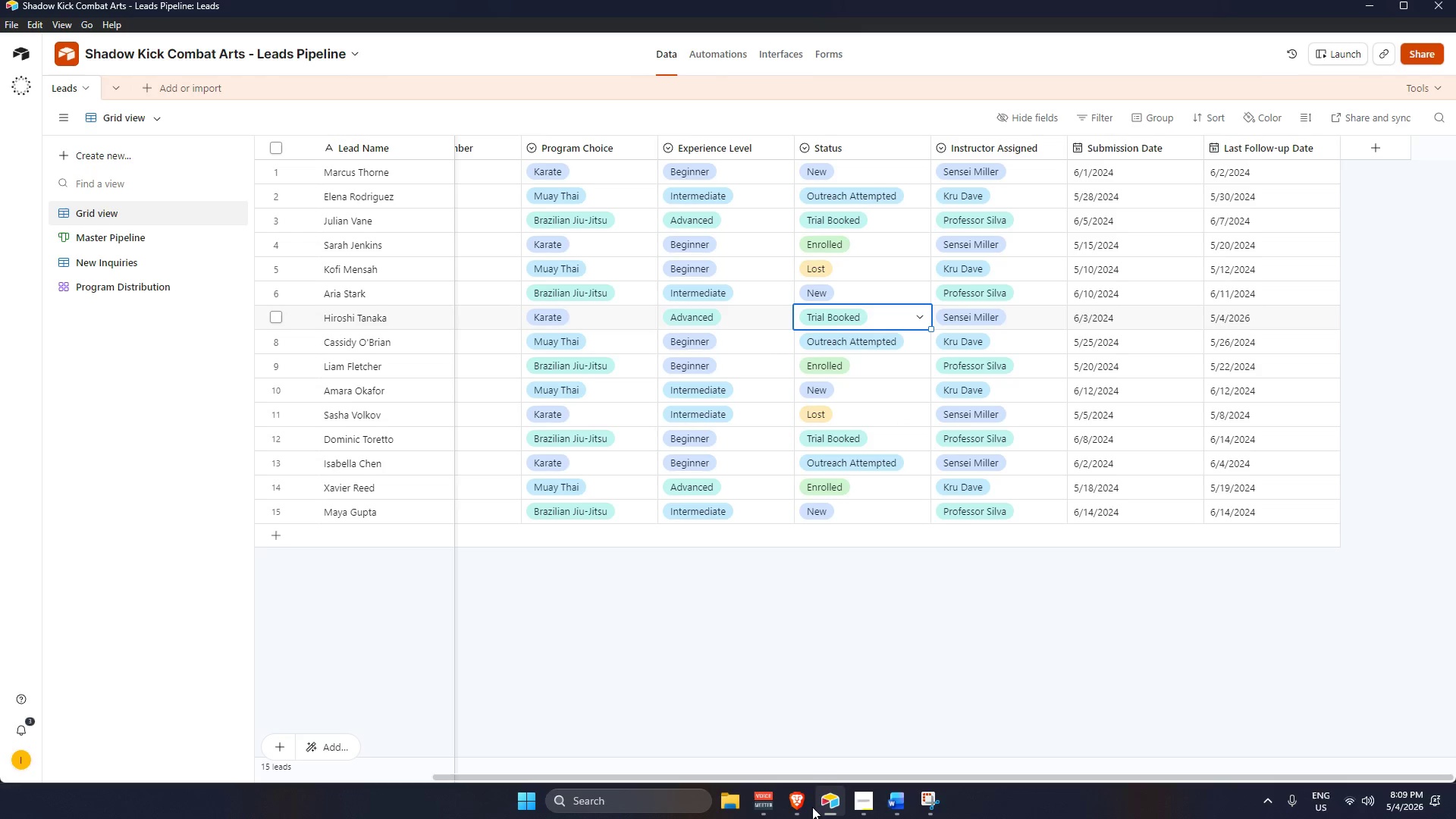 
left_click([1054, 664])
 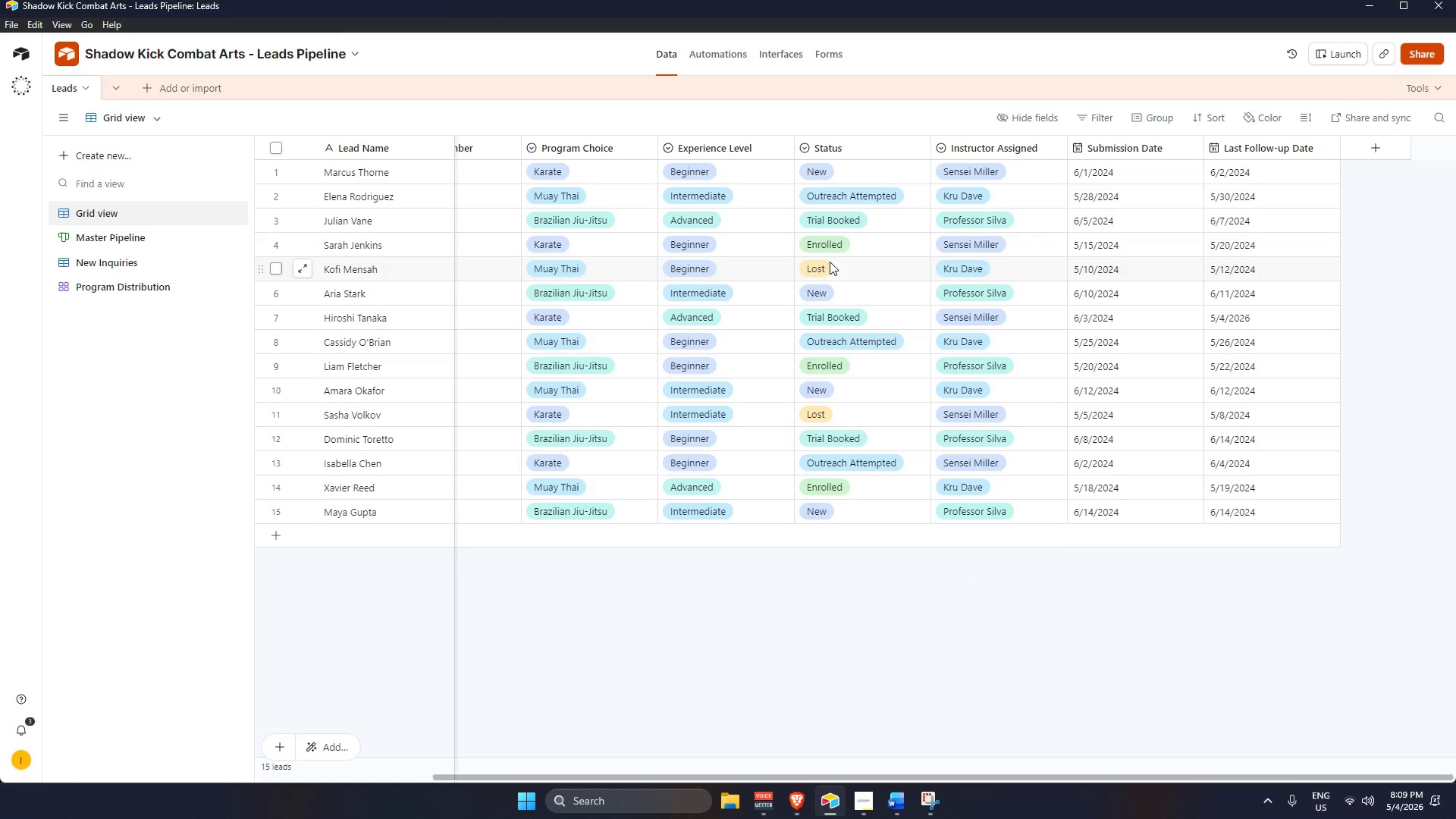 
key(Backspace)
 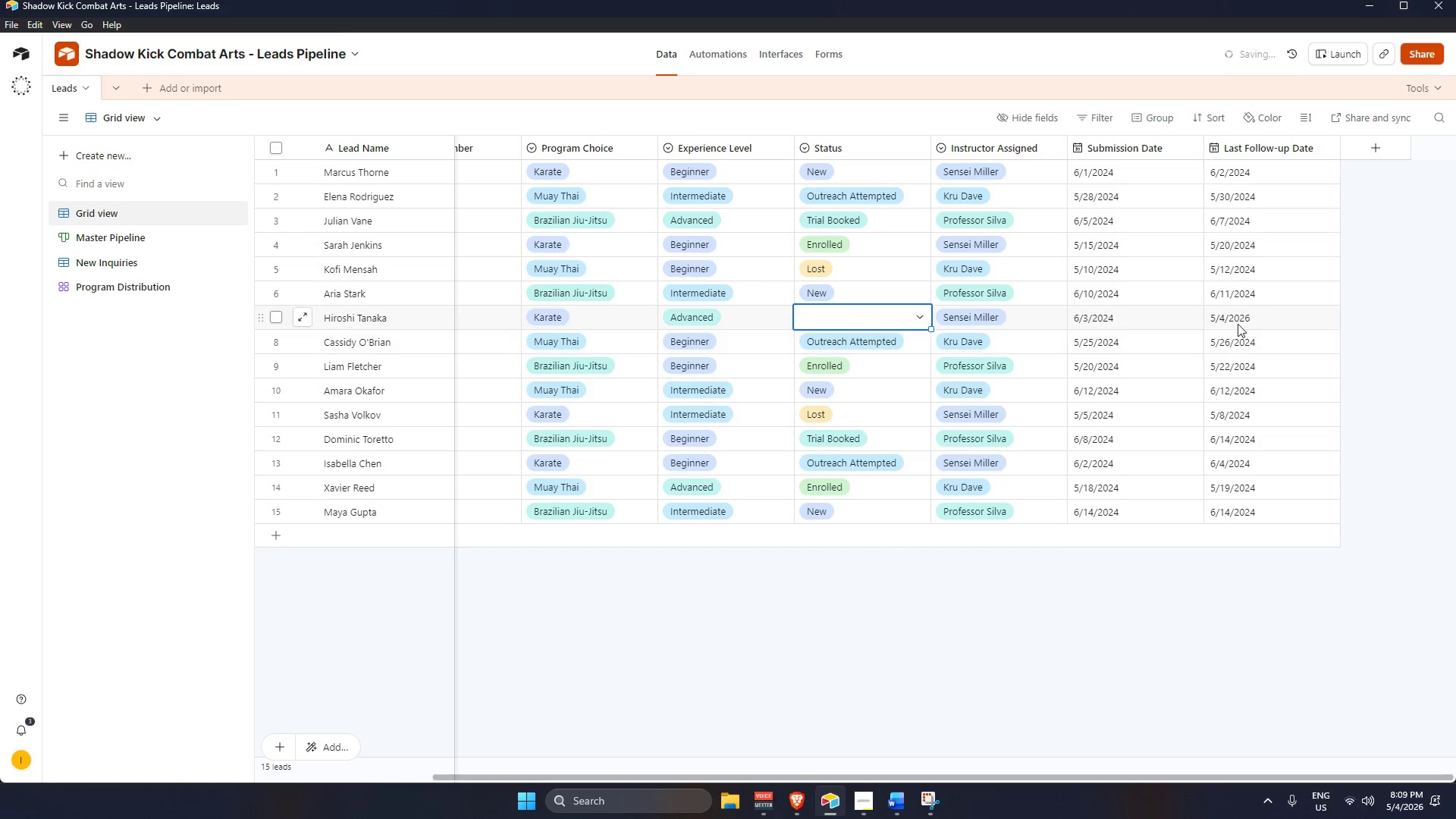 
left_click([1241, 318])
 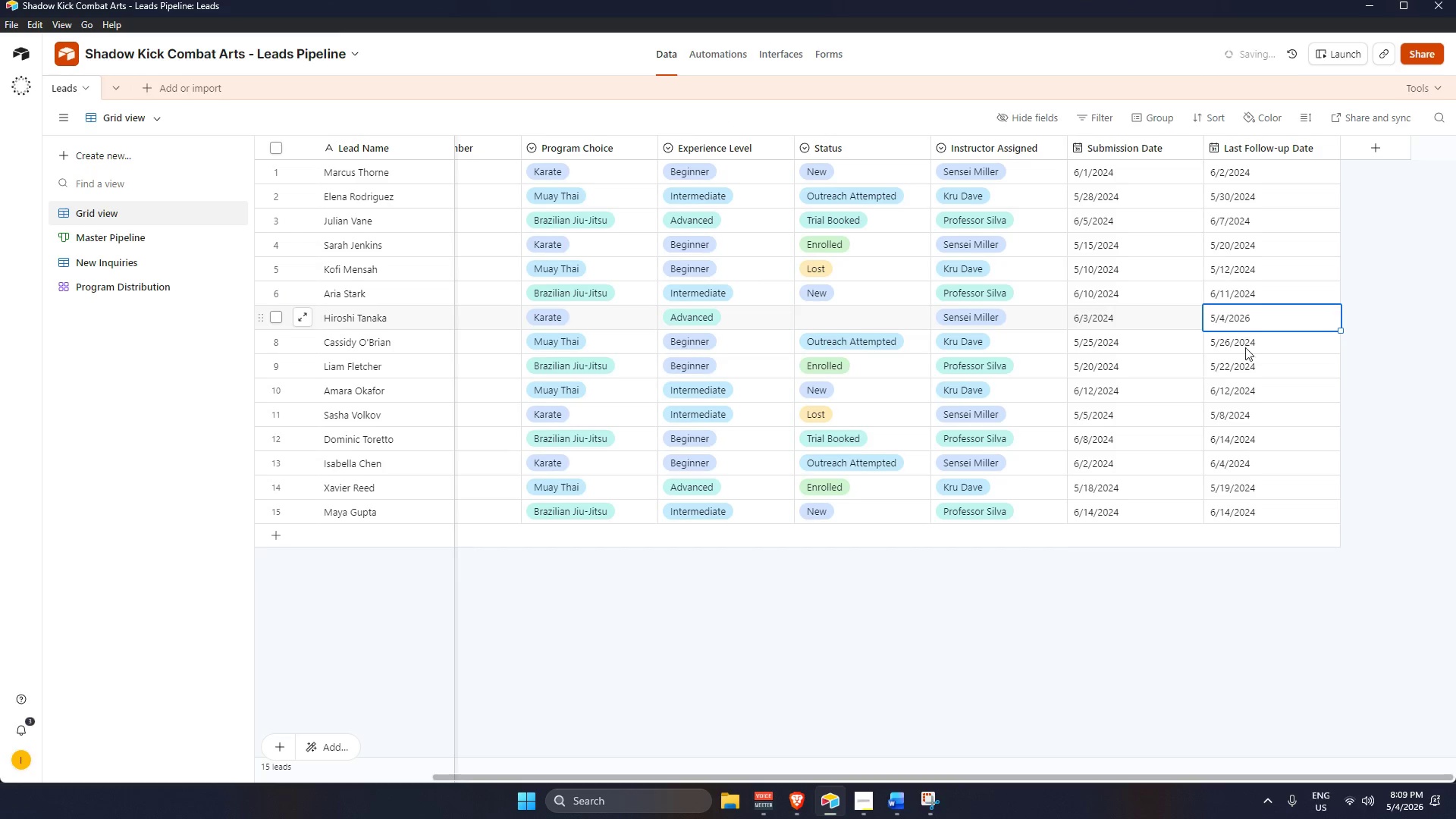 
key(Backspace)
 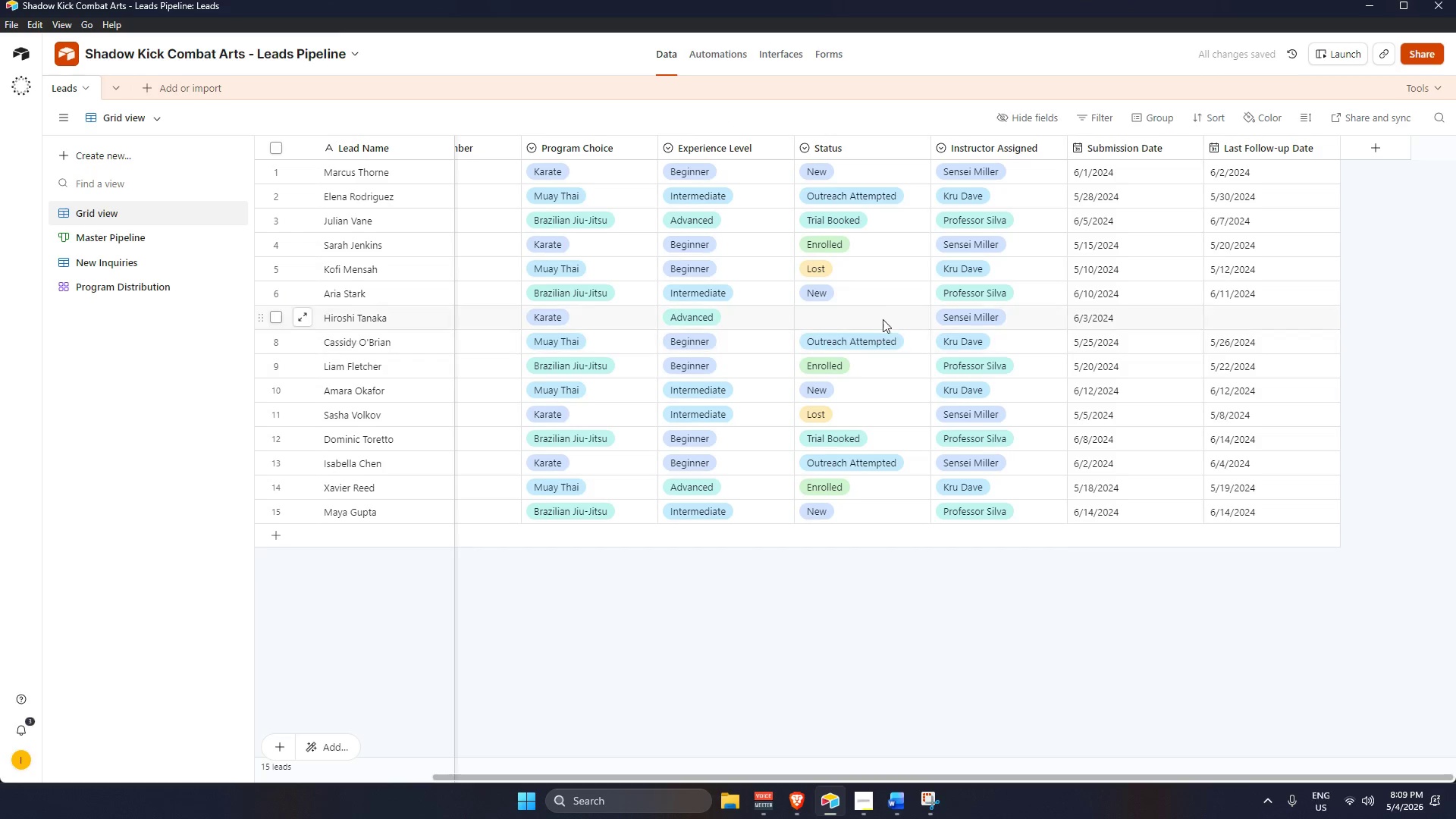 
double_click([883, 315])
 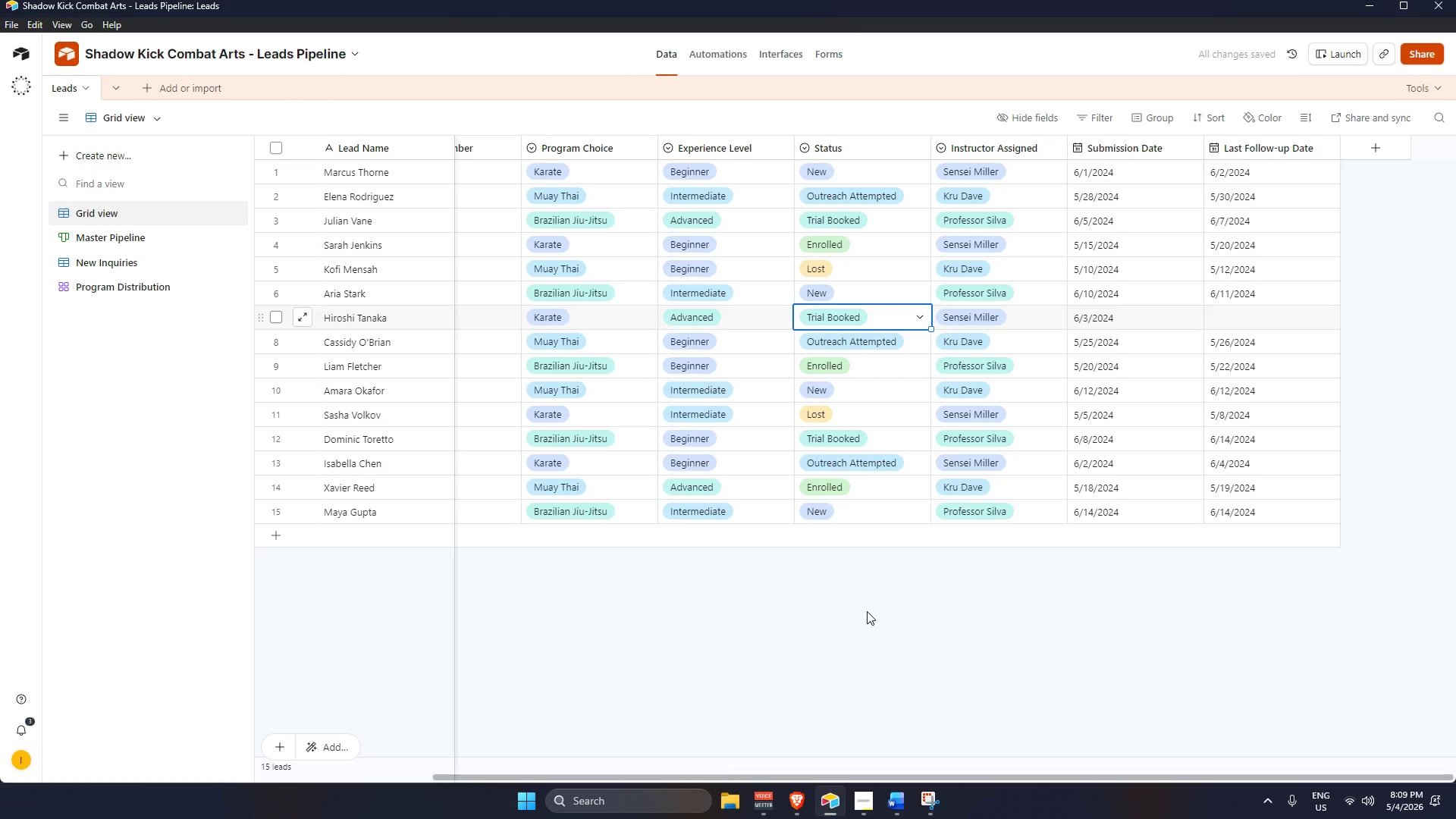 
wait(5.83)
 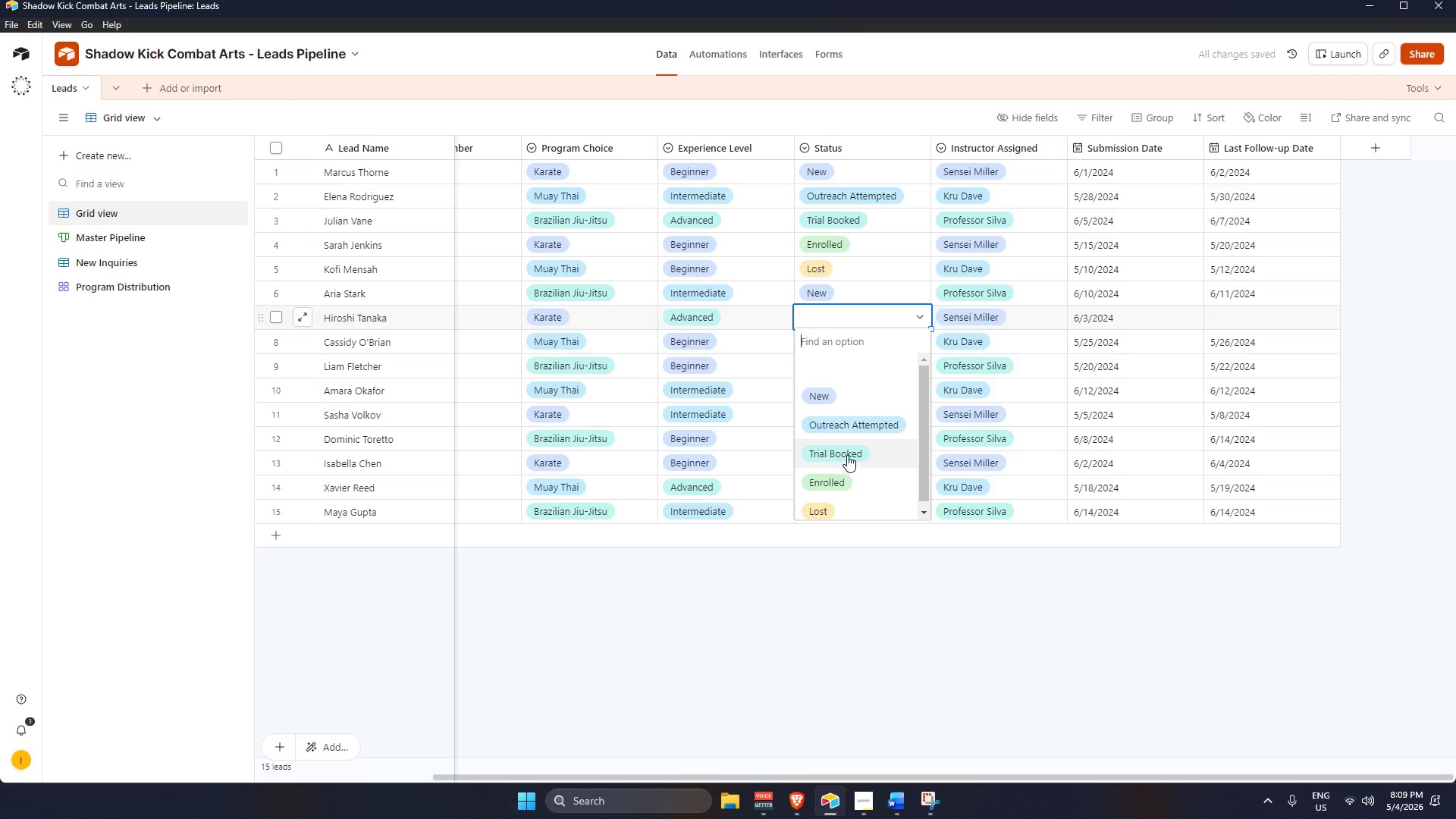 
left_click([1223, 313])
 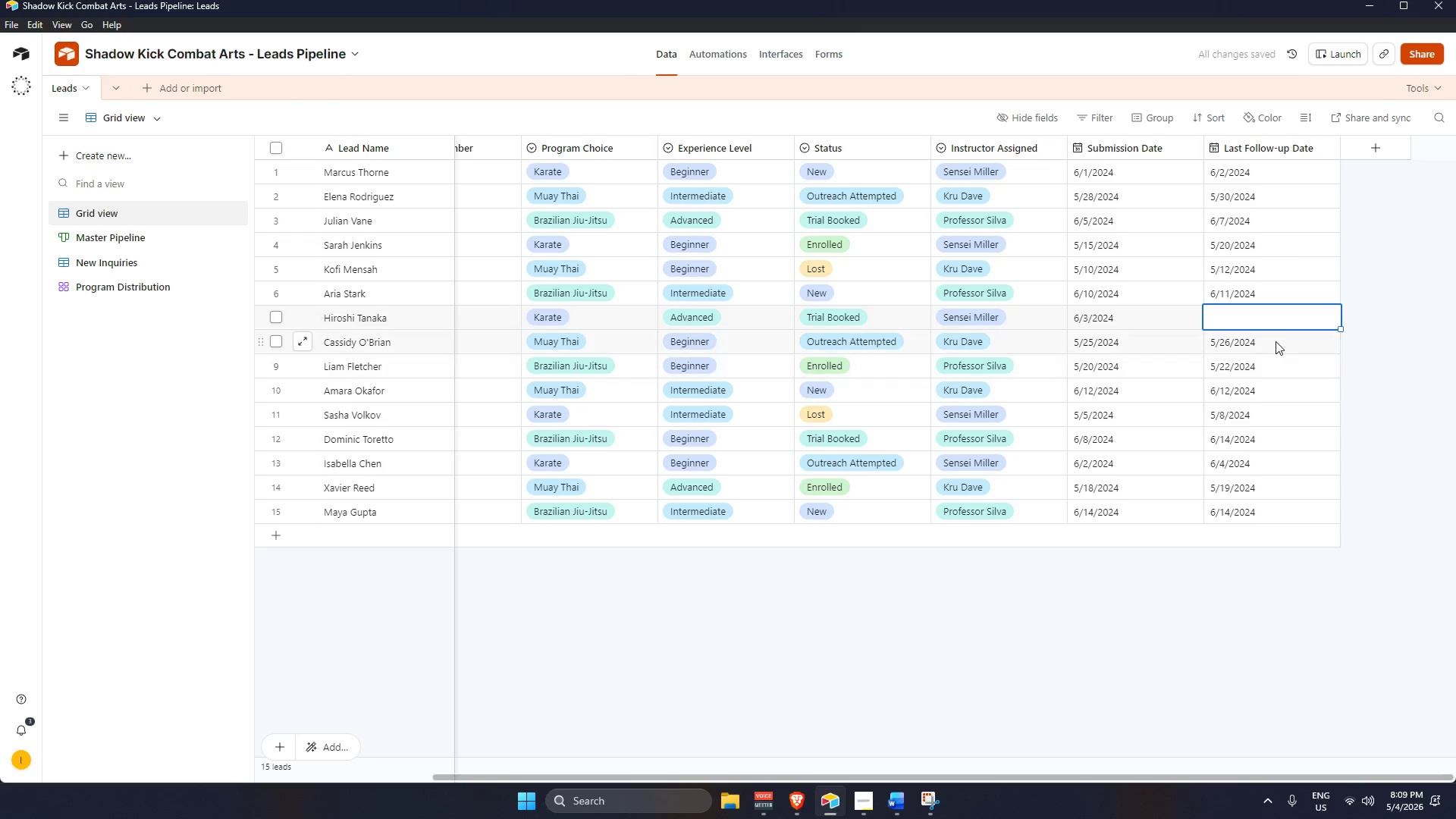 
left_click([1269, 307])
 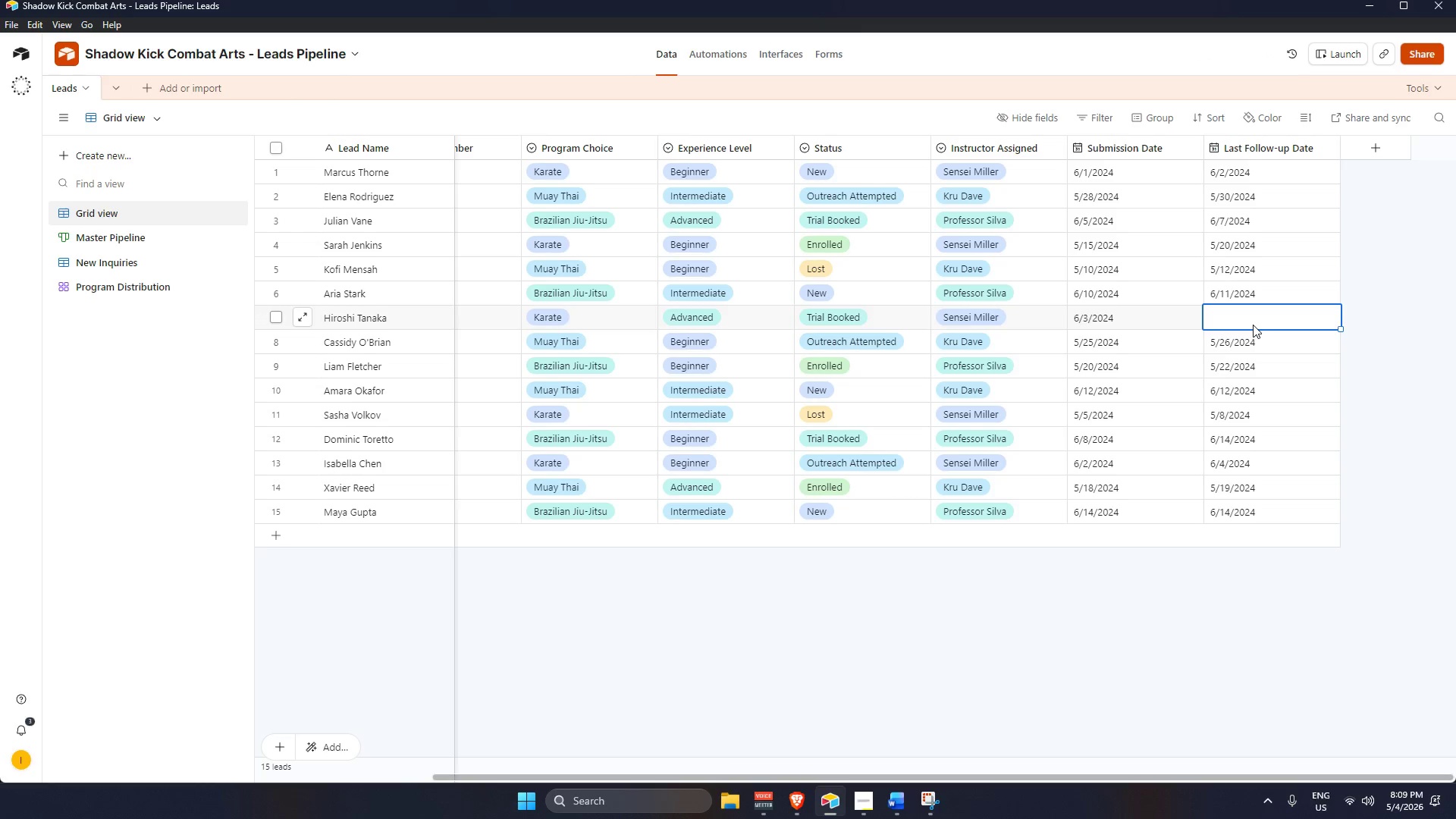 
double_click([1253, 325])
 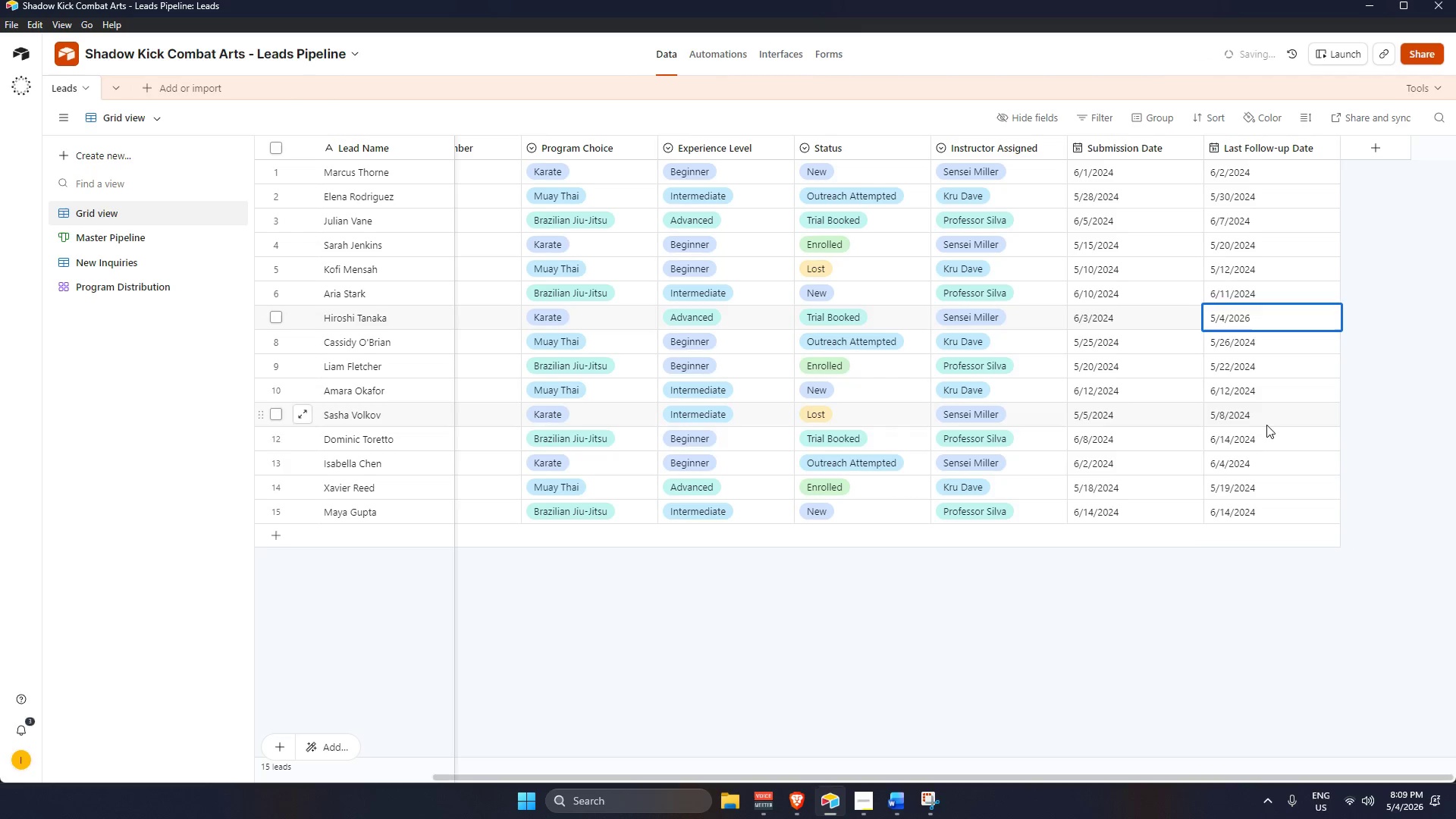 
double_click([1134, 639])
 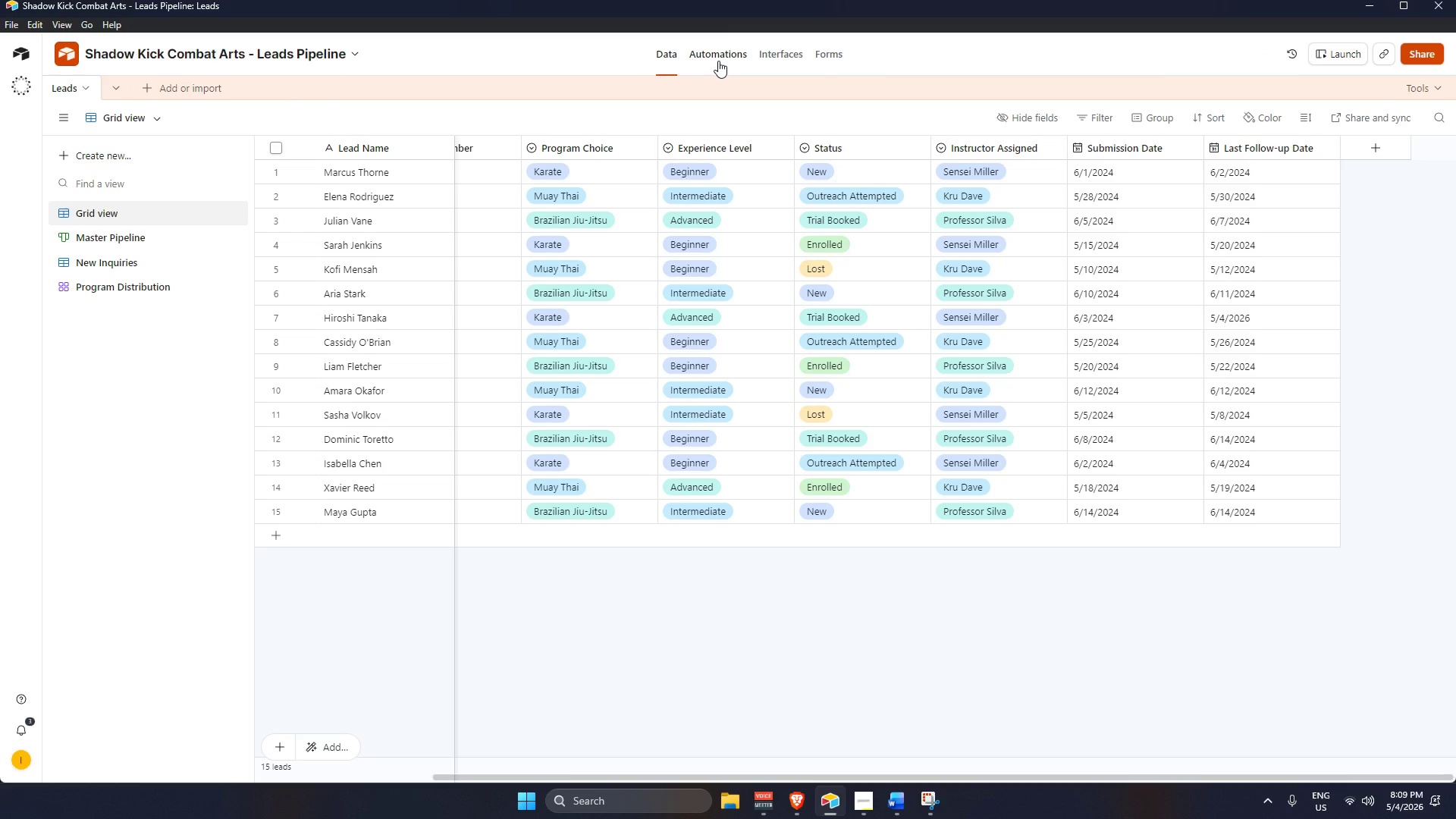 
wait(13.73)
 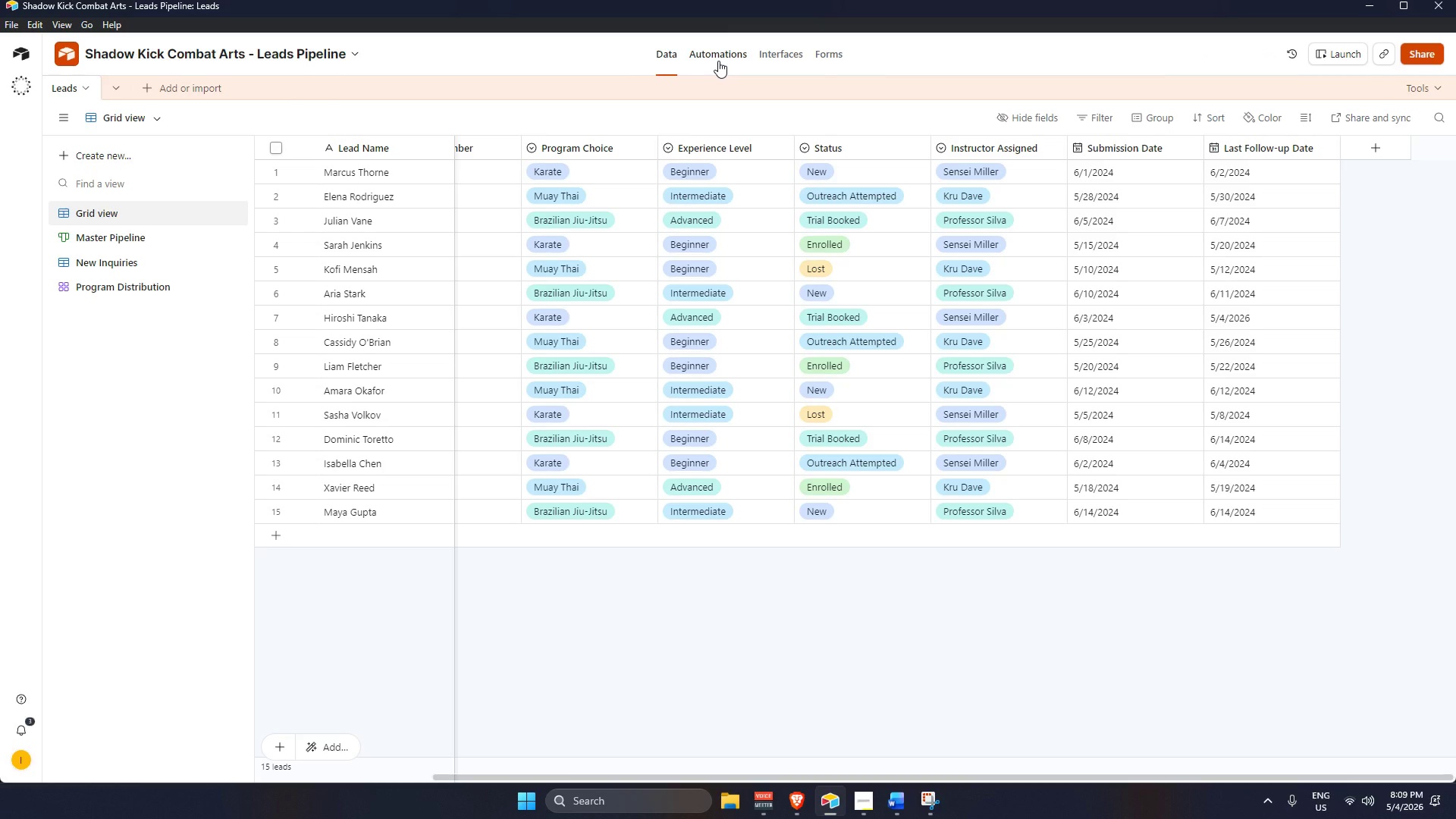 
left_click([724, 51])
 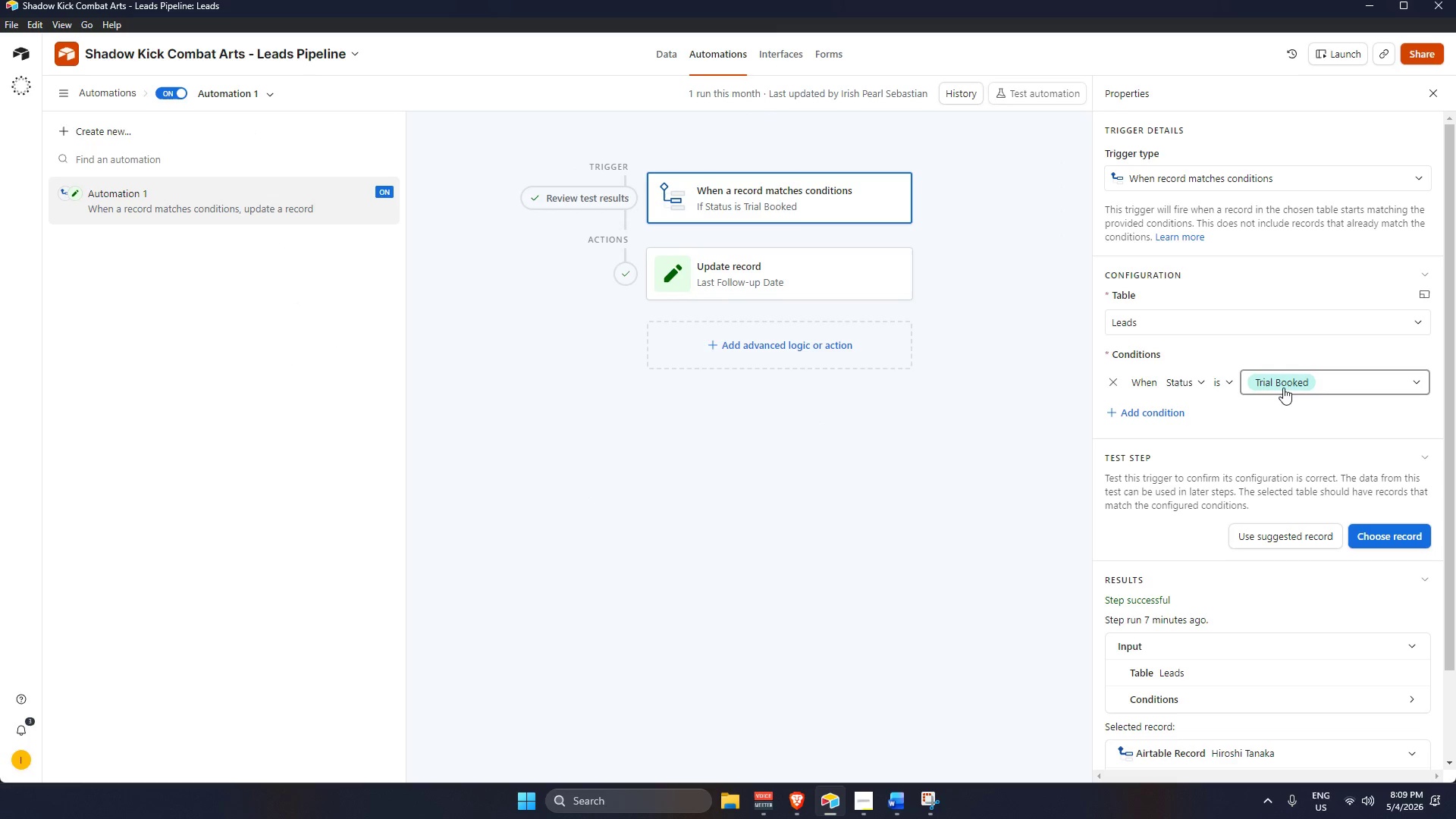 
left_click([830, 274])
 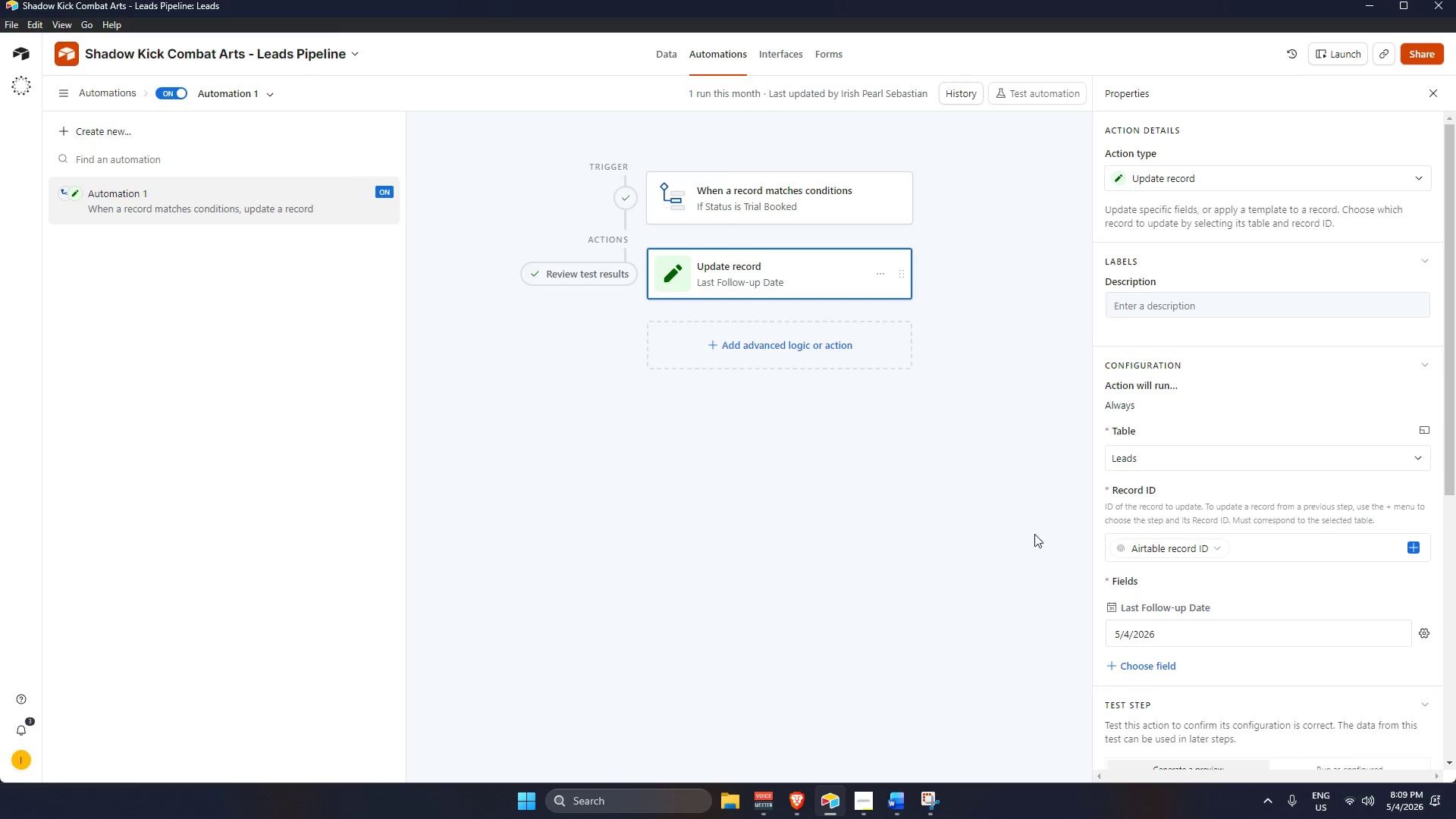 
scroll: coordinate [1304, 480], scroll_direction: down, amount: 10.0
 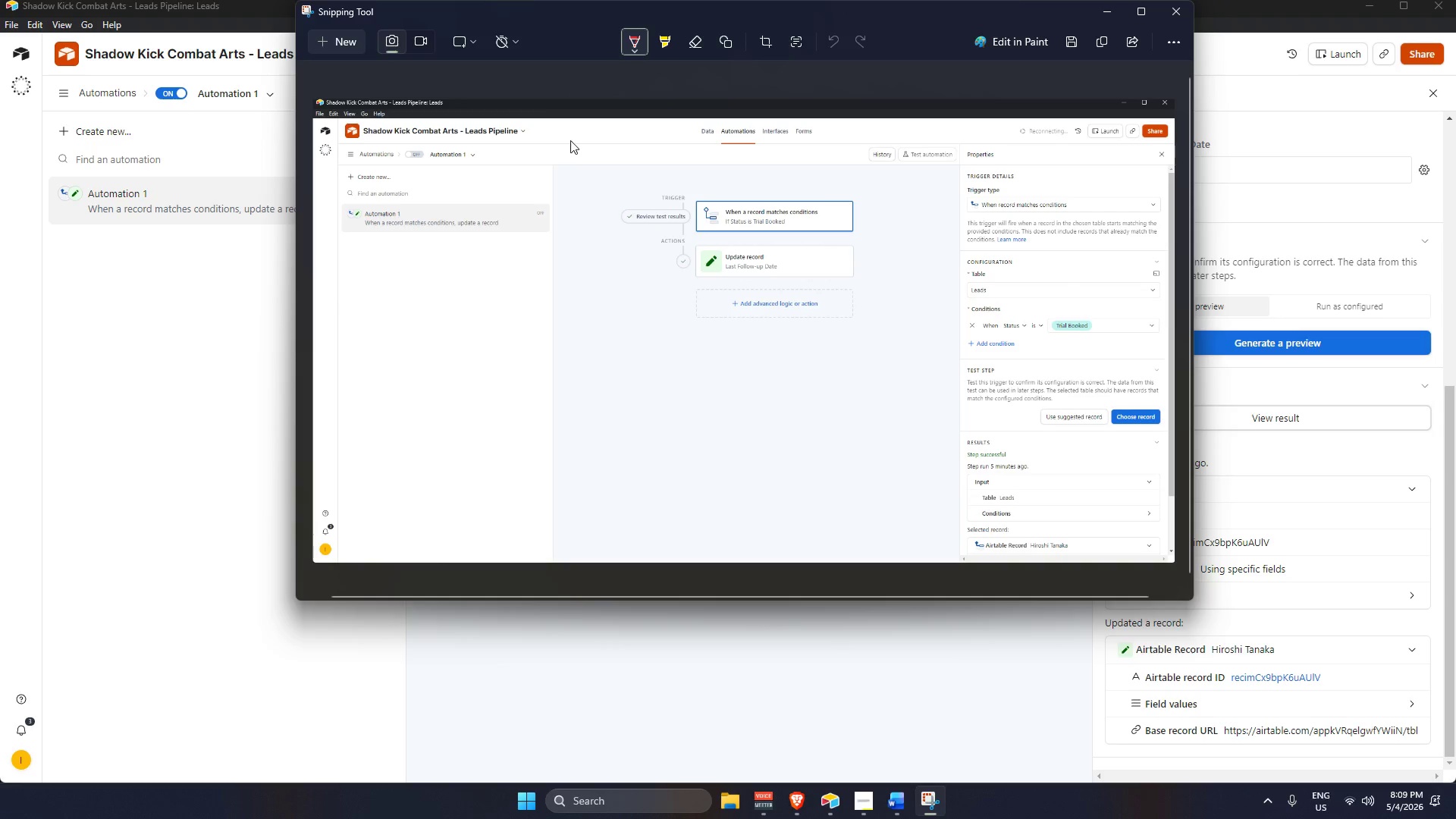 
left_click([335, 39])
 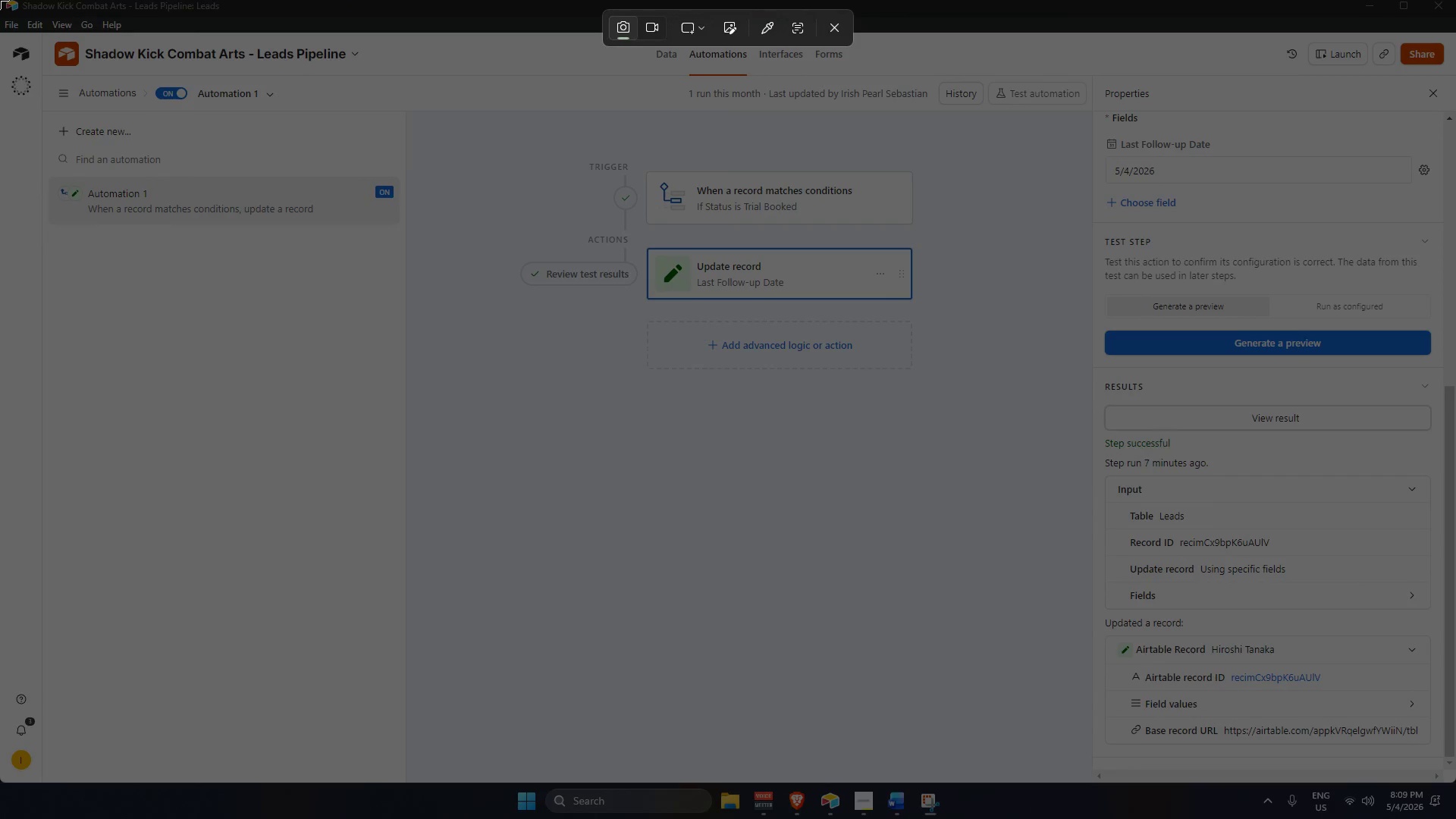 
left_click_drag(start_coordinate=[0, 0], to_coordinate=[1455, 780])
 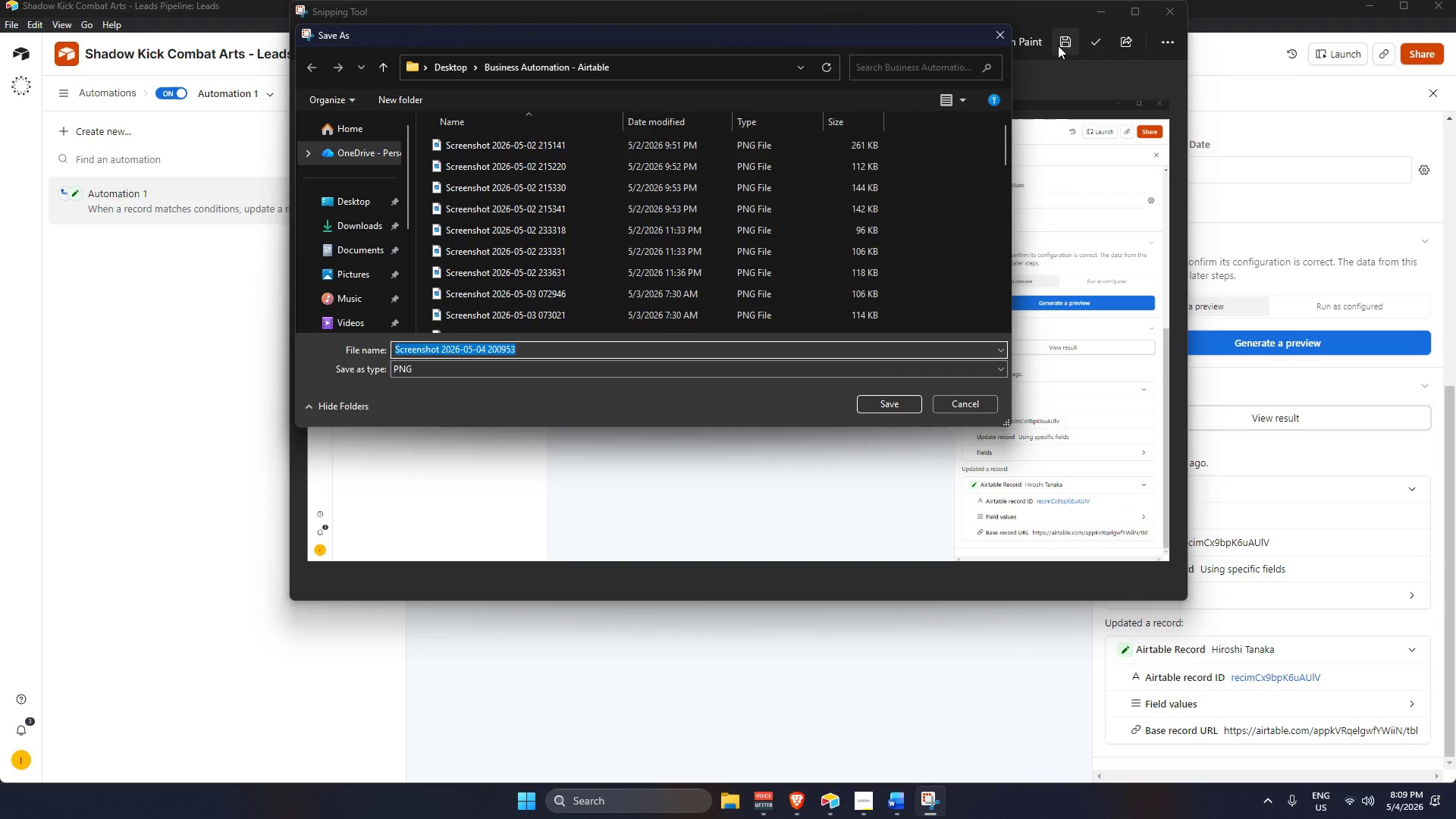 
left_click([1005, 36])
 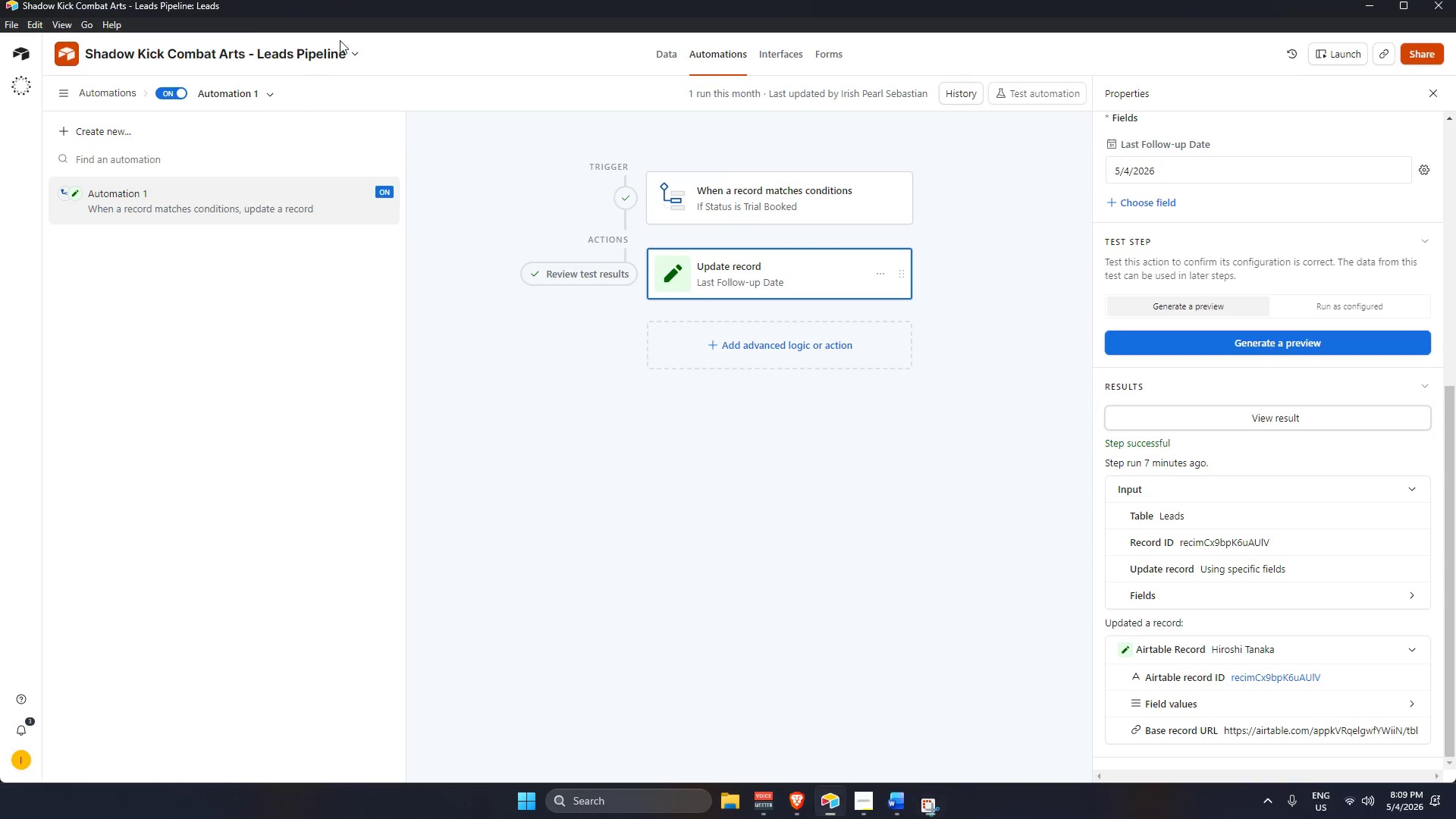 
left_click_drag(start_coordinate=[0, 0], to_coordinate=[1455, 782])
 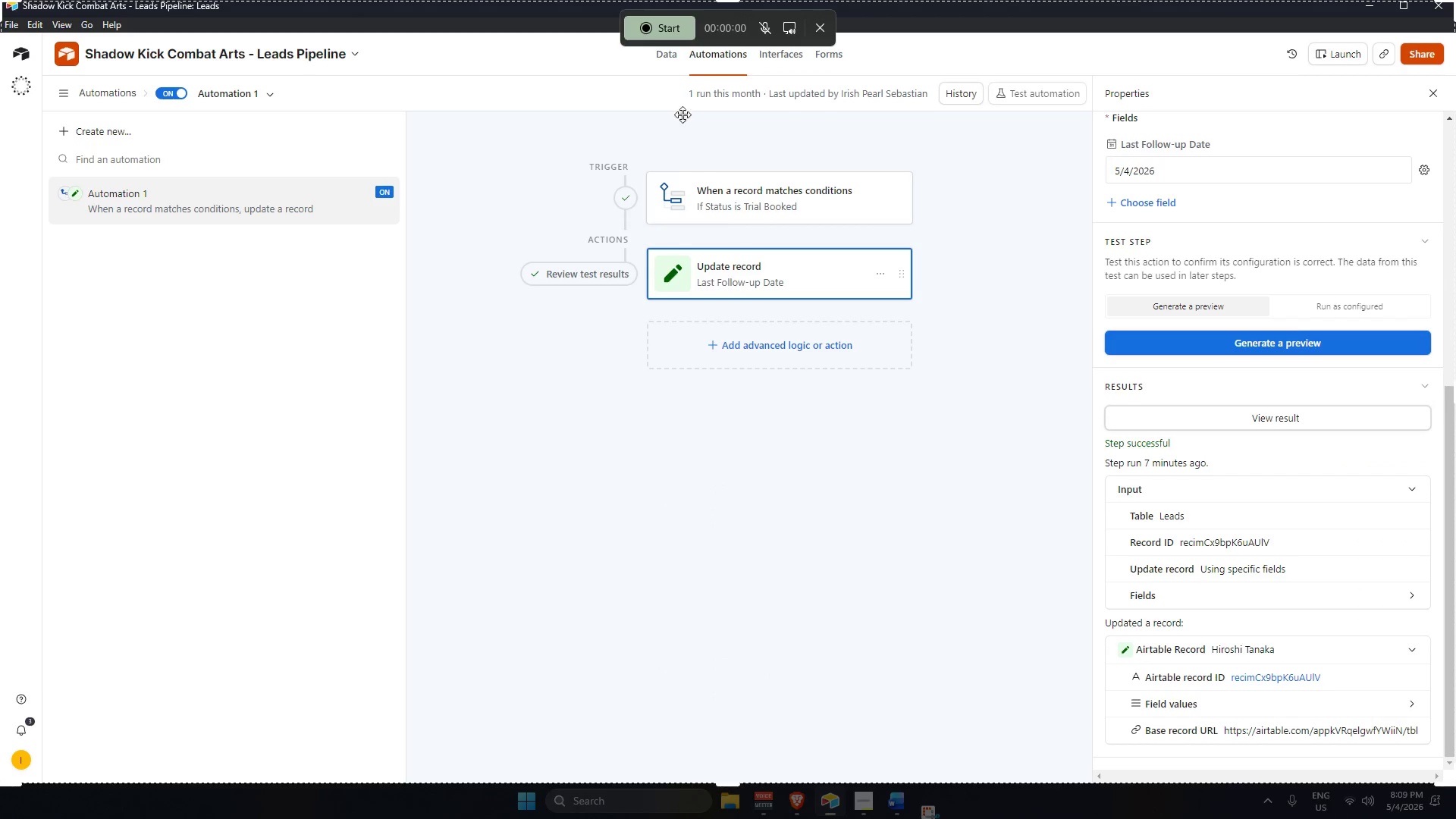 
left_click([670, 34])
 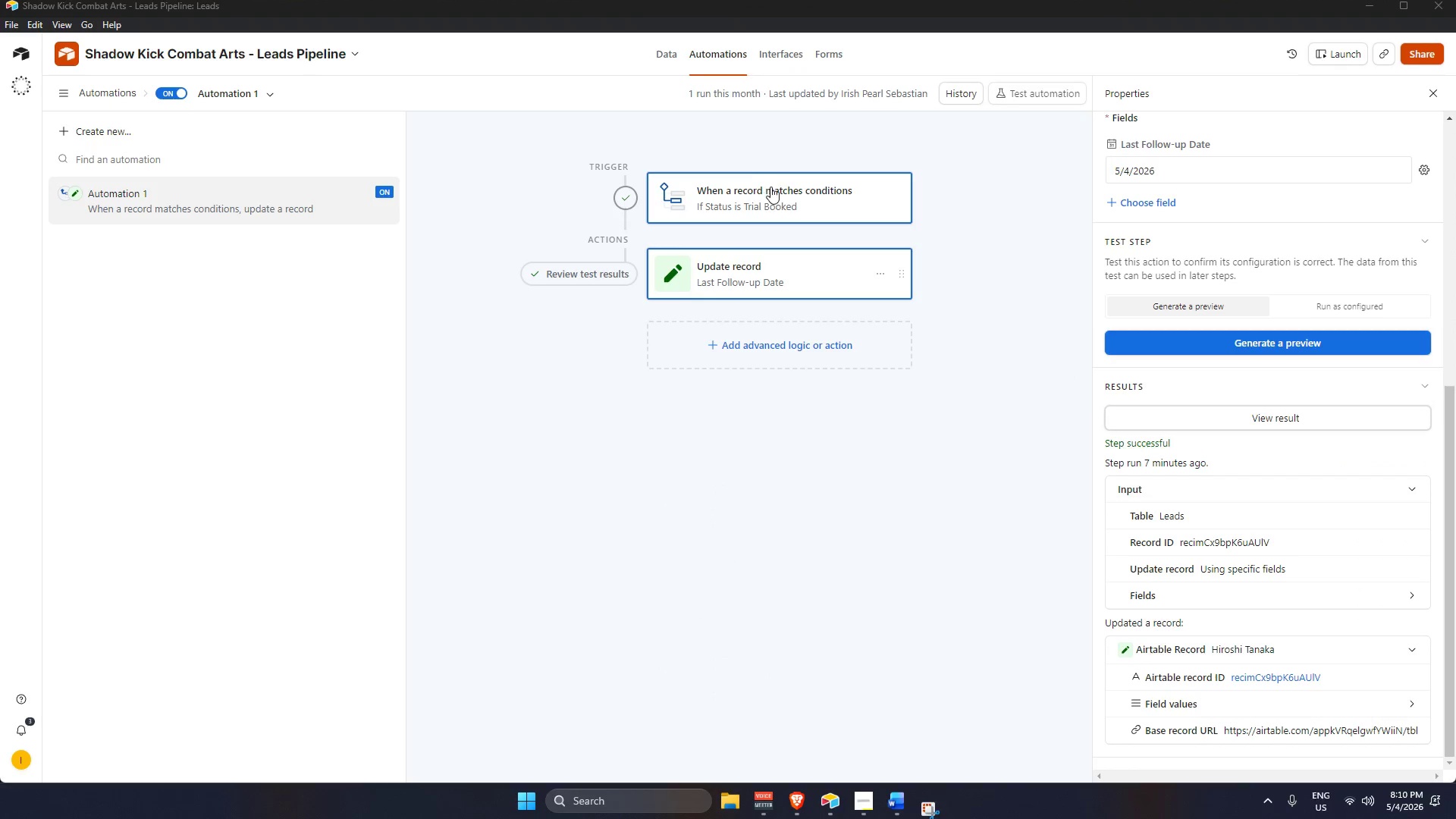 
left_click([770, 187])
 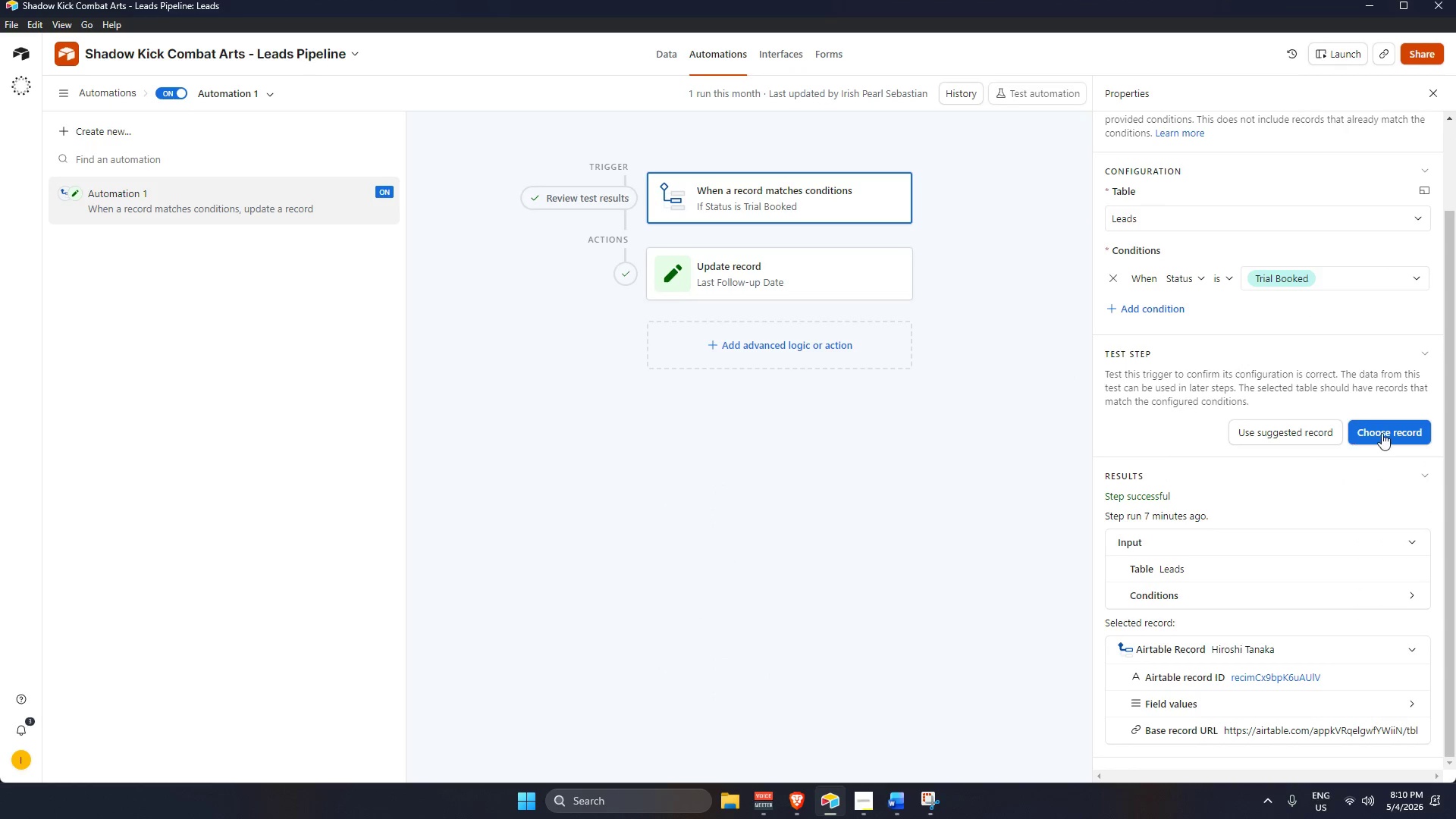 
left_click([1383, 432])
 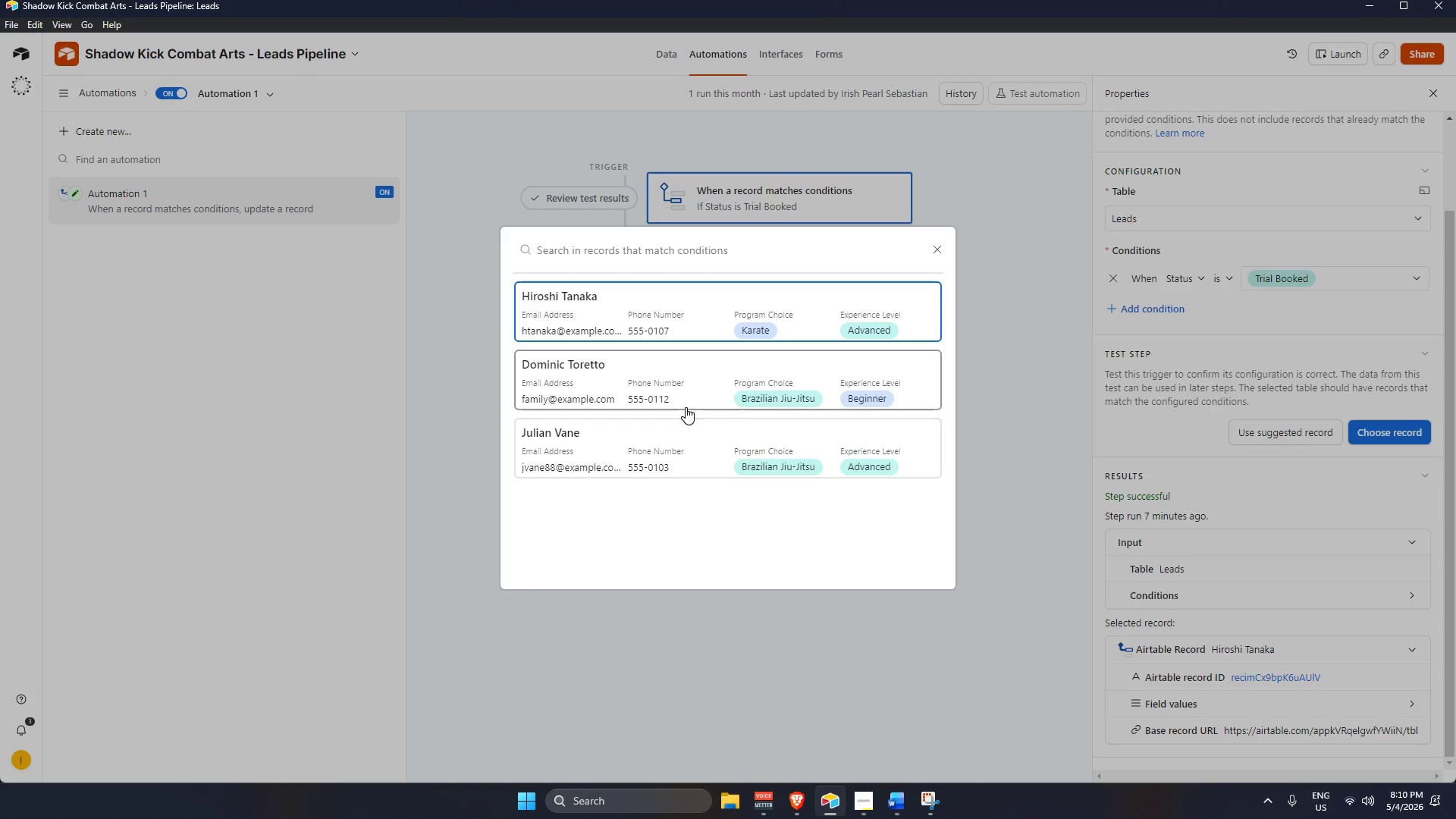 
left_click([701, 378])
 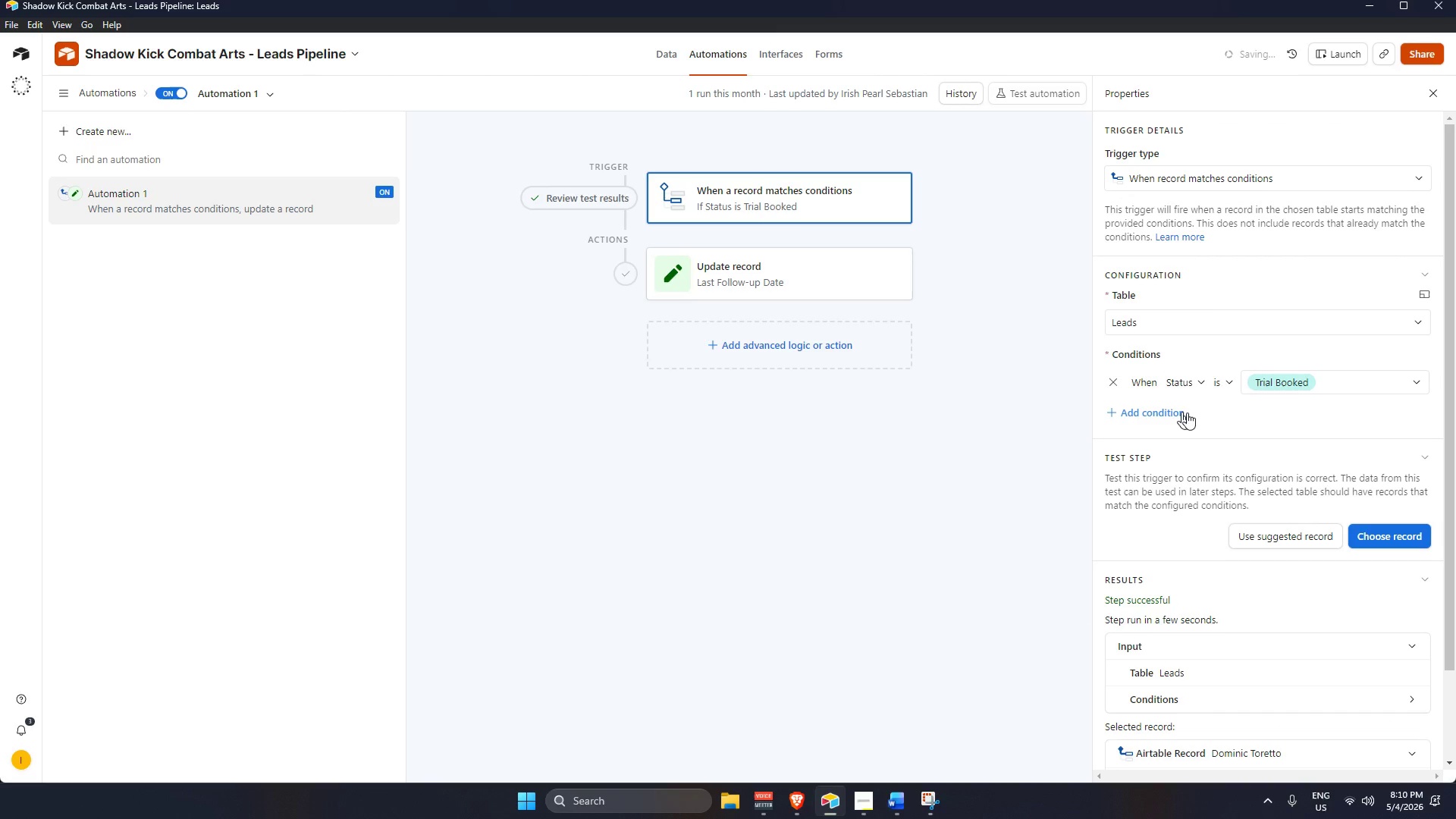 
scroll: coordinate [699, 391], scroll_direction: up, amount: 2.0
 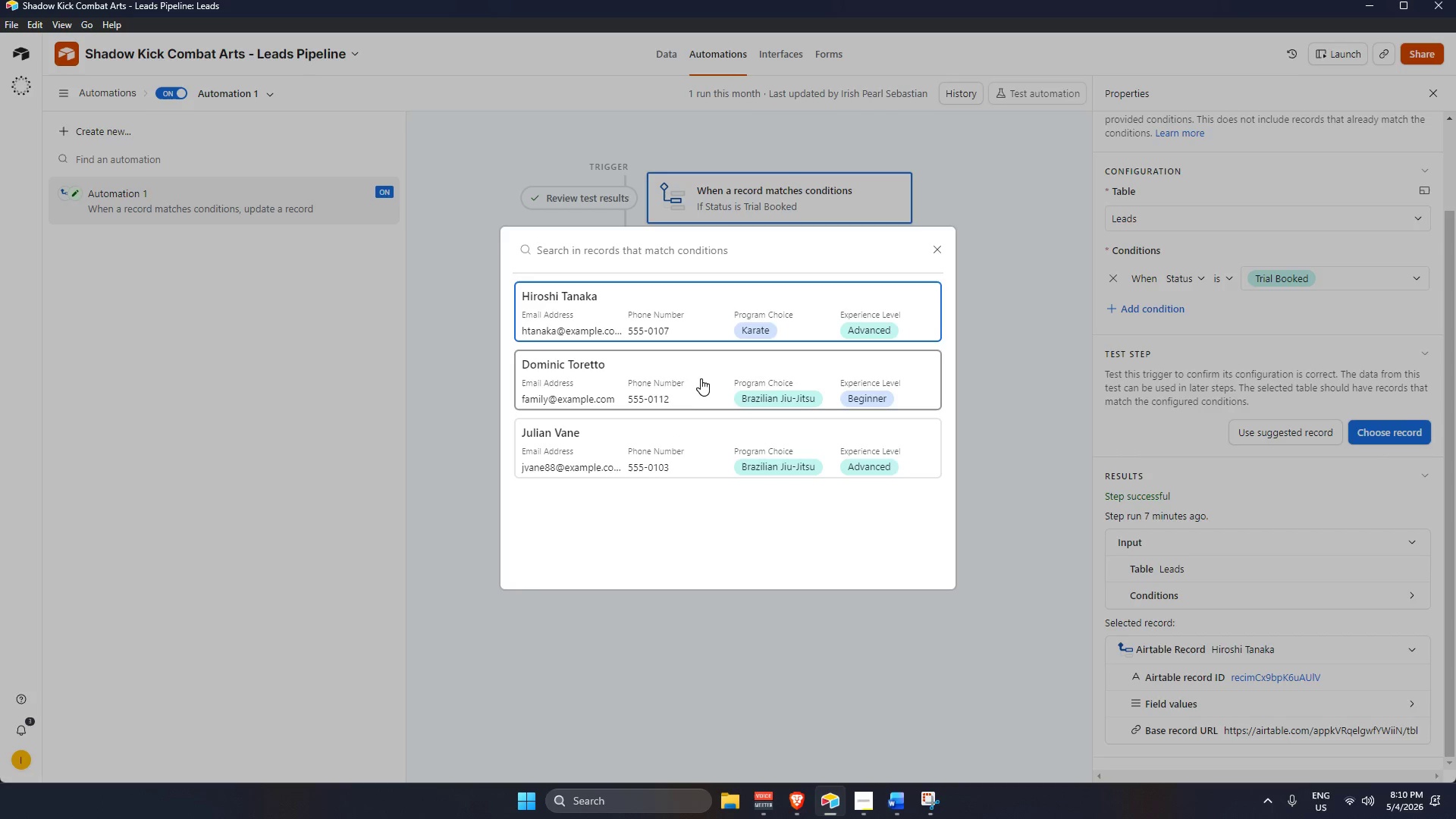 
left_click([708, 243])
 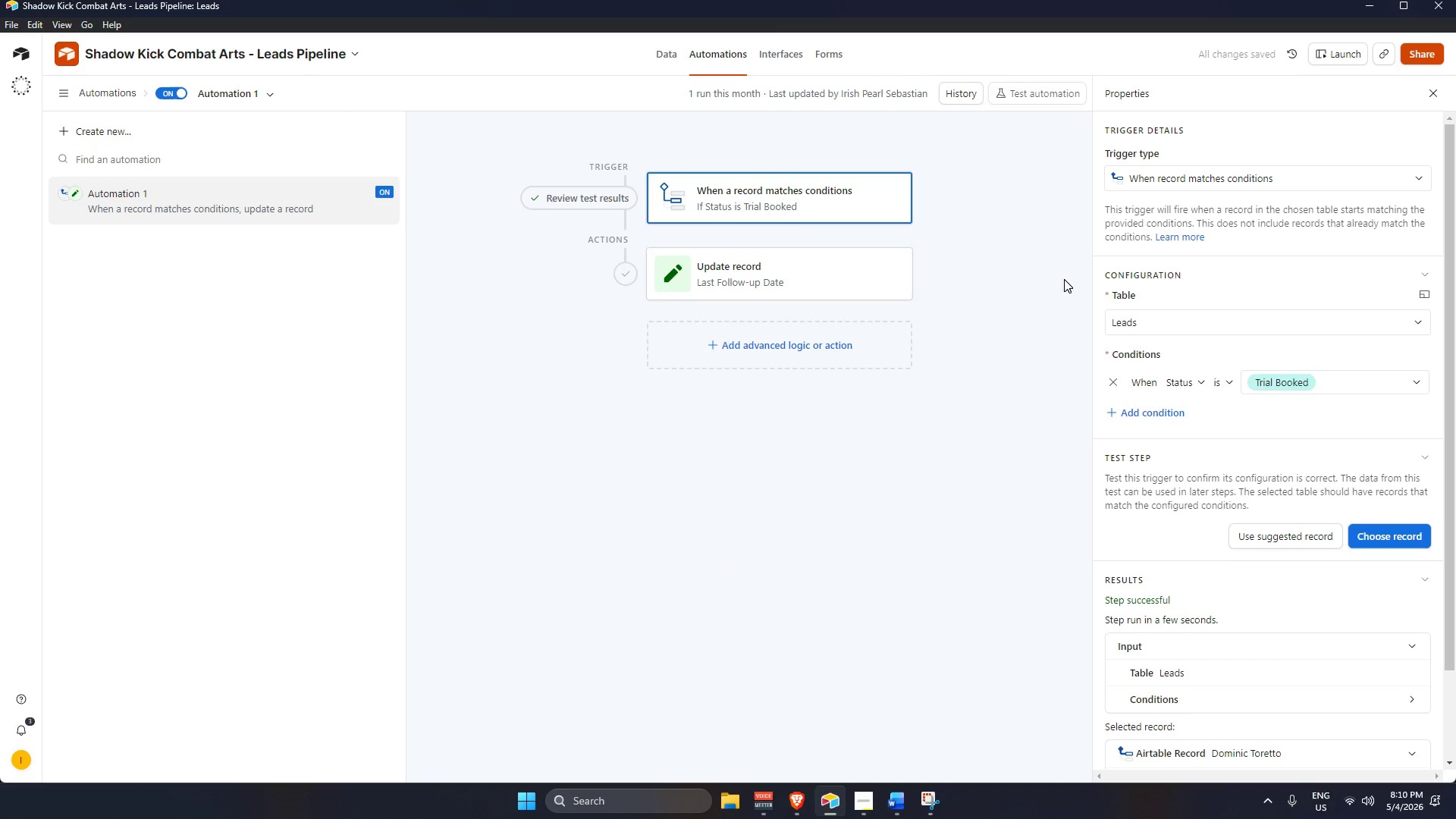 
double_click([832, 270])
 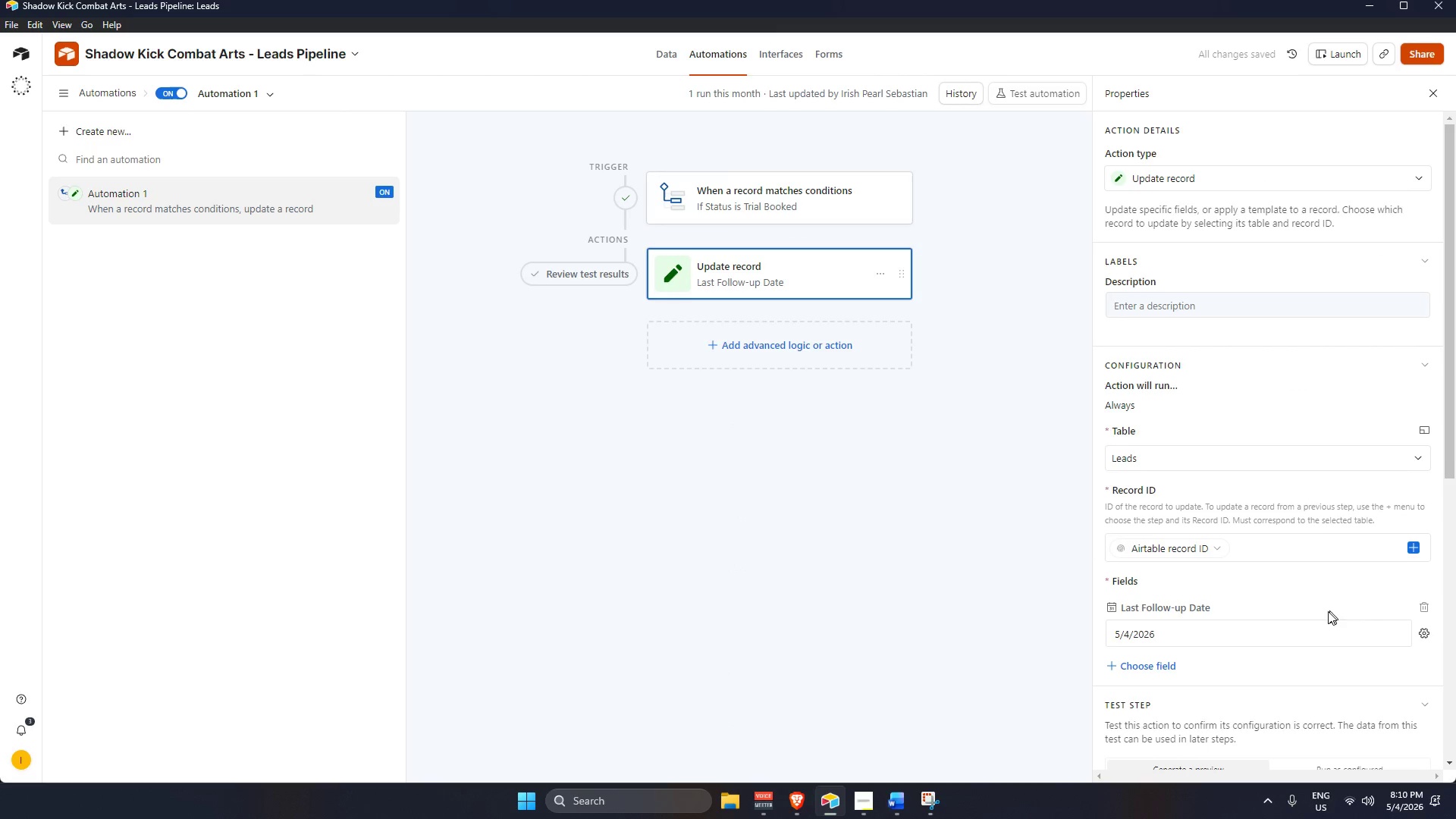 
scroll: coordinate [1320, 632], scroll_direction: down, amount: 3.0
 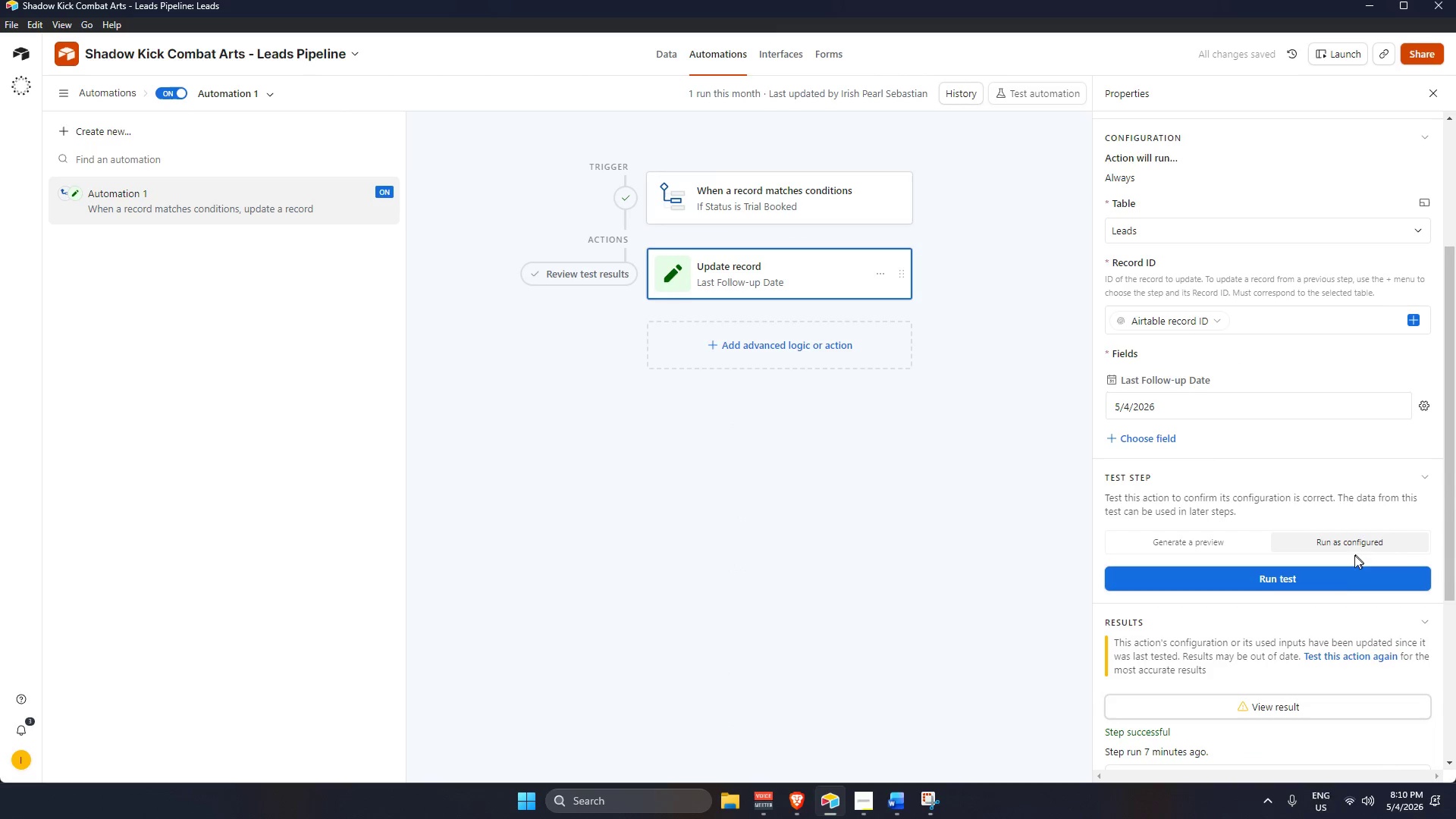 
double_click([1337, 578])
 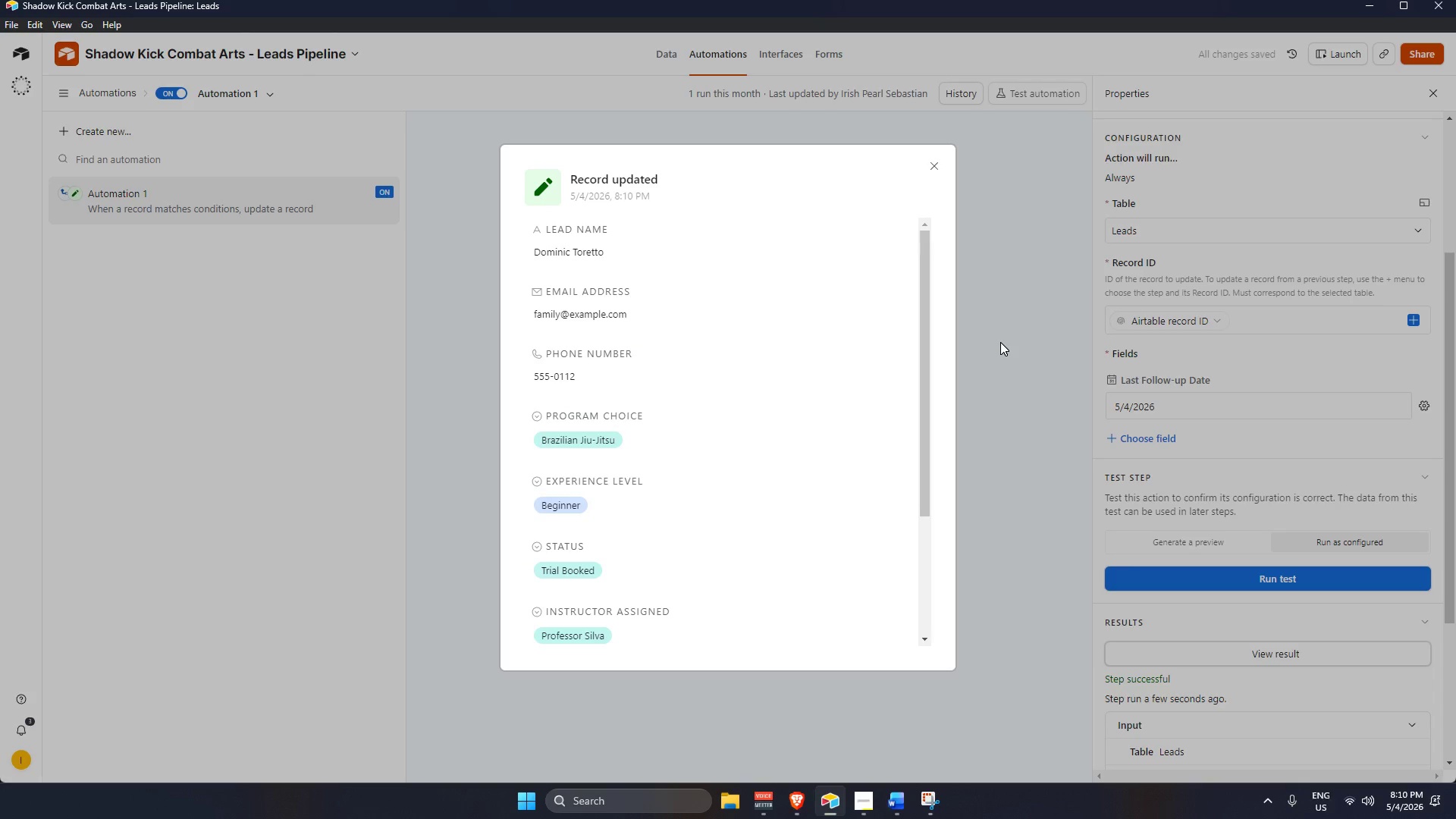 
scroll: coordinate [617, 556], scroll_direction: down, amount: 5.0
 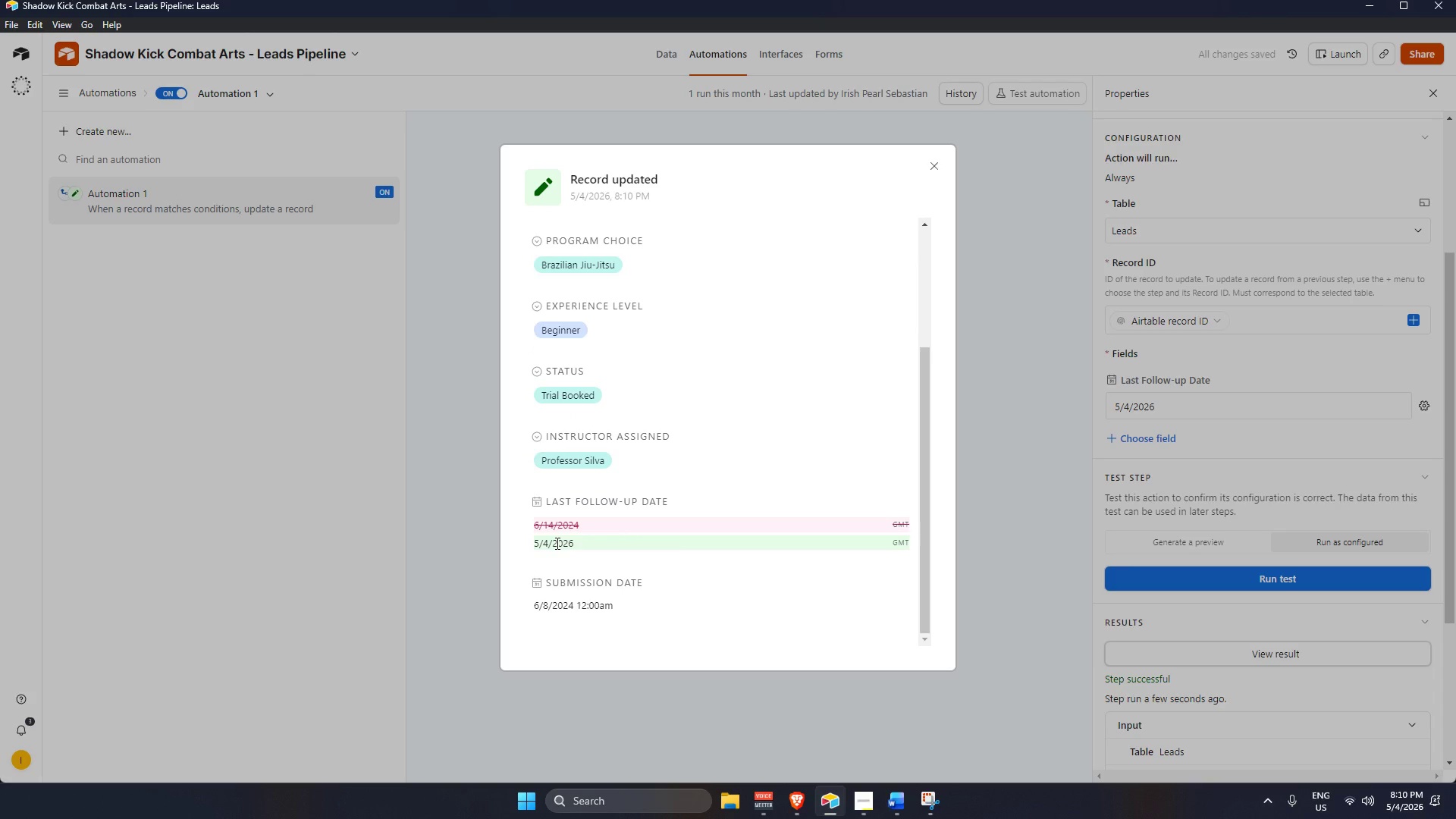 
double_click([556, 543])
 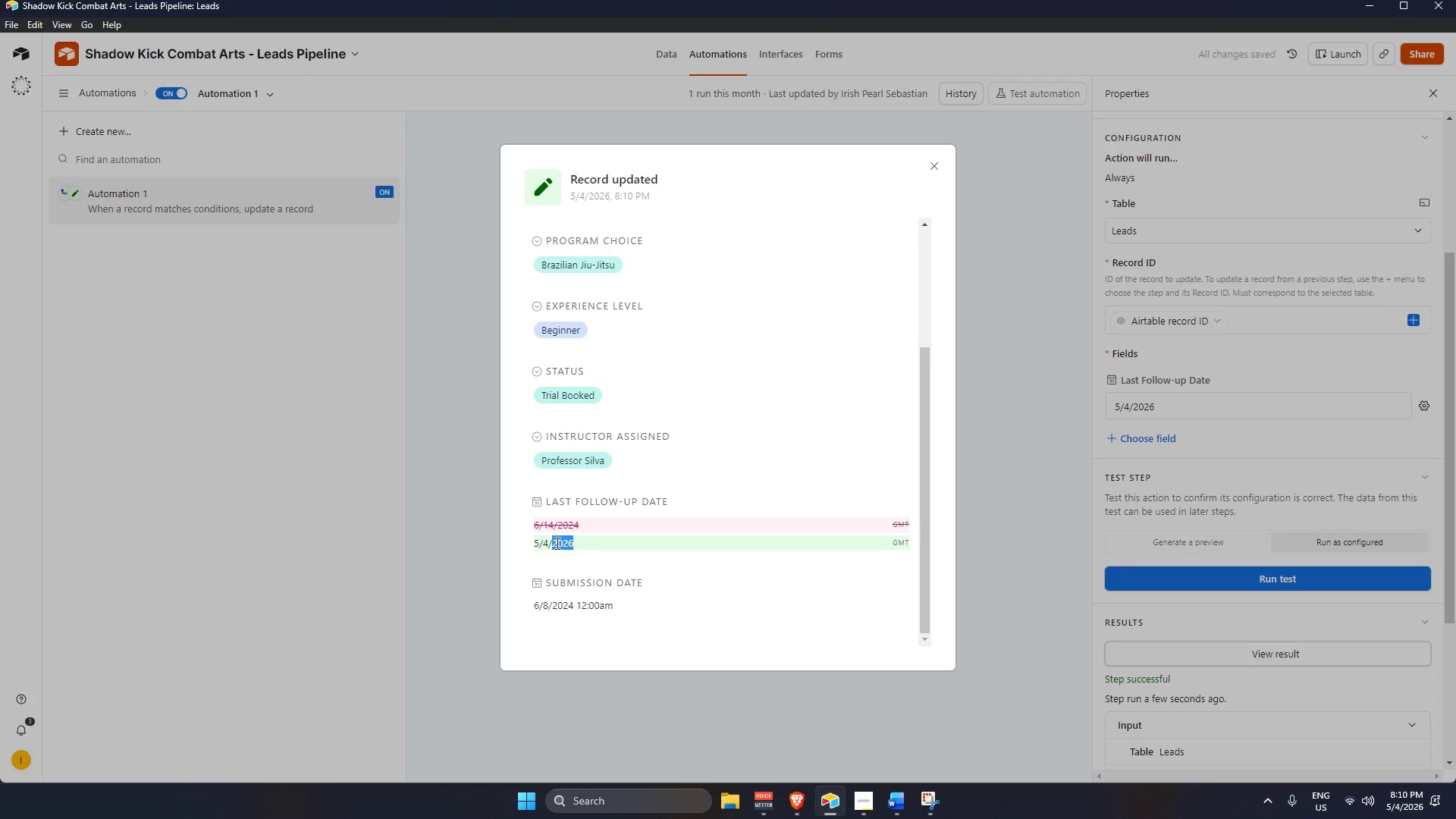 
triple_click([556, 543])
 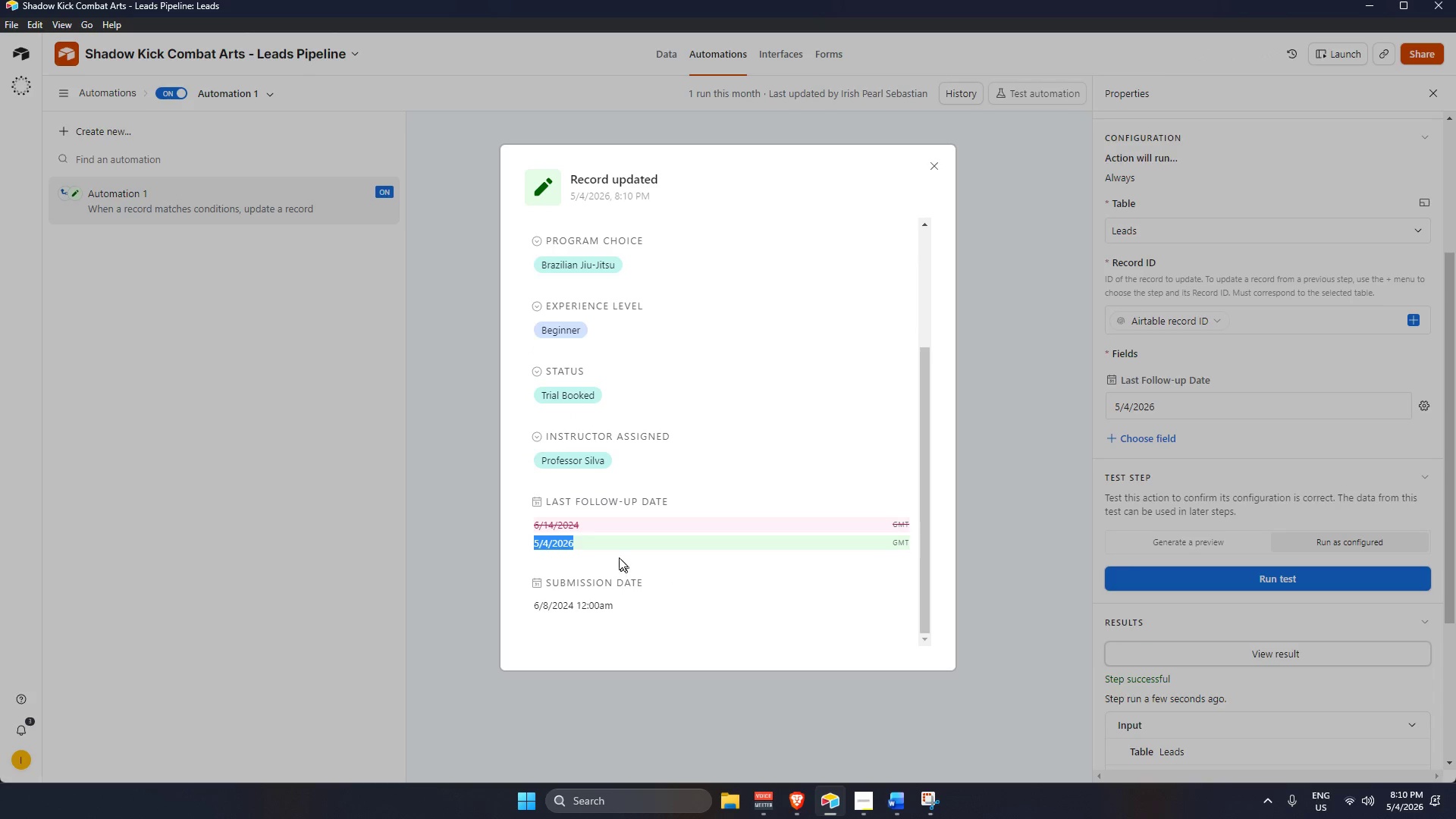 
double_click([557, 526])
 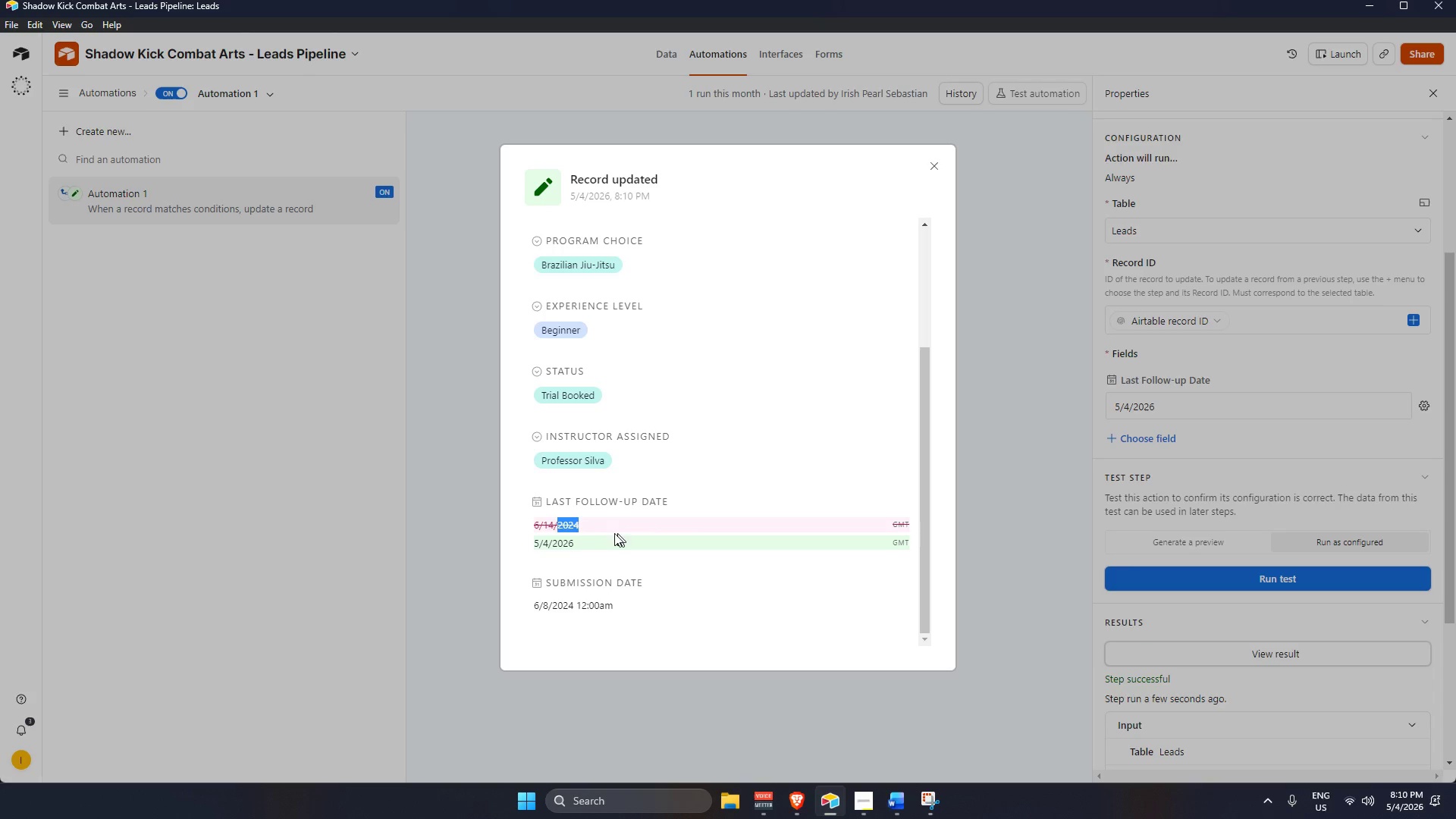 
left_click([620, 530])
 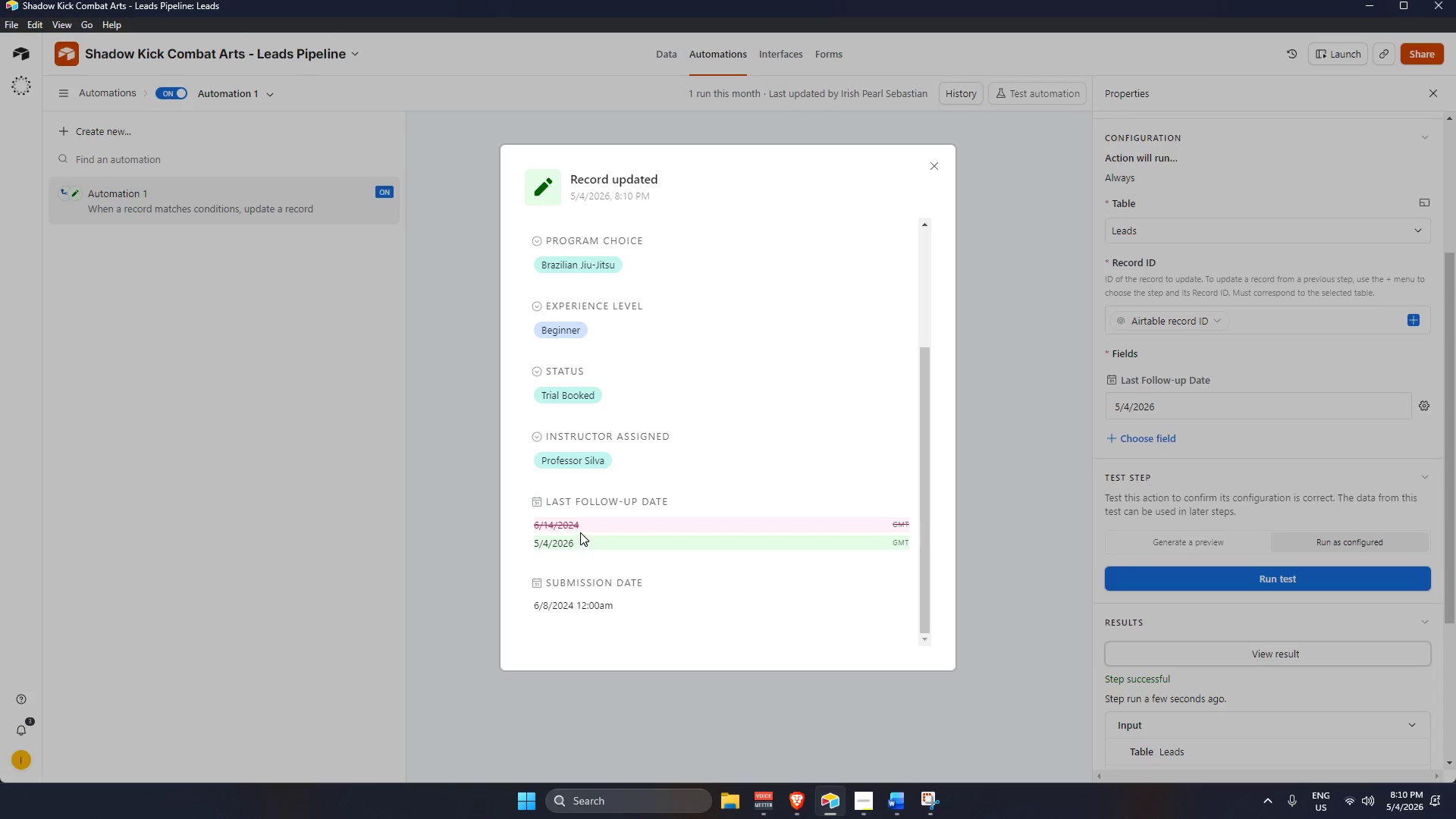 
left_click([1003, 348])
 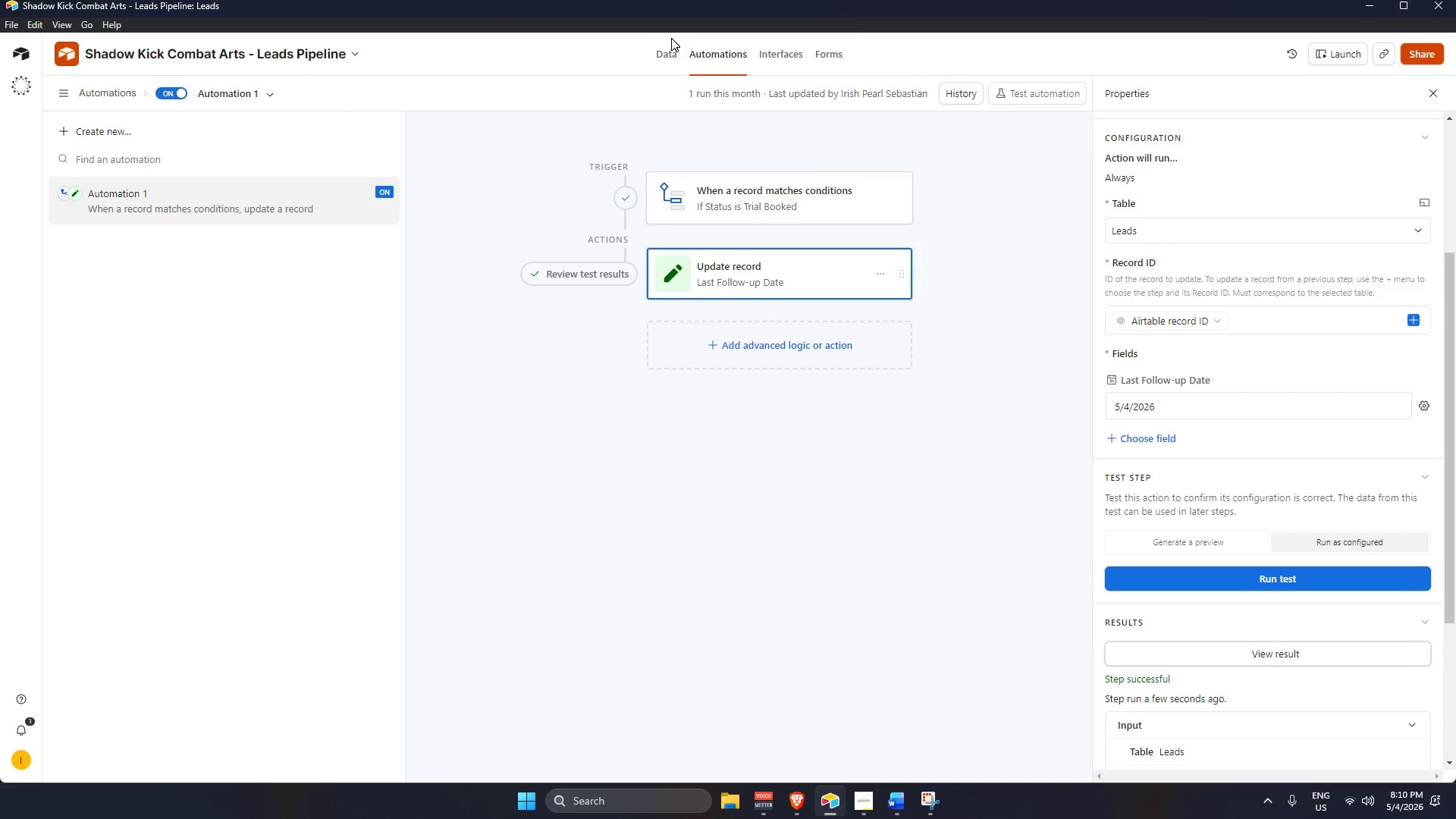 
left_click([673, 35])
 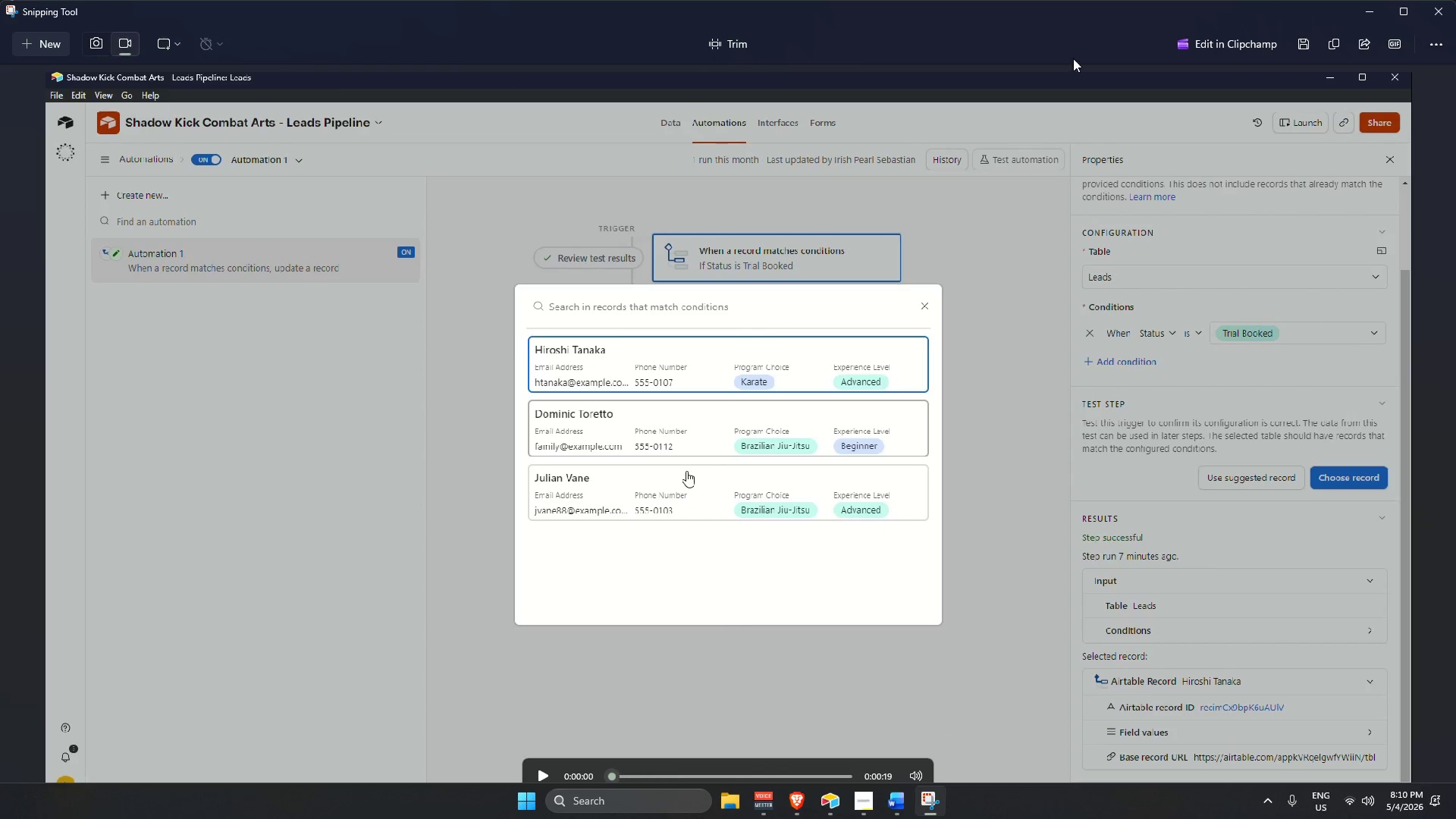 
left_click([1302, 51])
 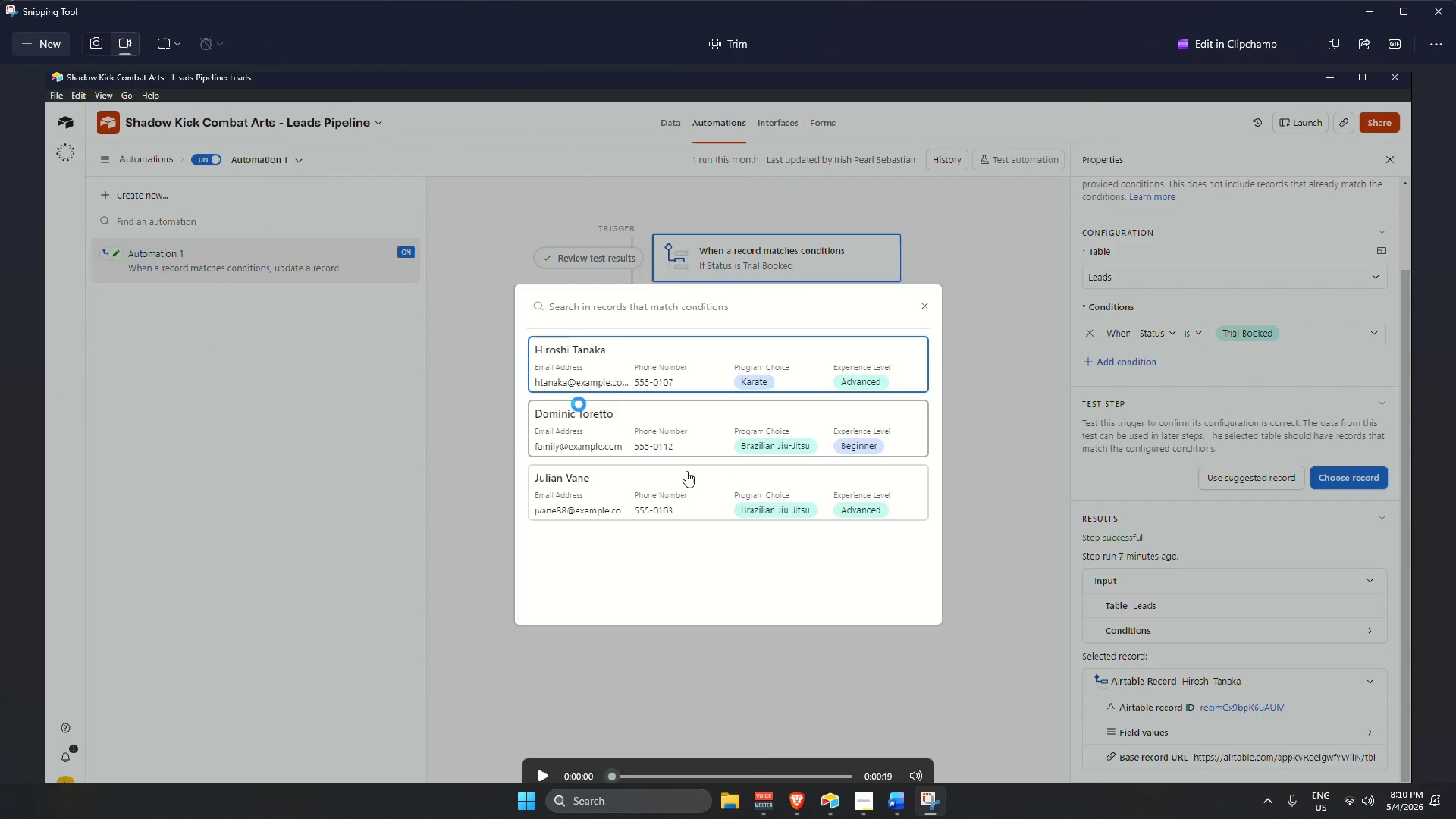 
left_click([1442, 9])
 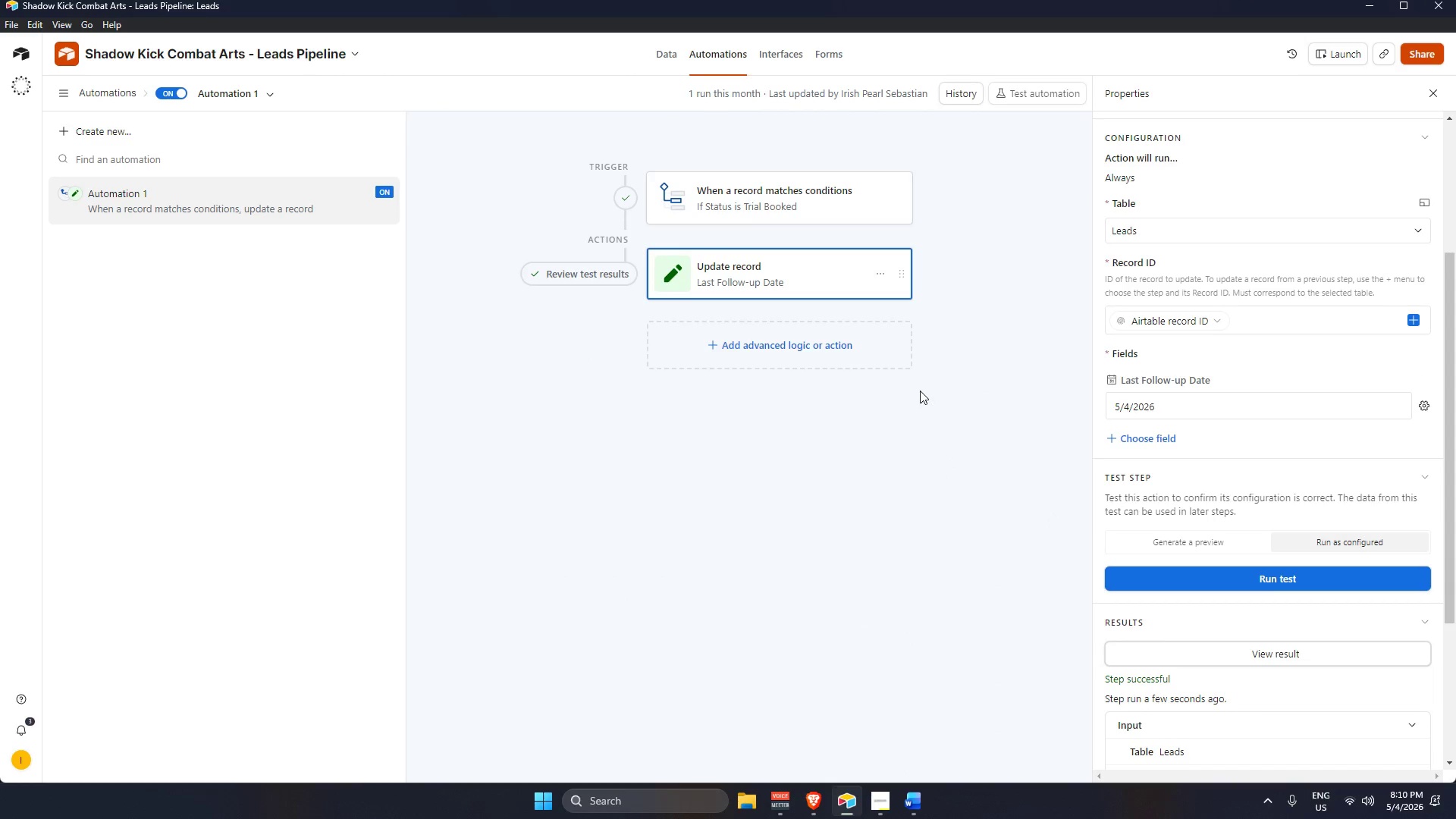 
left_click([670, 49])
 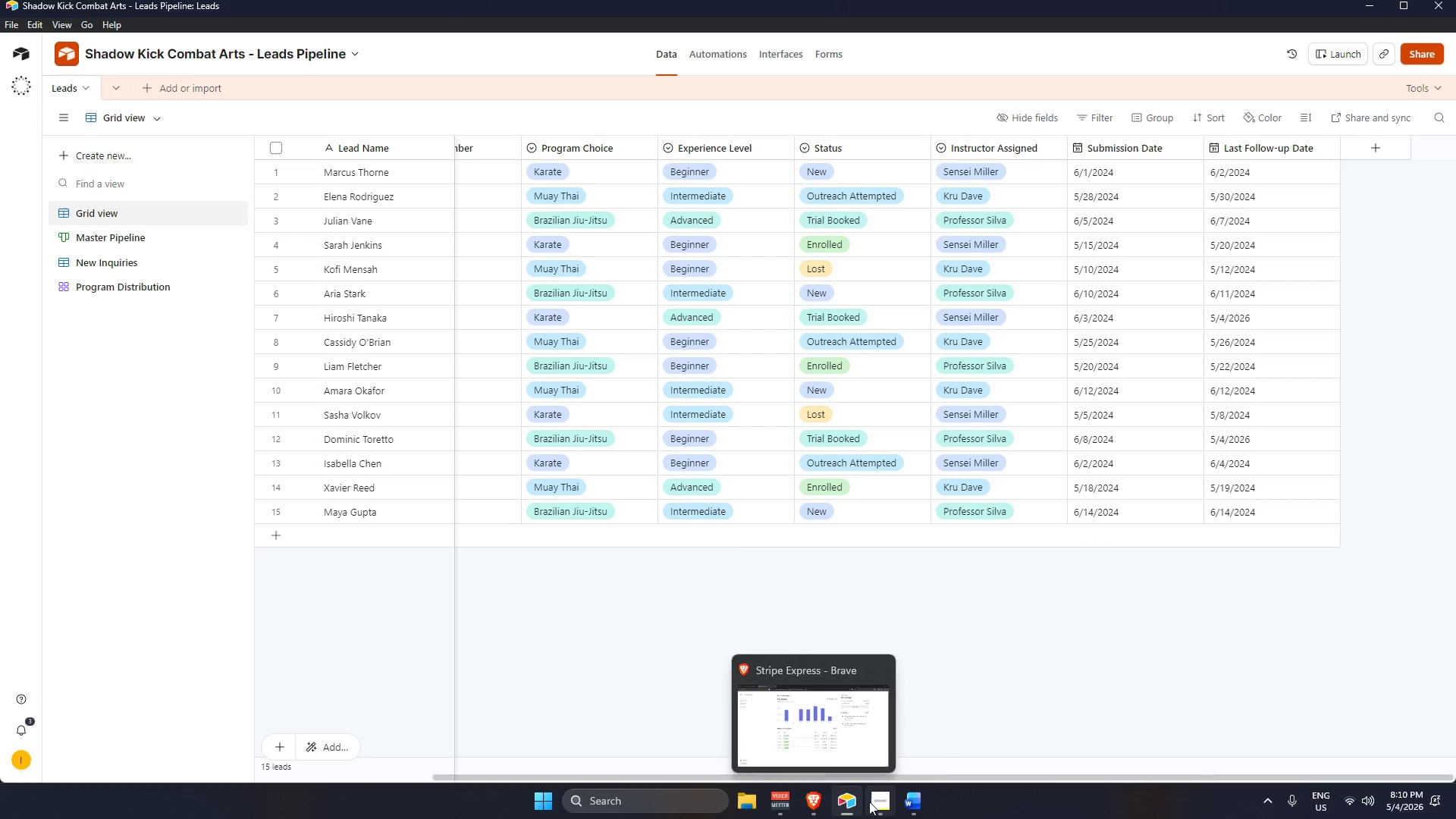 
left_click([869, 802])